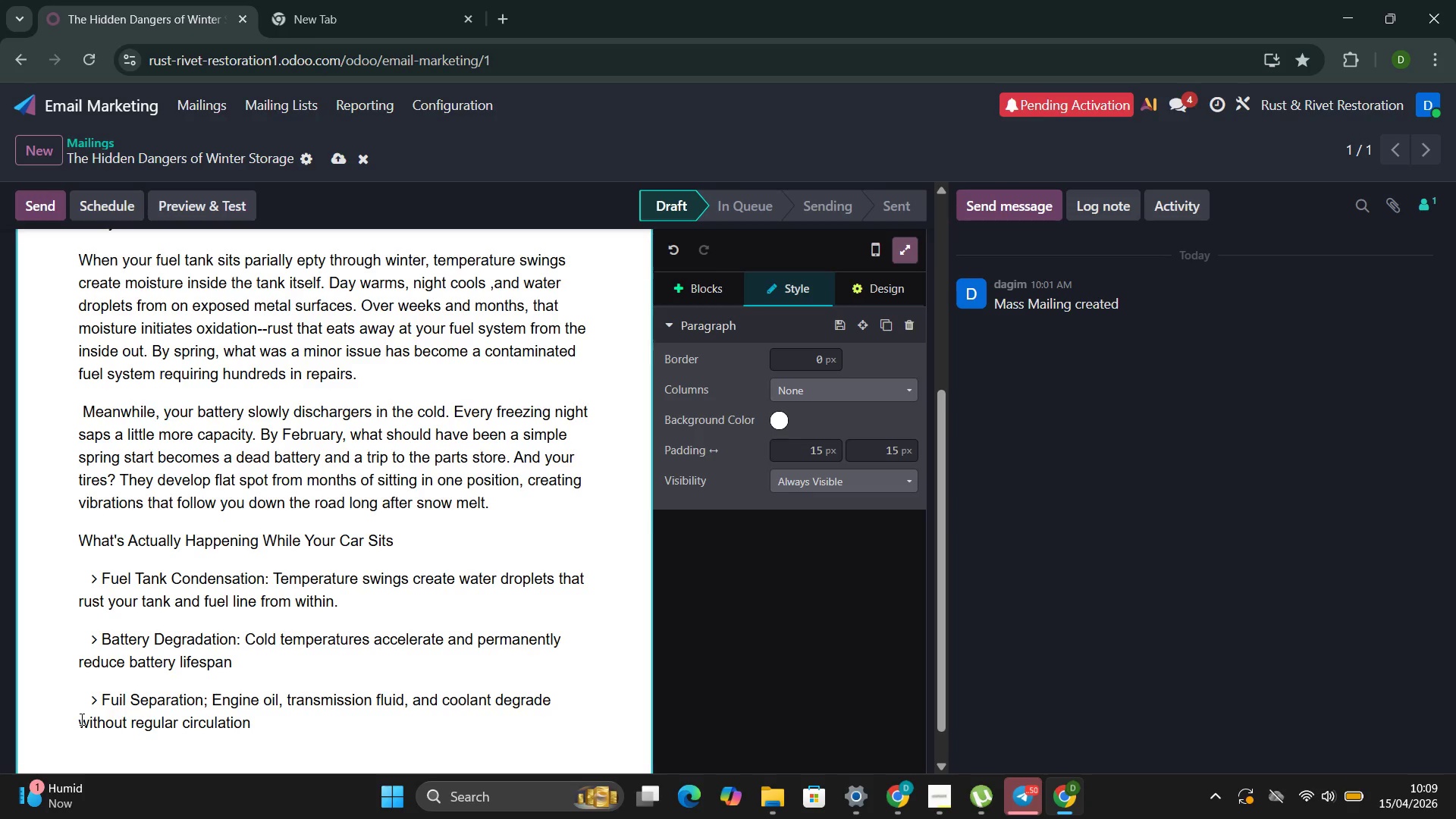 
left_click([82, 720])
 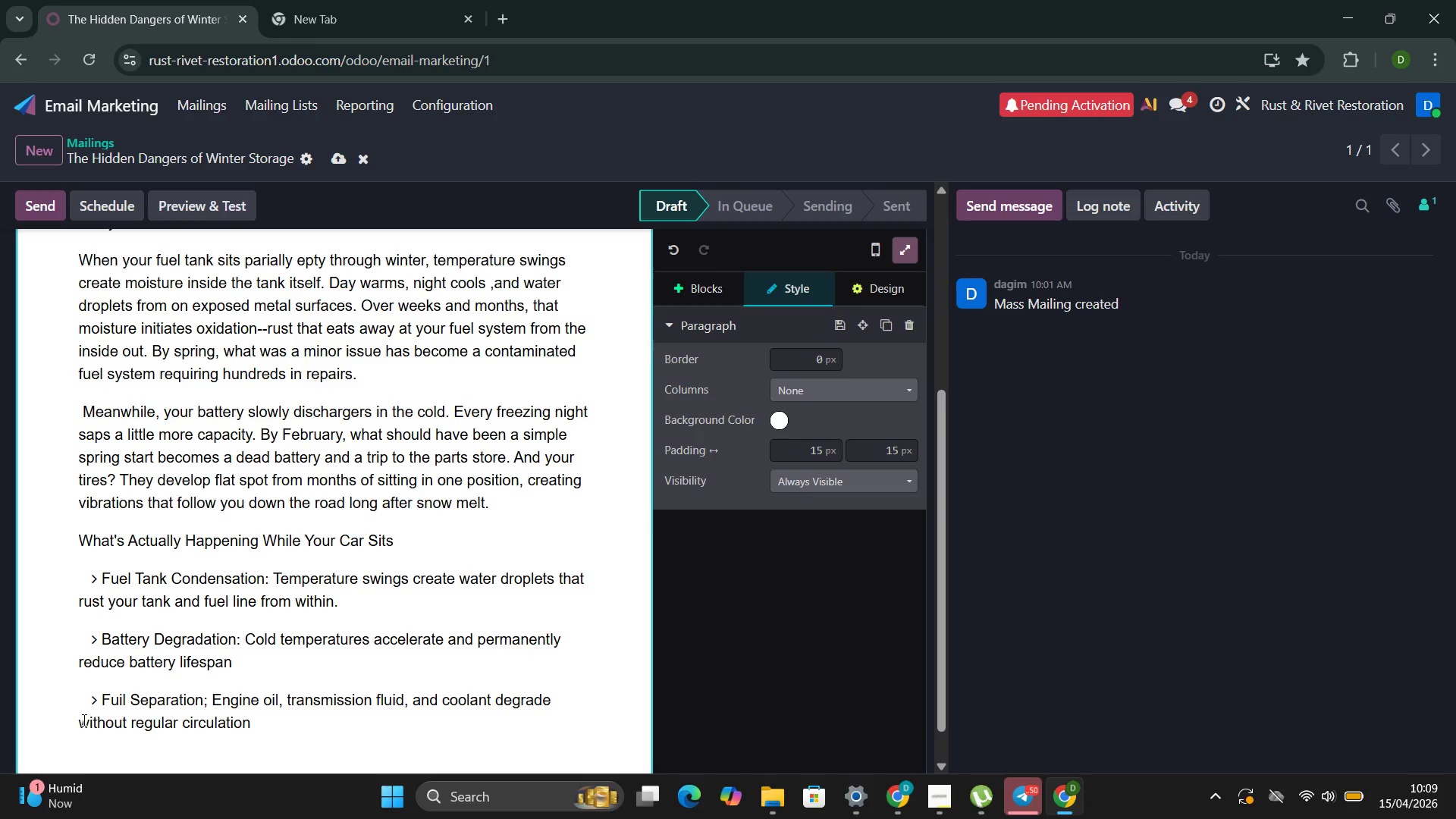 
key(Tab)
 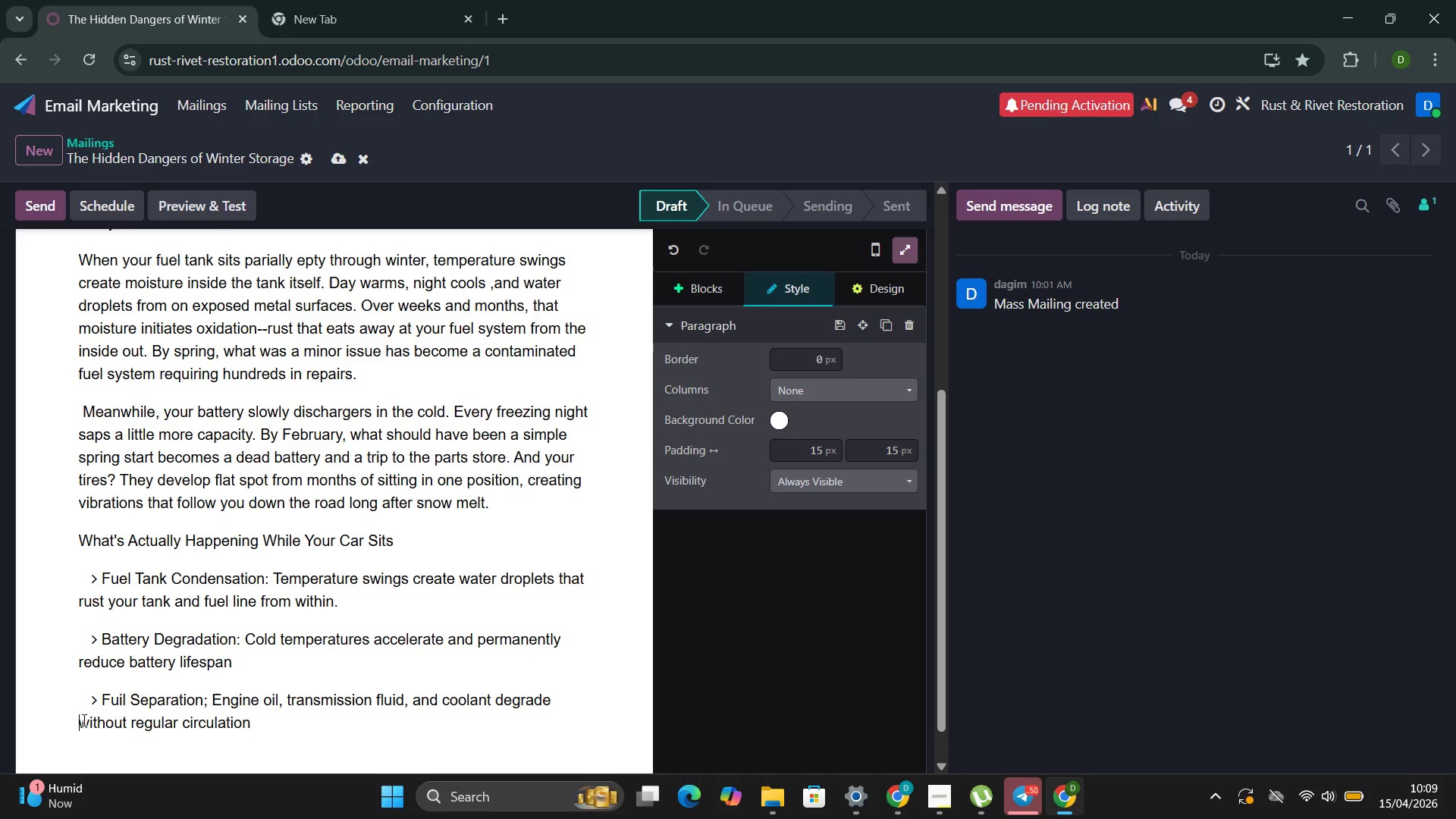 
key(Tab)
 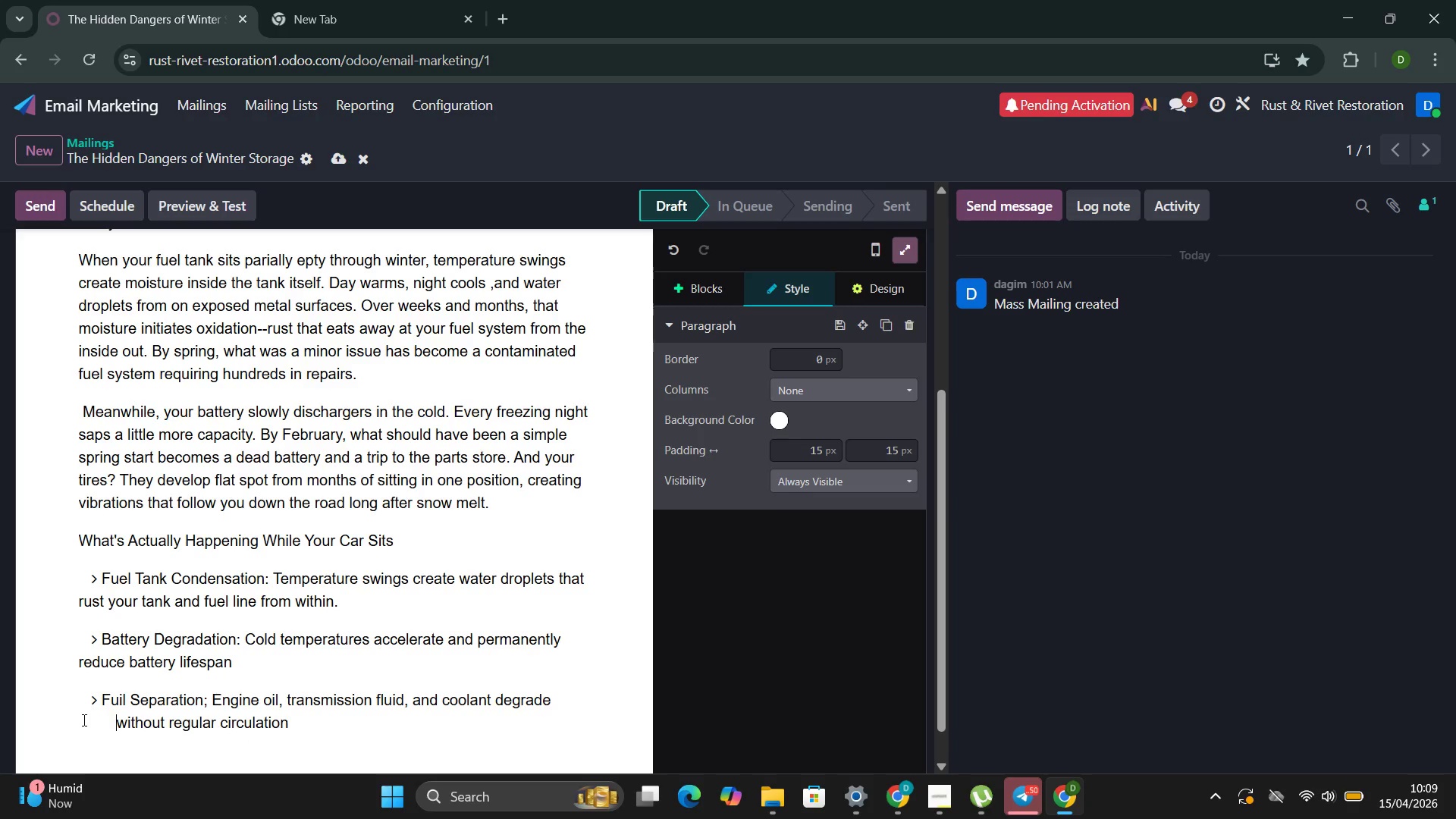 
key(Backslash)
 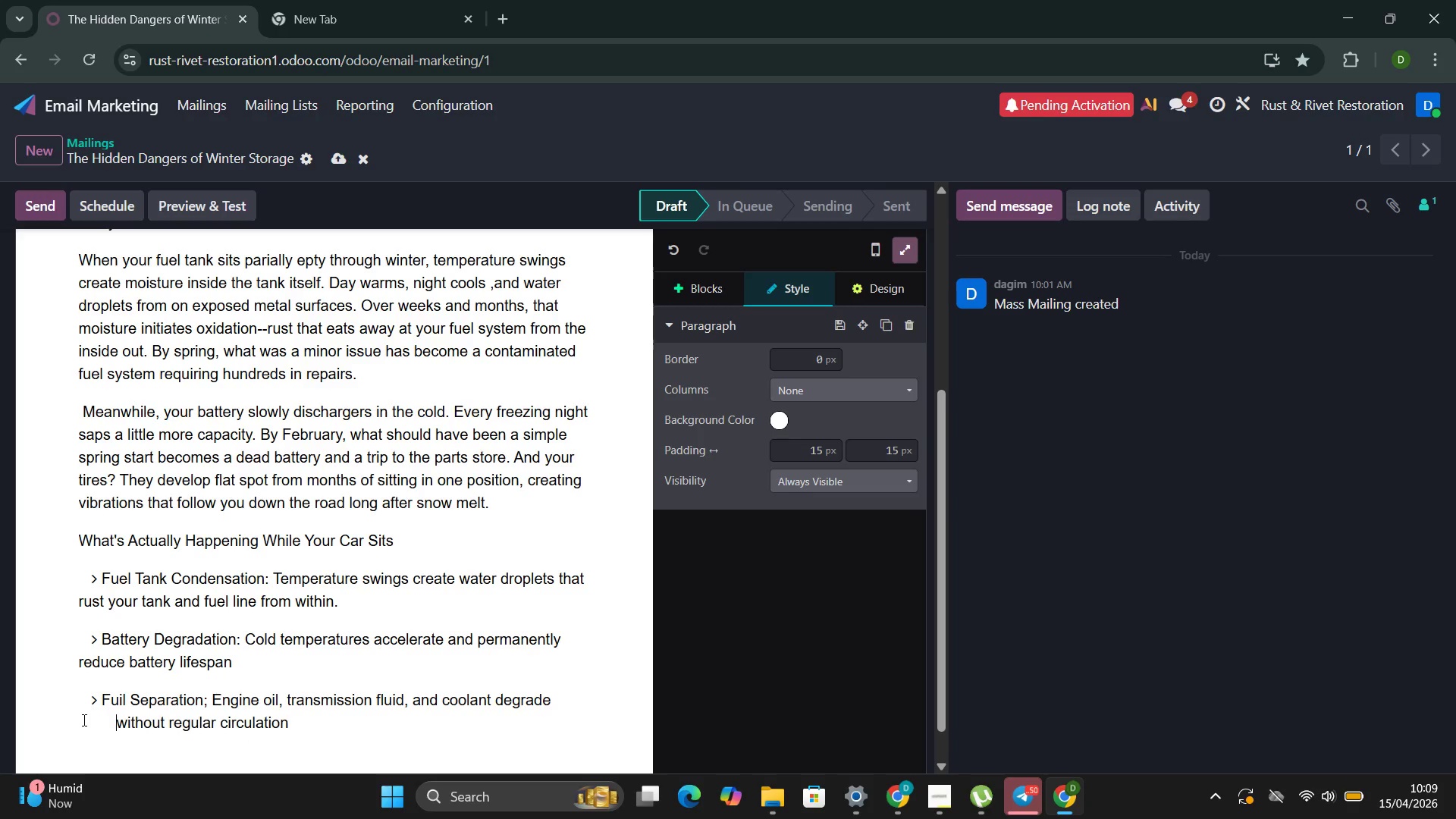 
key(Backspace)
 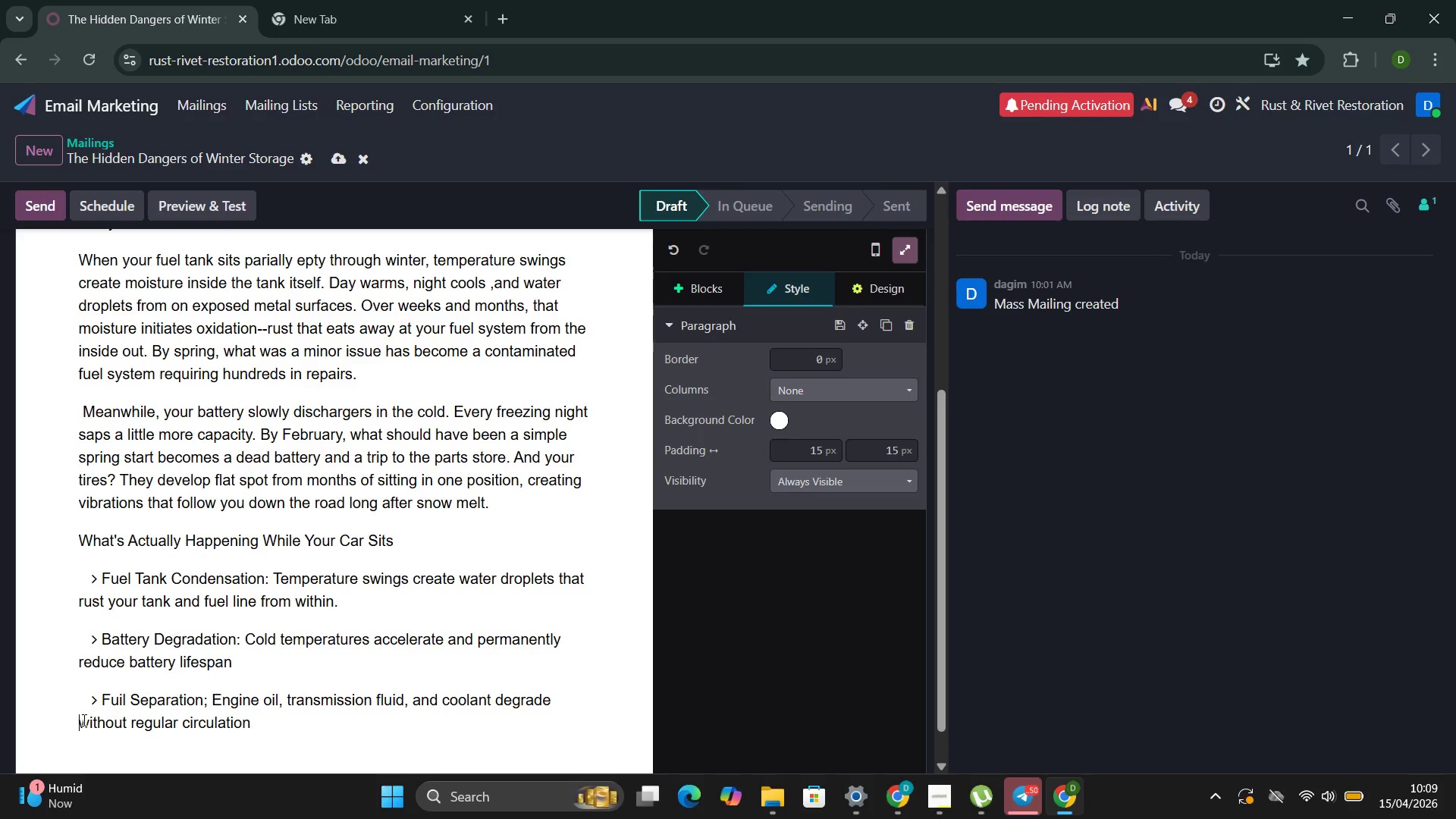 
key(Backspace)
 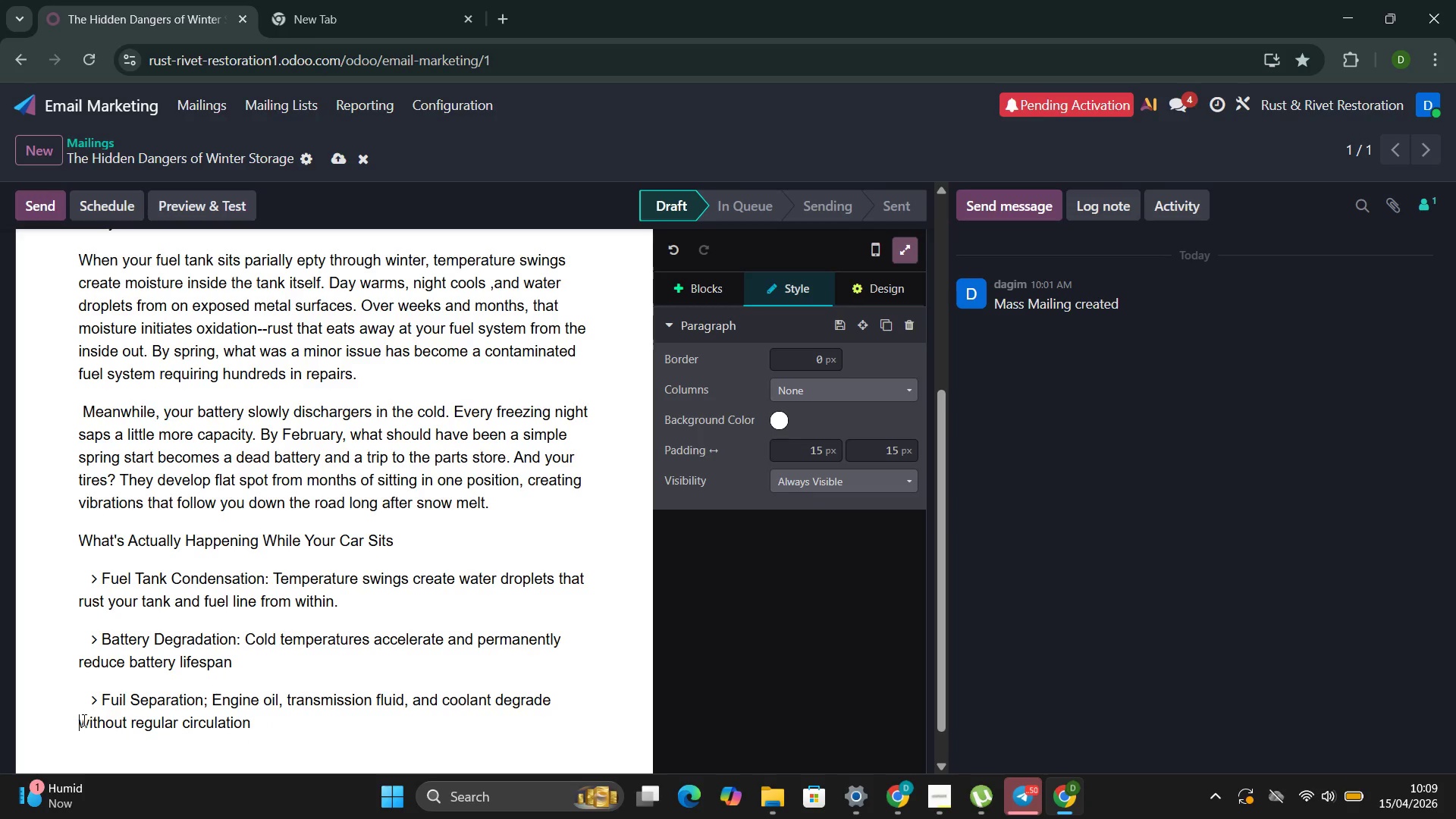 
key(Backspace)
 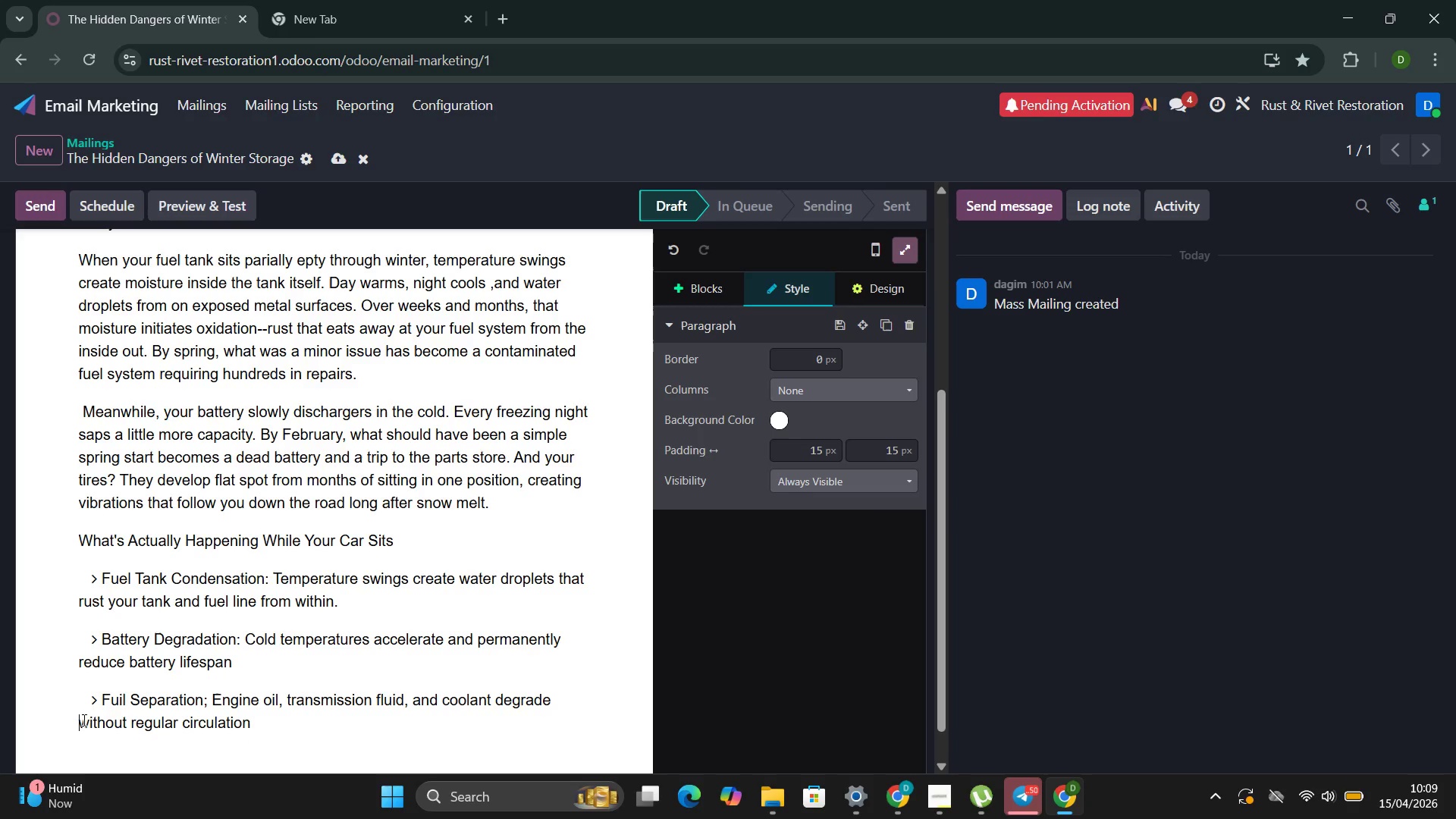 
key(Tab)
 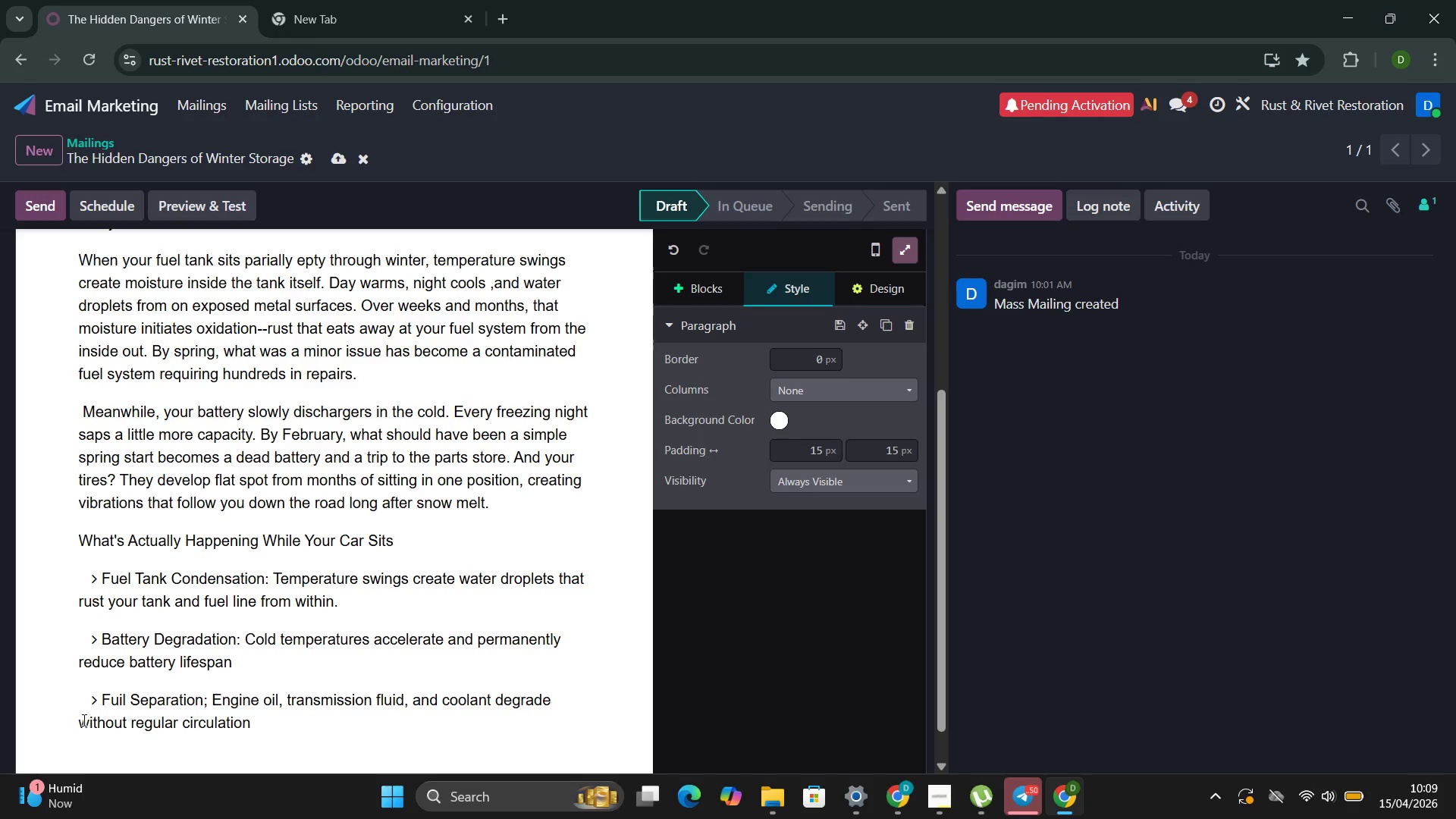 
key(Tab)
 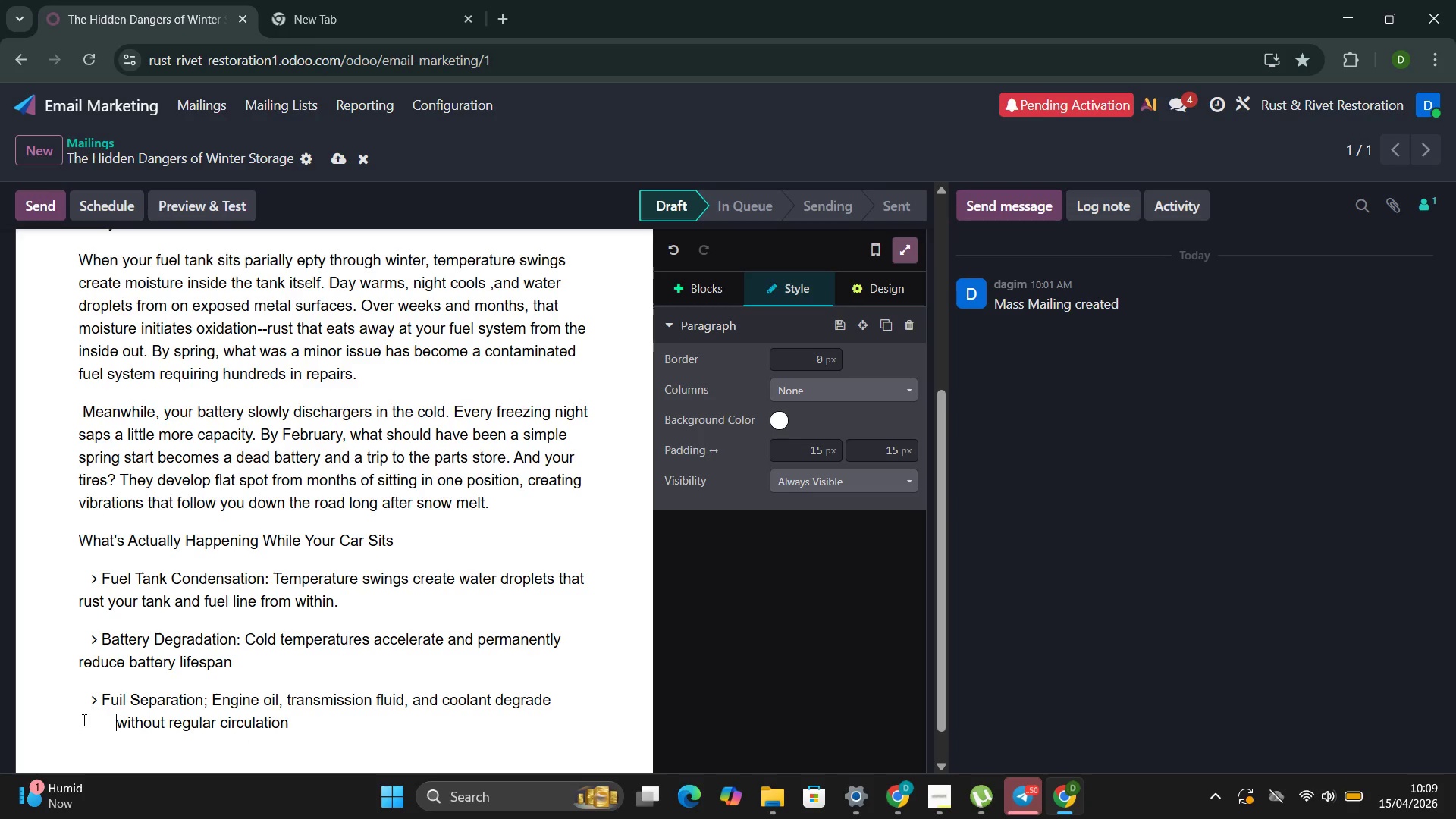 
key(Backspace)
 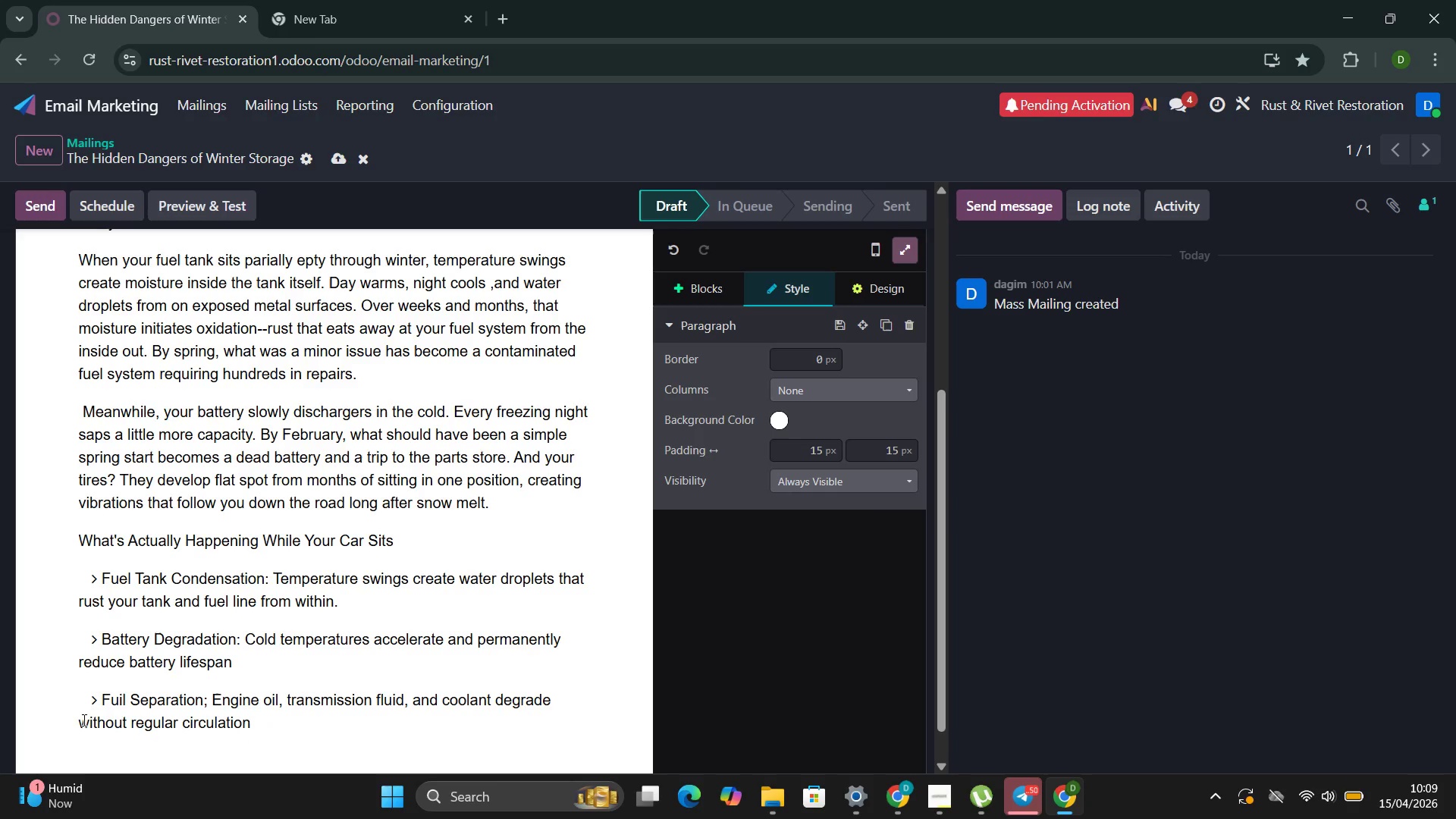 
key(Tab)
 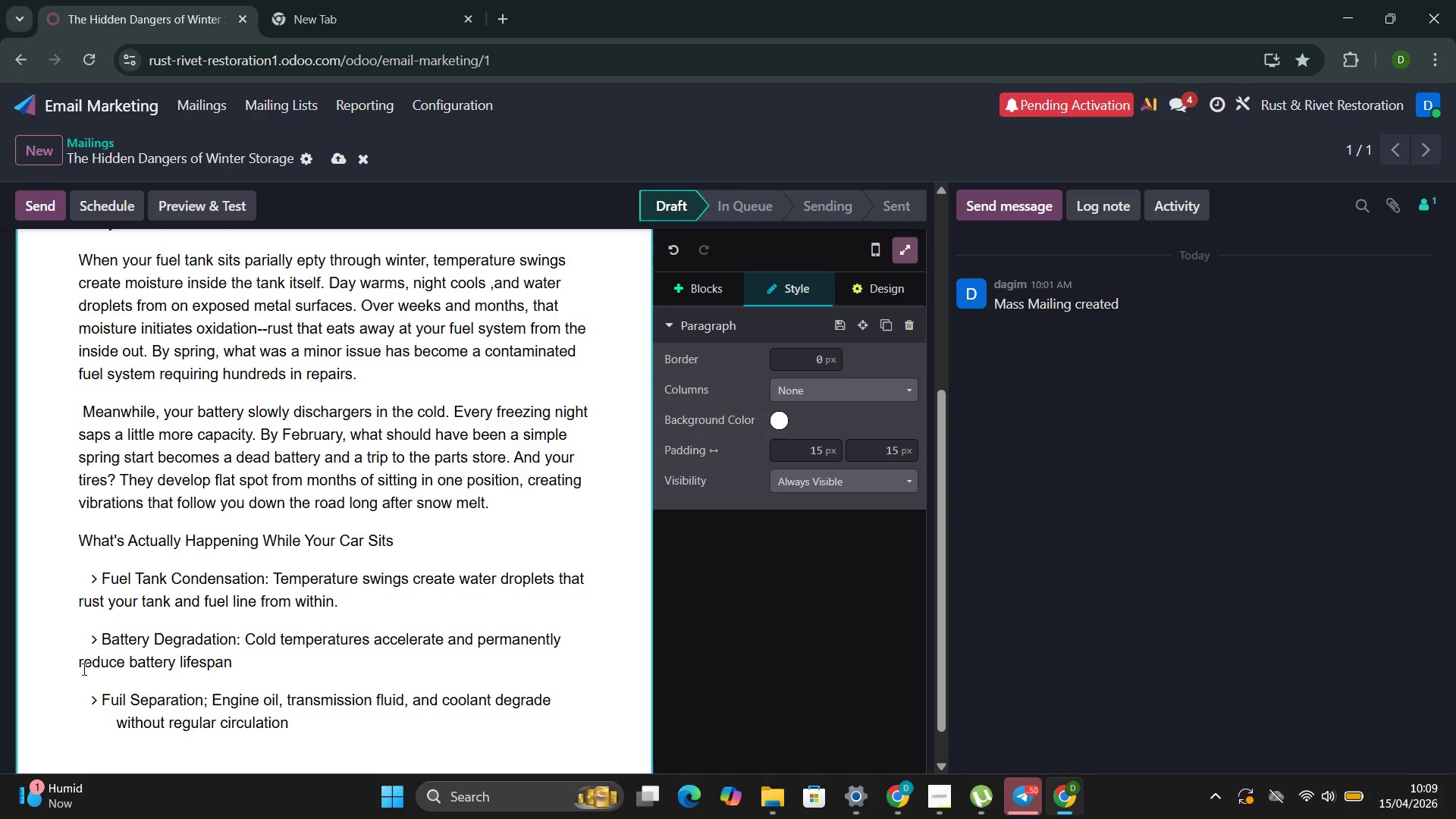 
left_click([83, 664])
 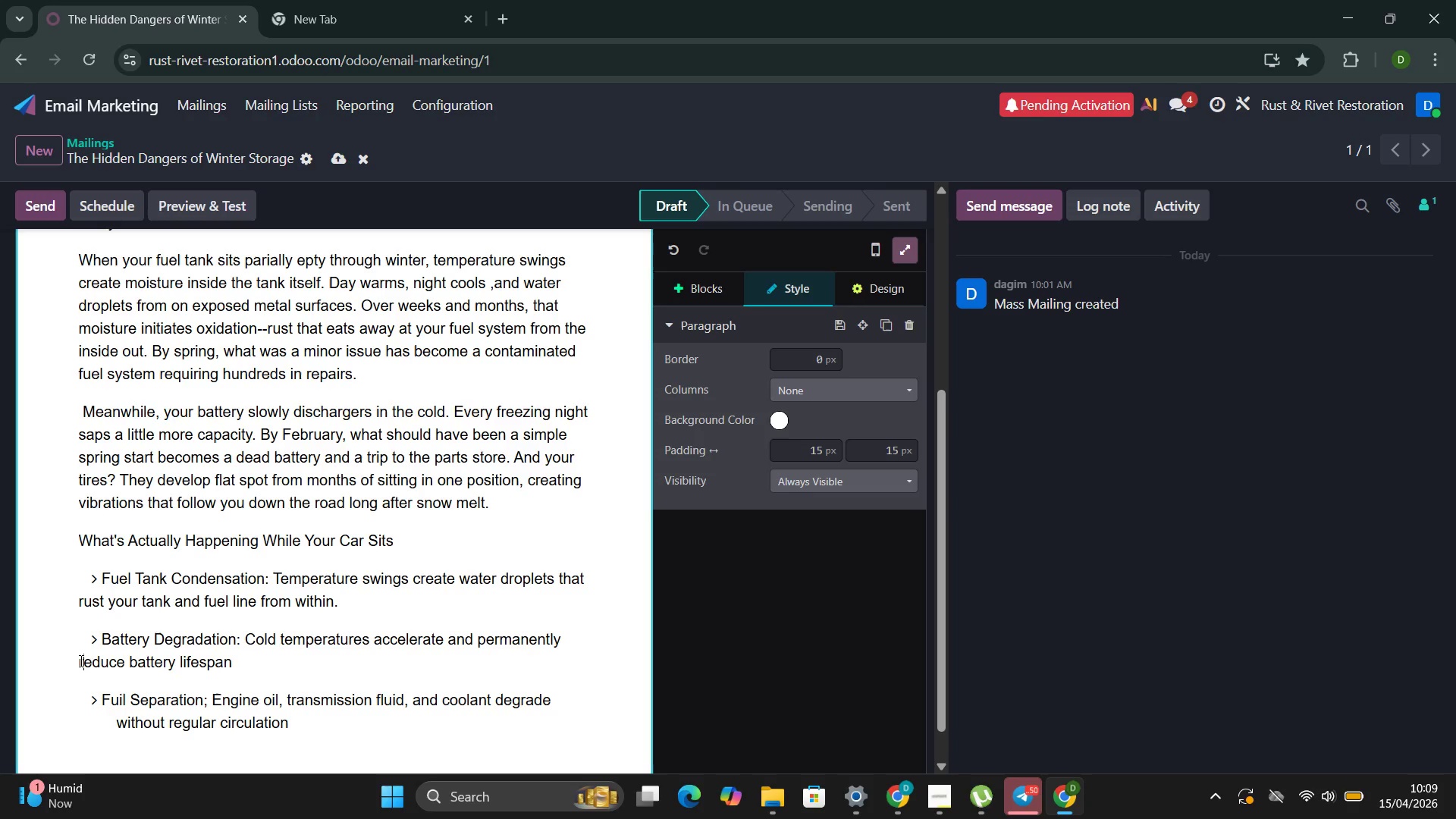 
left_click([78, 661])
 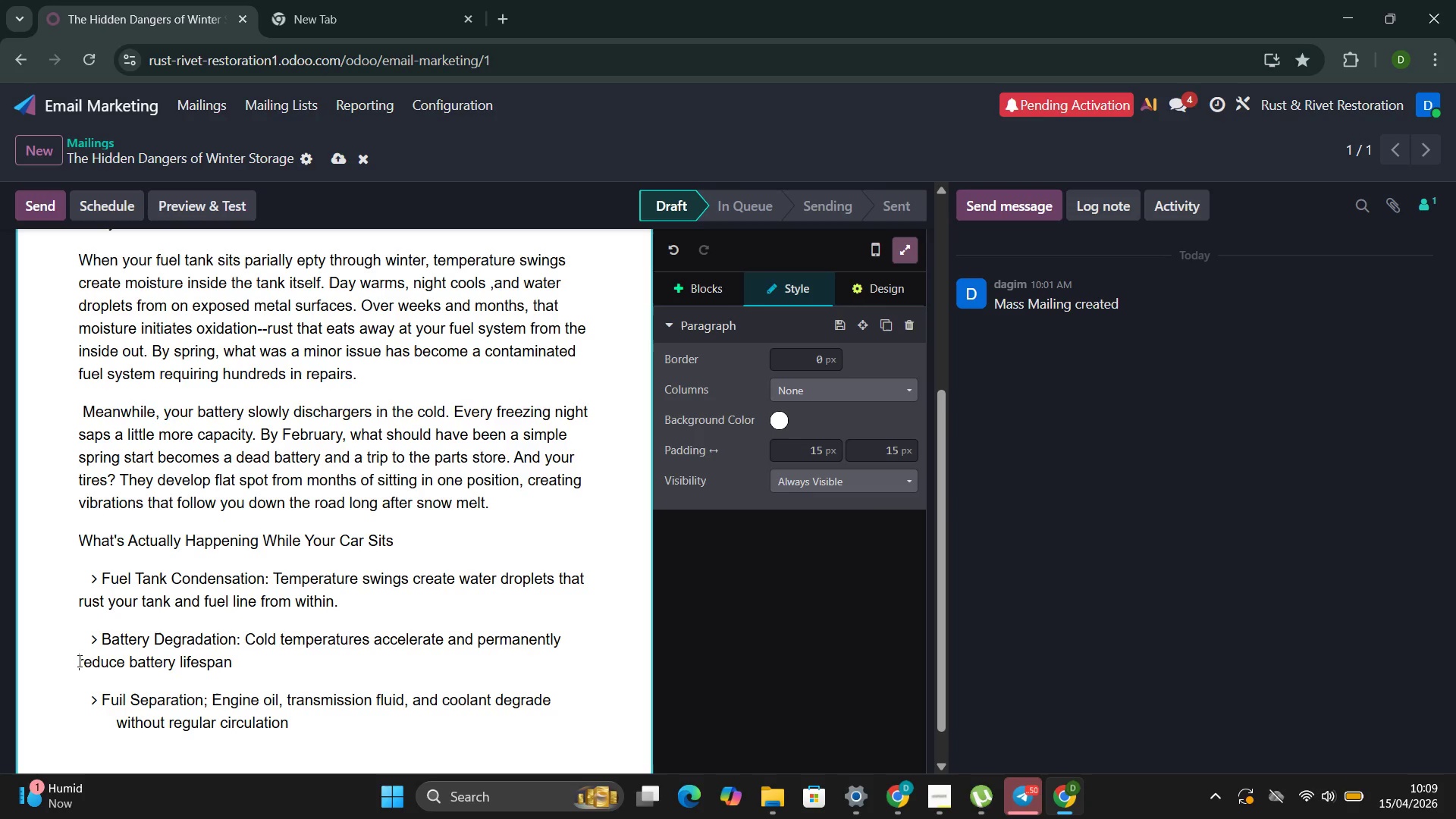 
key(Tab)
 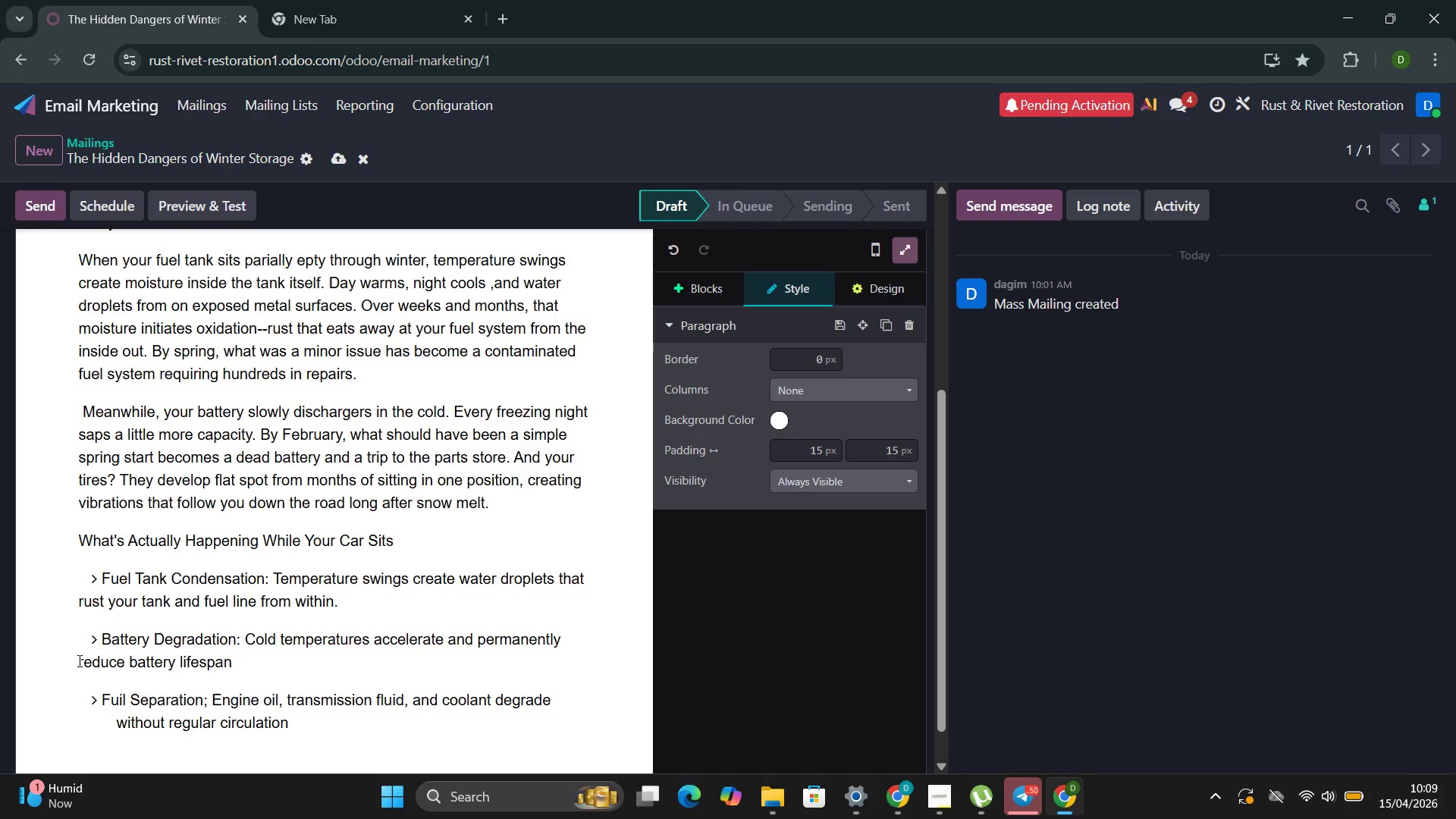 
key(Tab)
 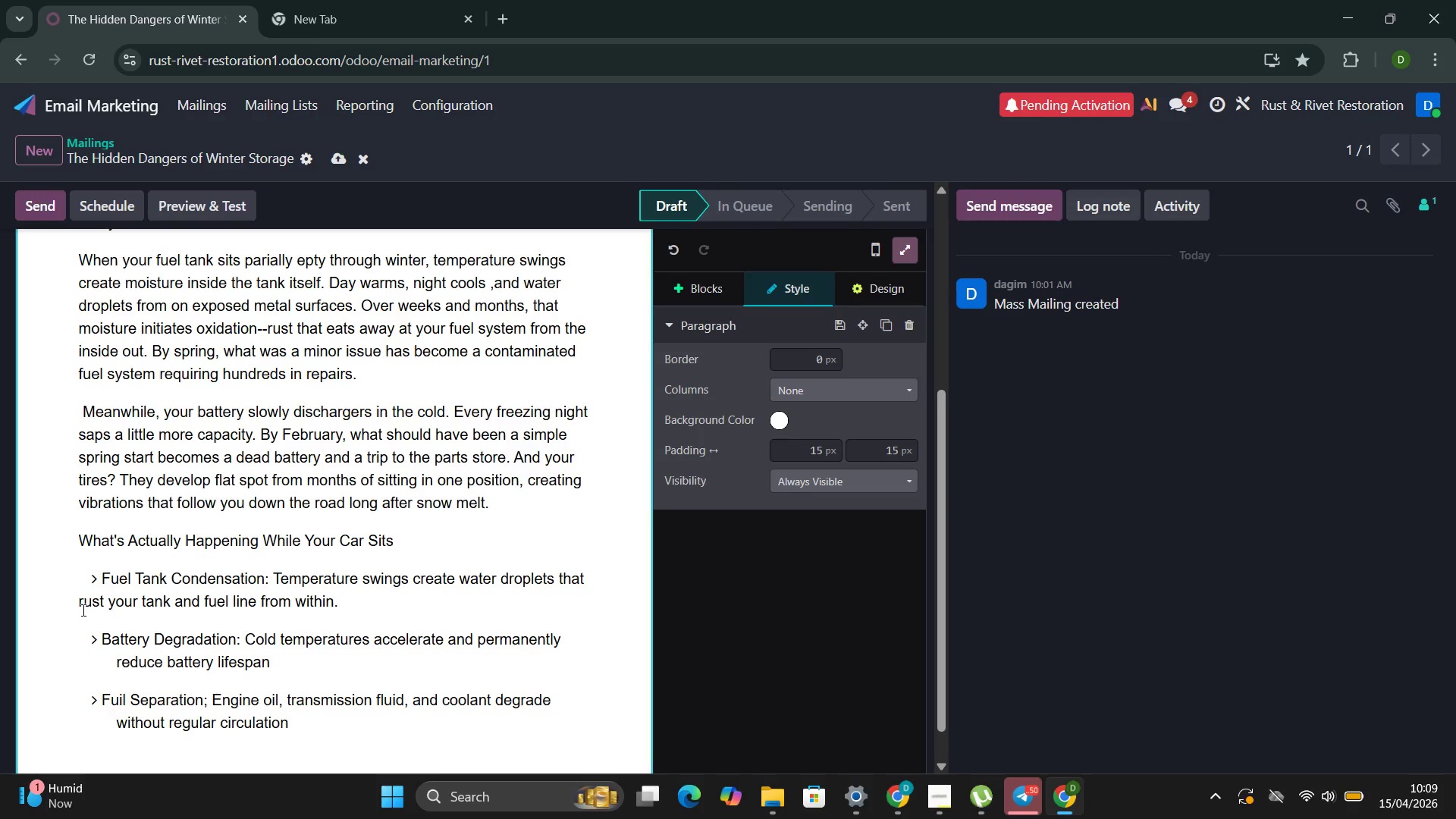 
left_click([81, 604])
 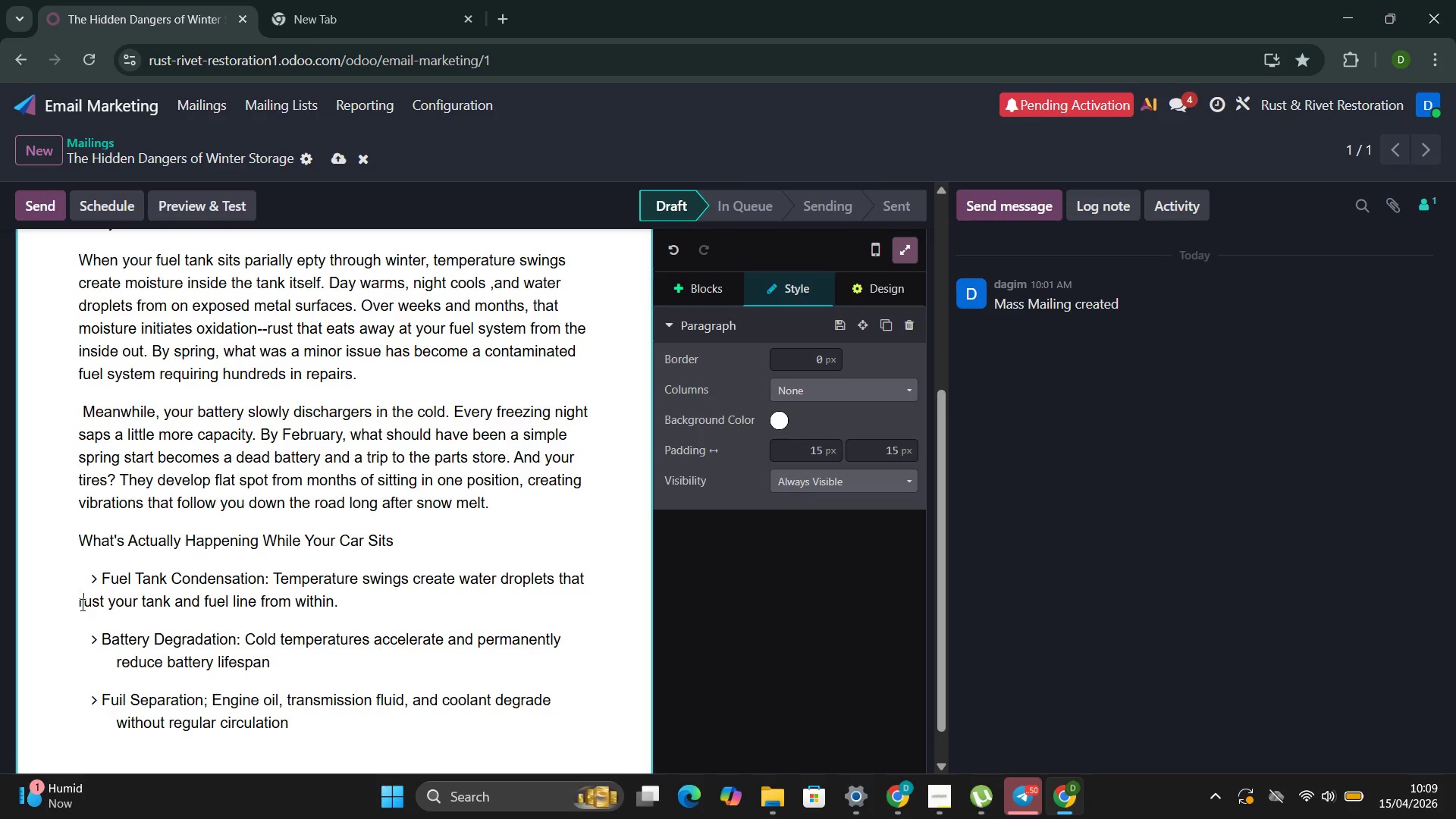 
key(Tab)
 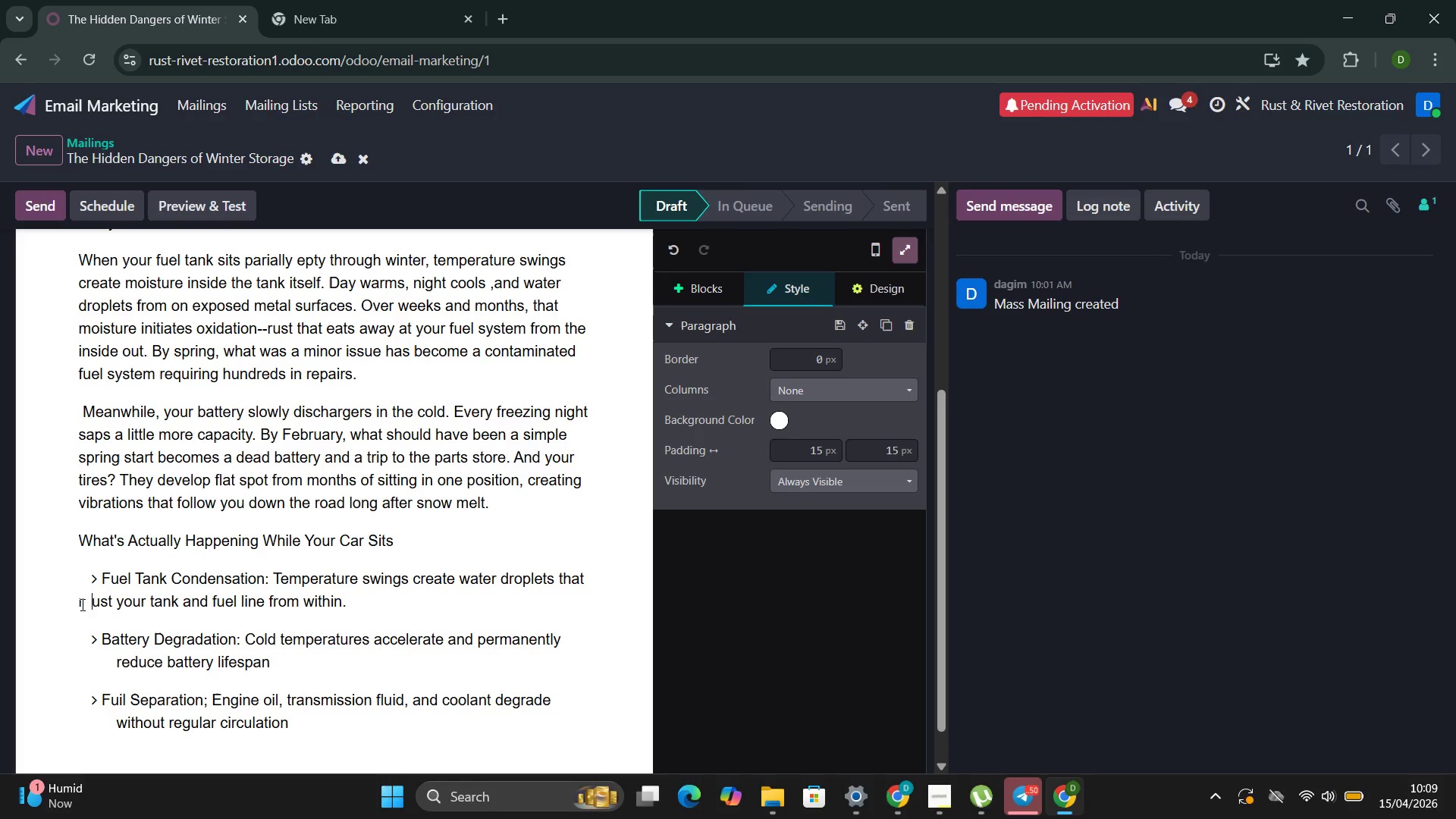 
key(Backspace)
 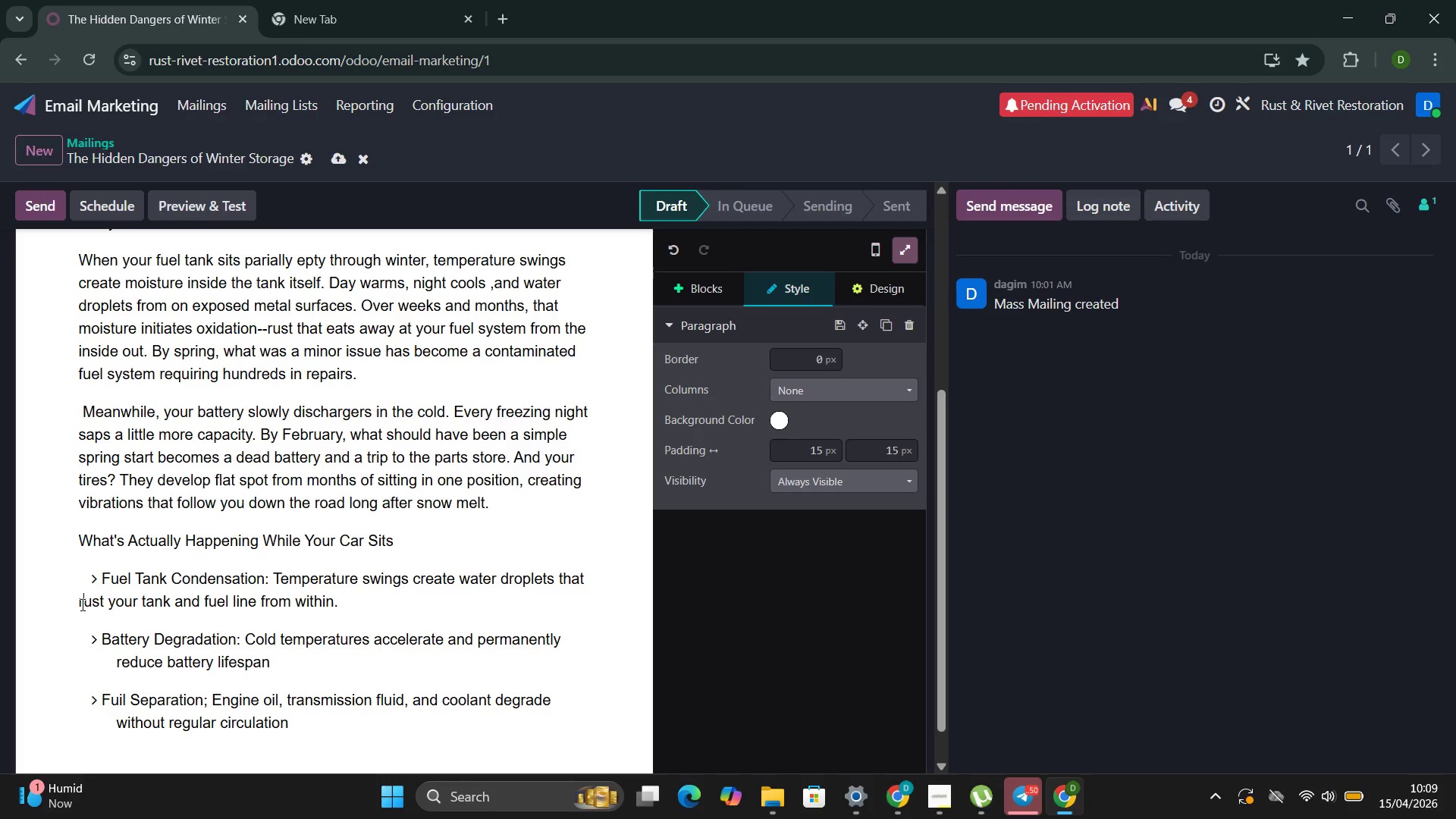 
key(ArrowLeft)
 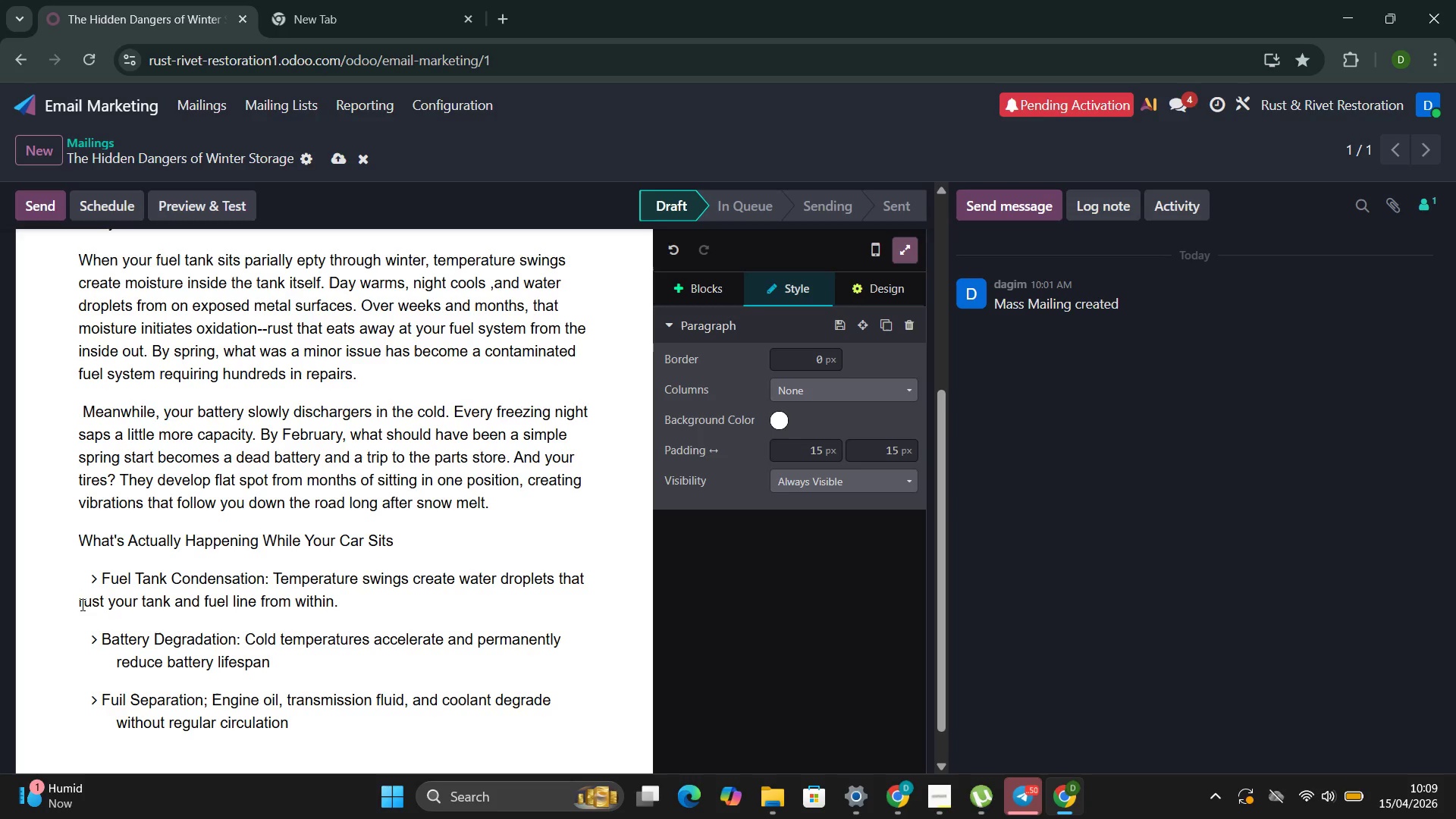 
key(Tab)
 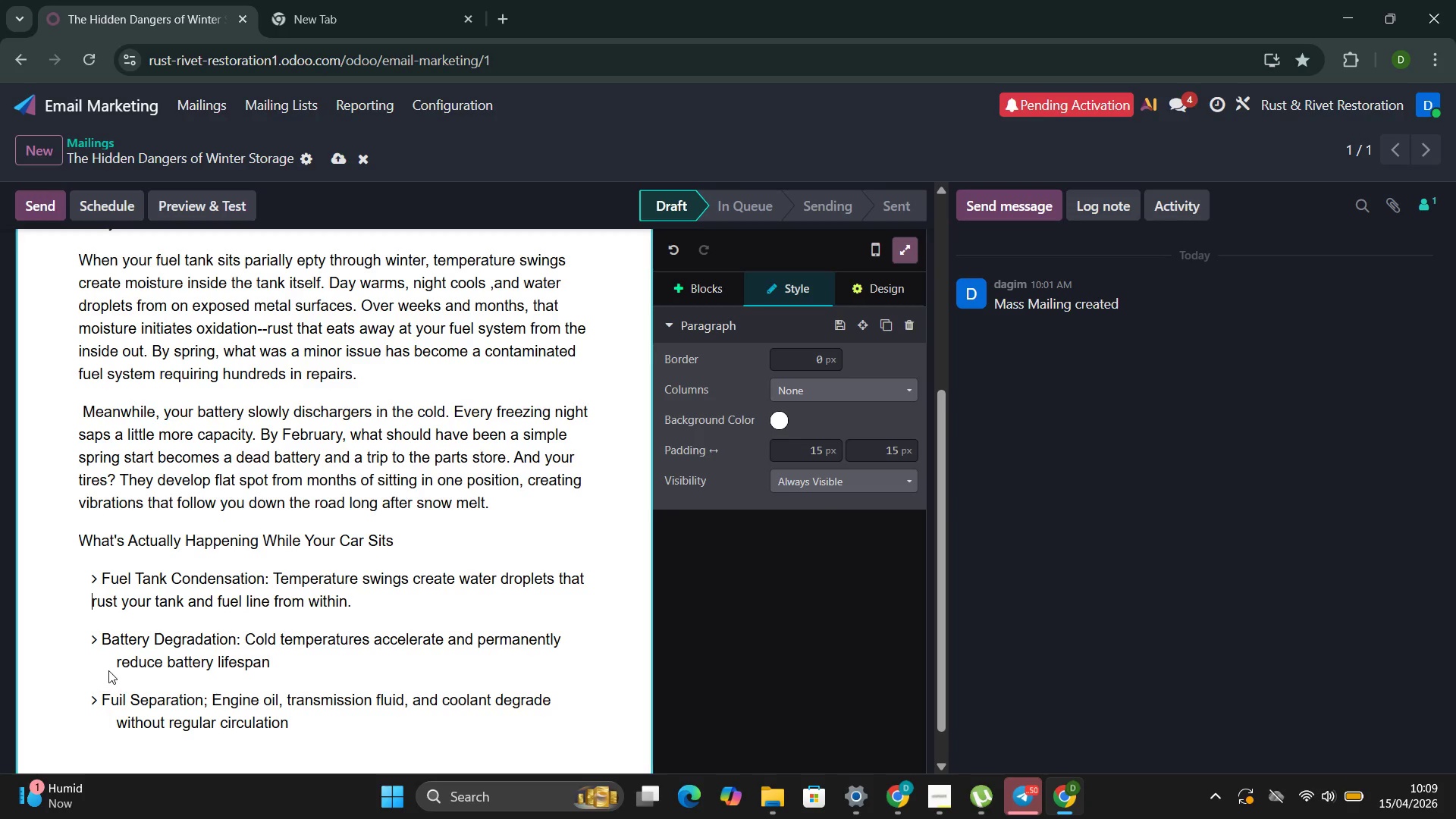 
left_click([115, 662])
 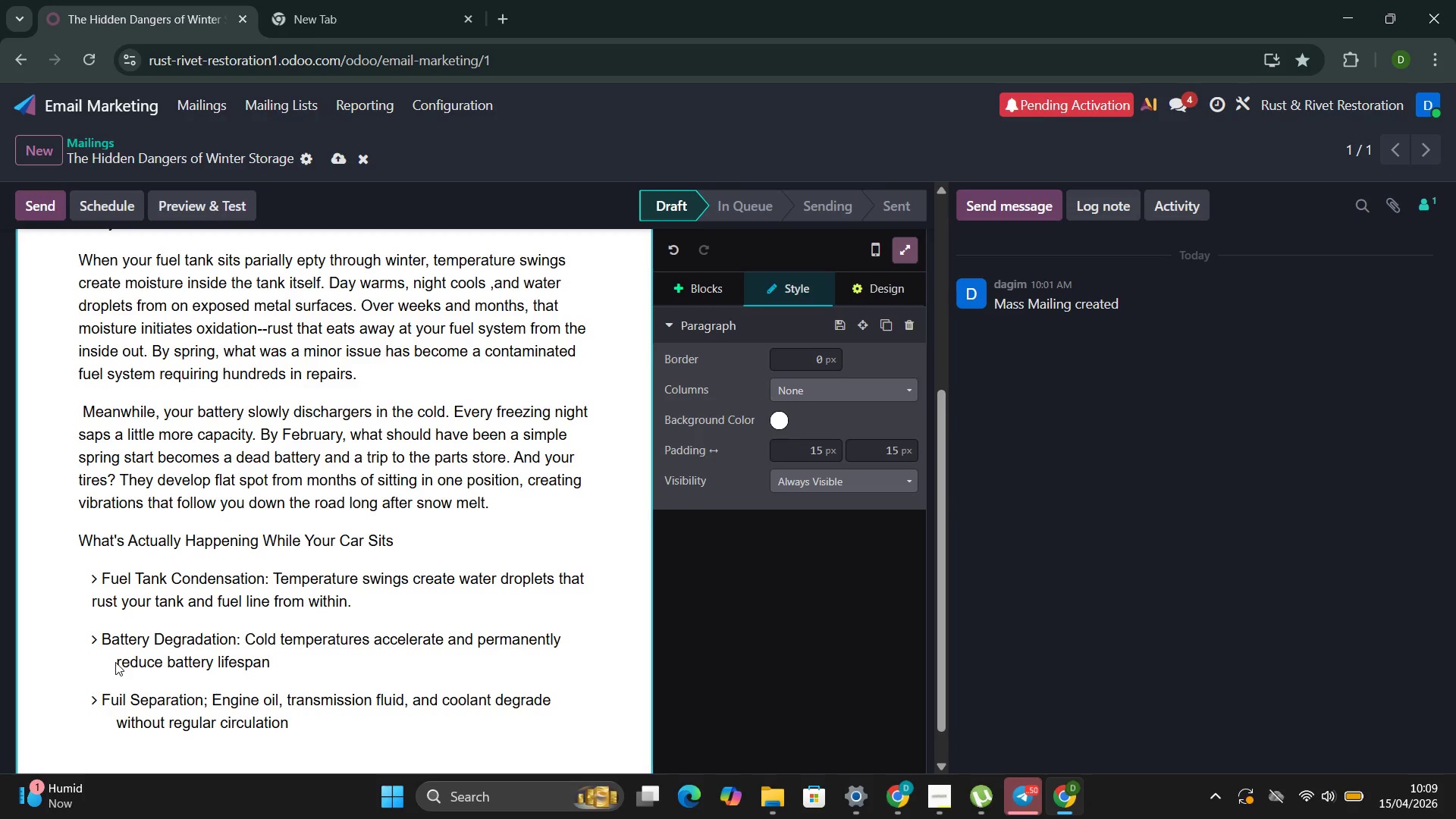 
key(Backspace)
 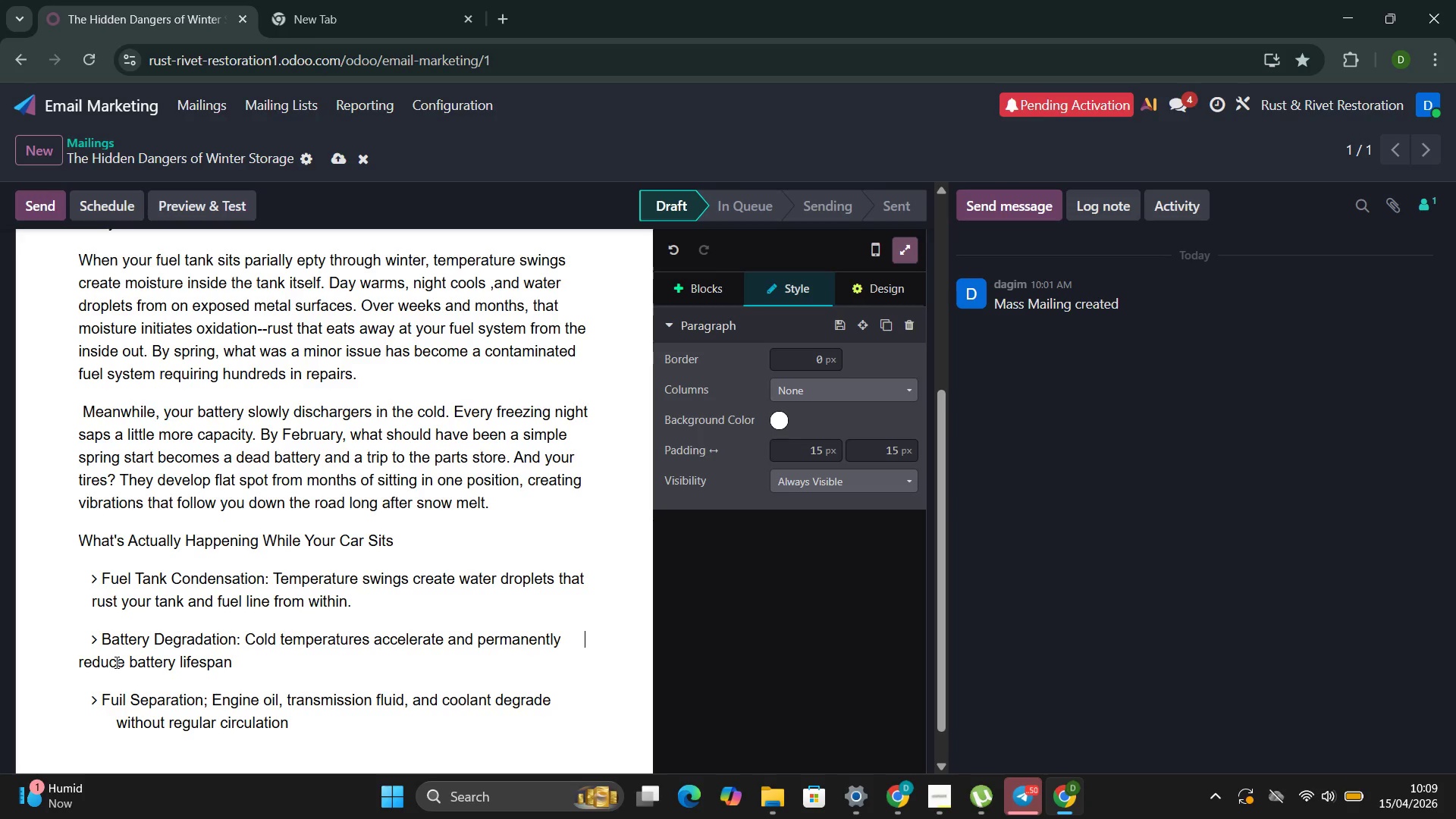 
key(Tab)
 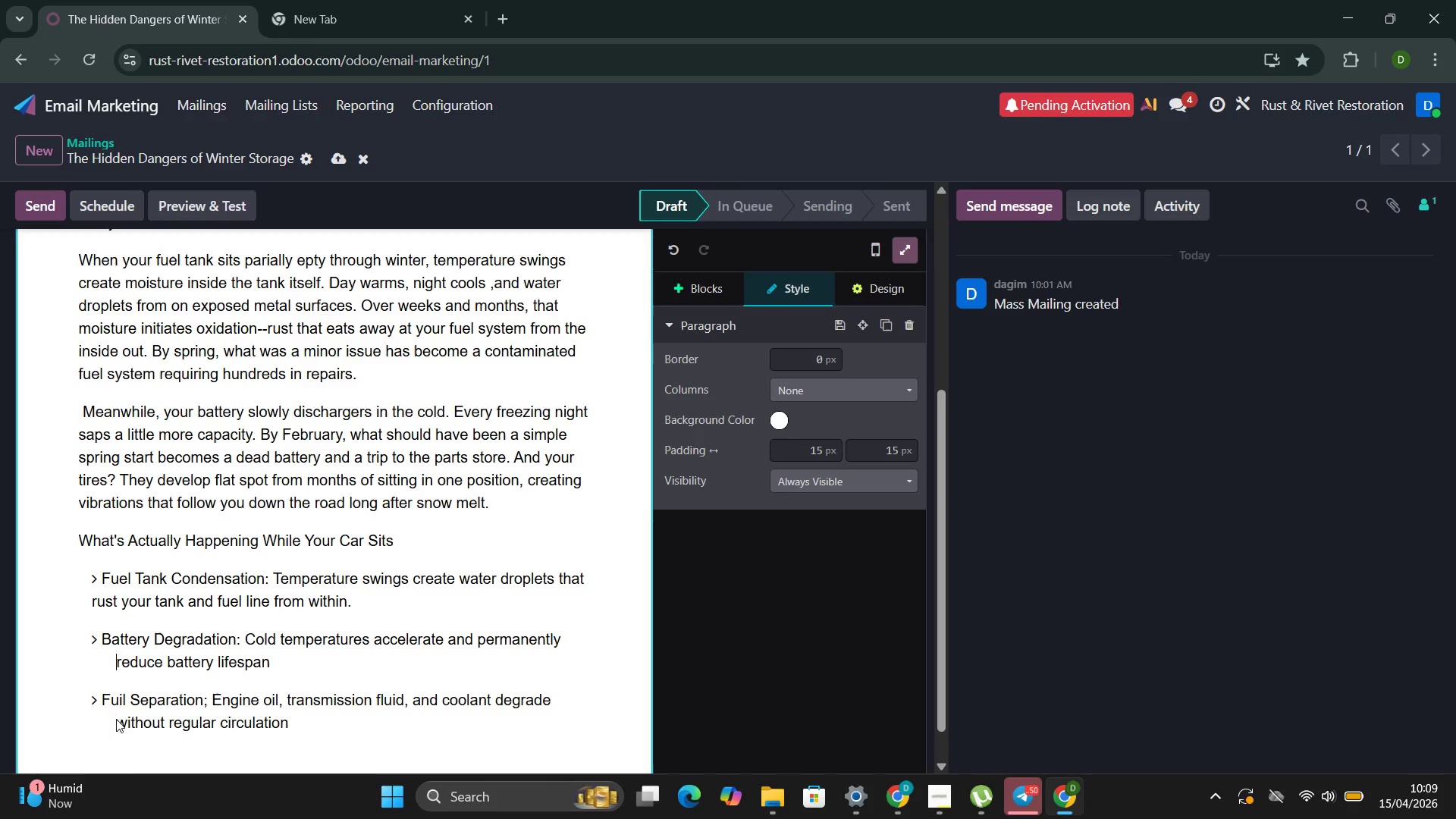 
scroll: coordinate [174, 704], scroll_direction: down, amount: 4.0
 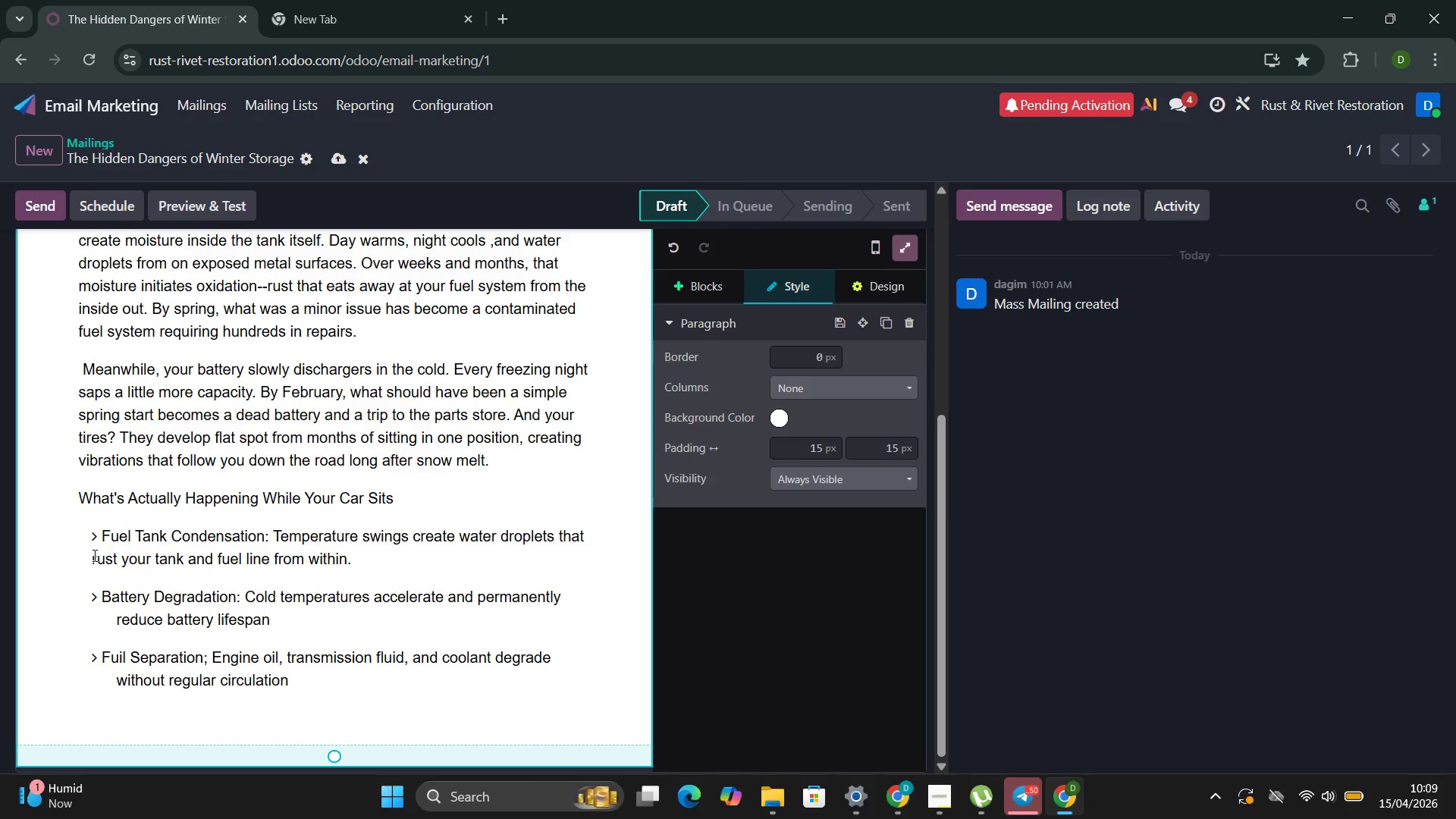 
left_click([93, 555])
 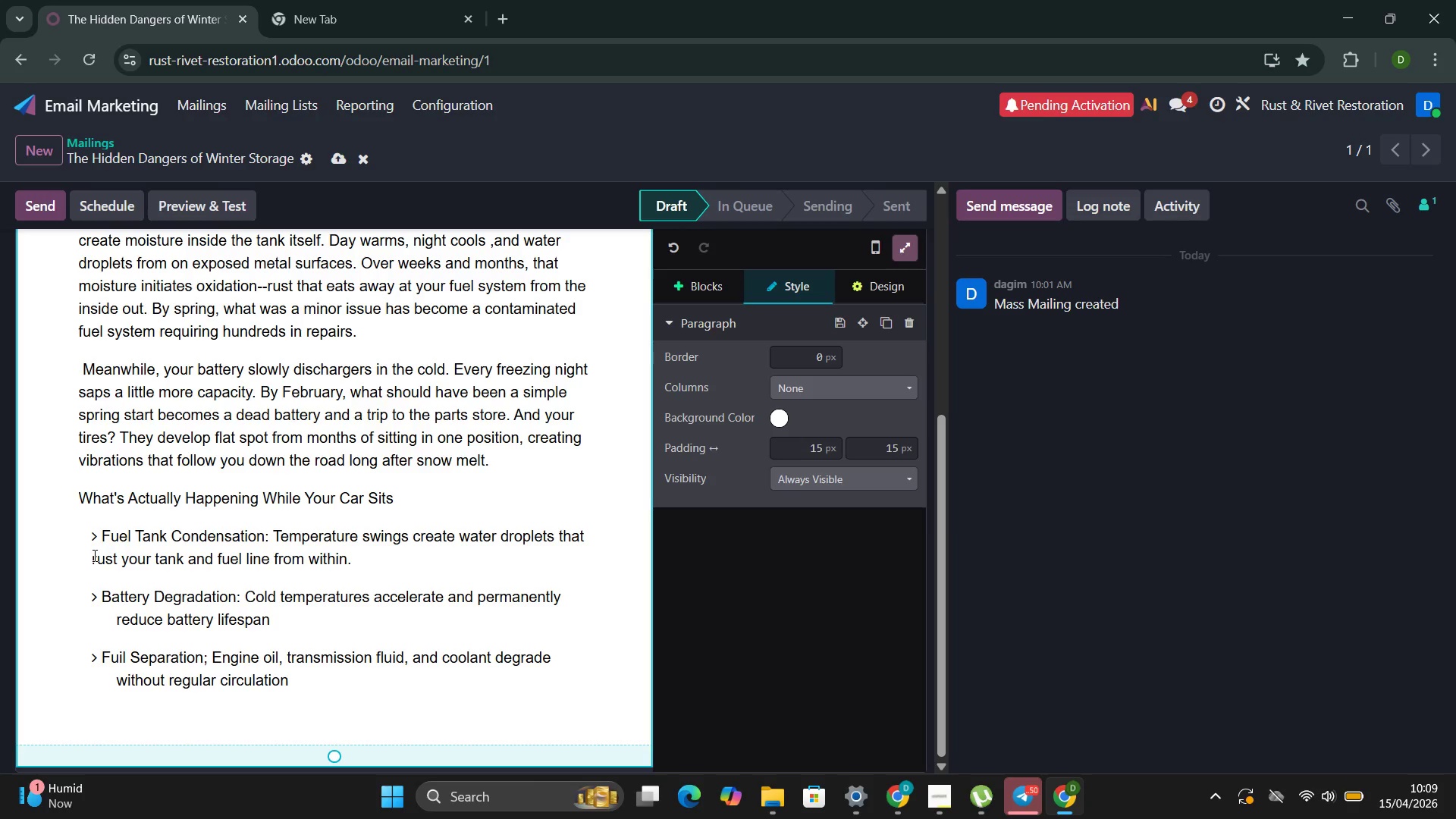 
key(Tab)
 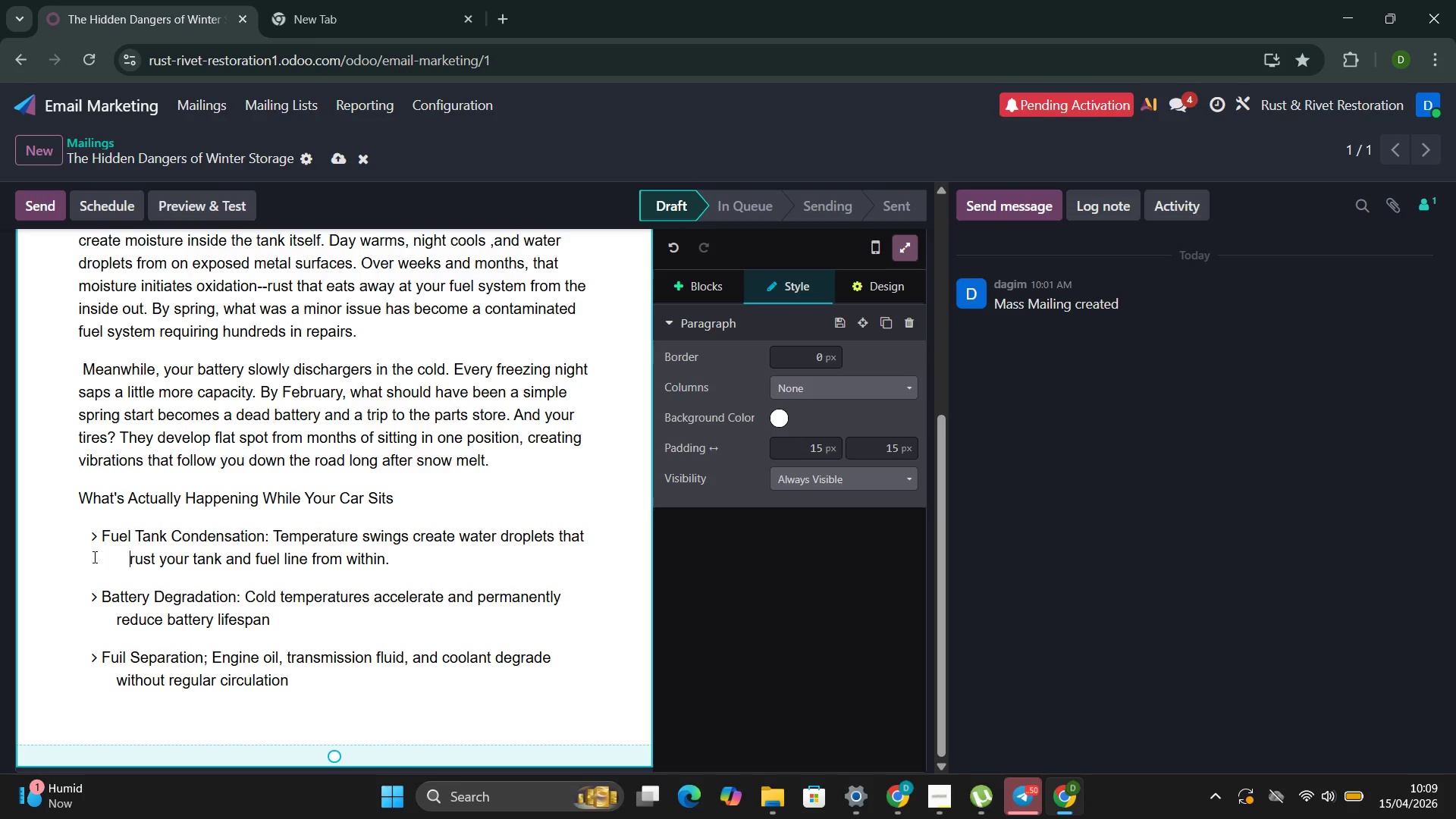 
left_click([90, 539])
 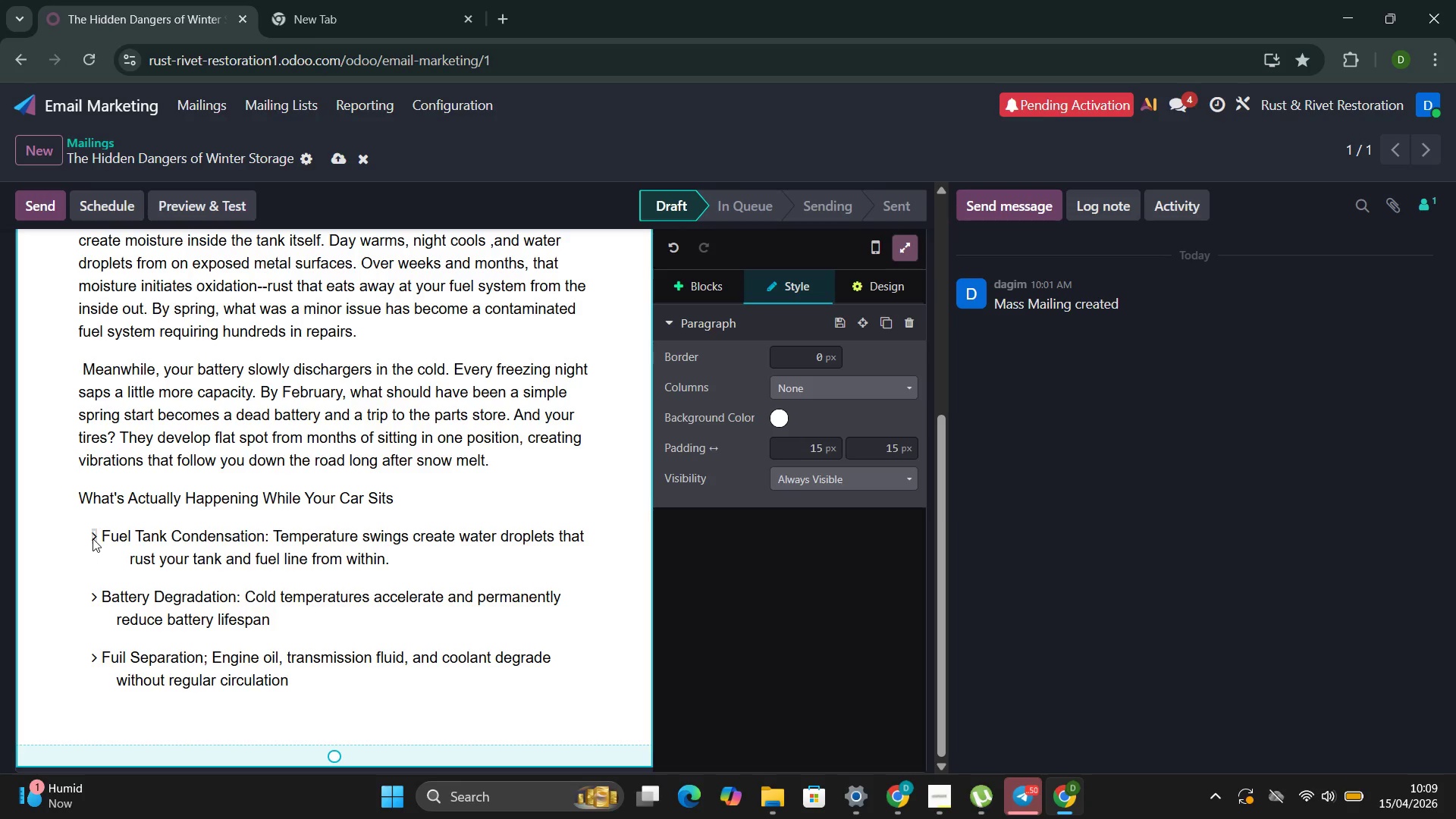 
key(Tab)
 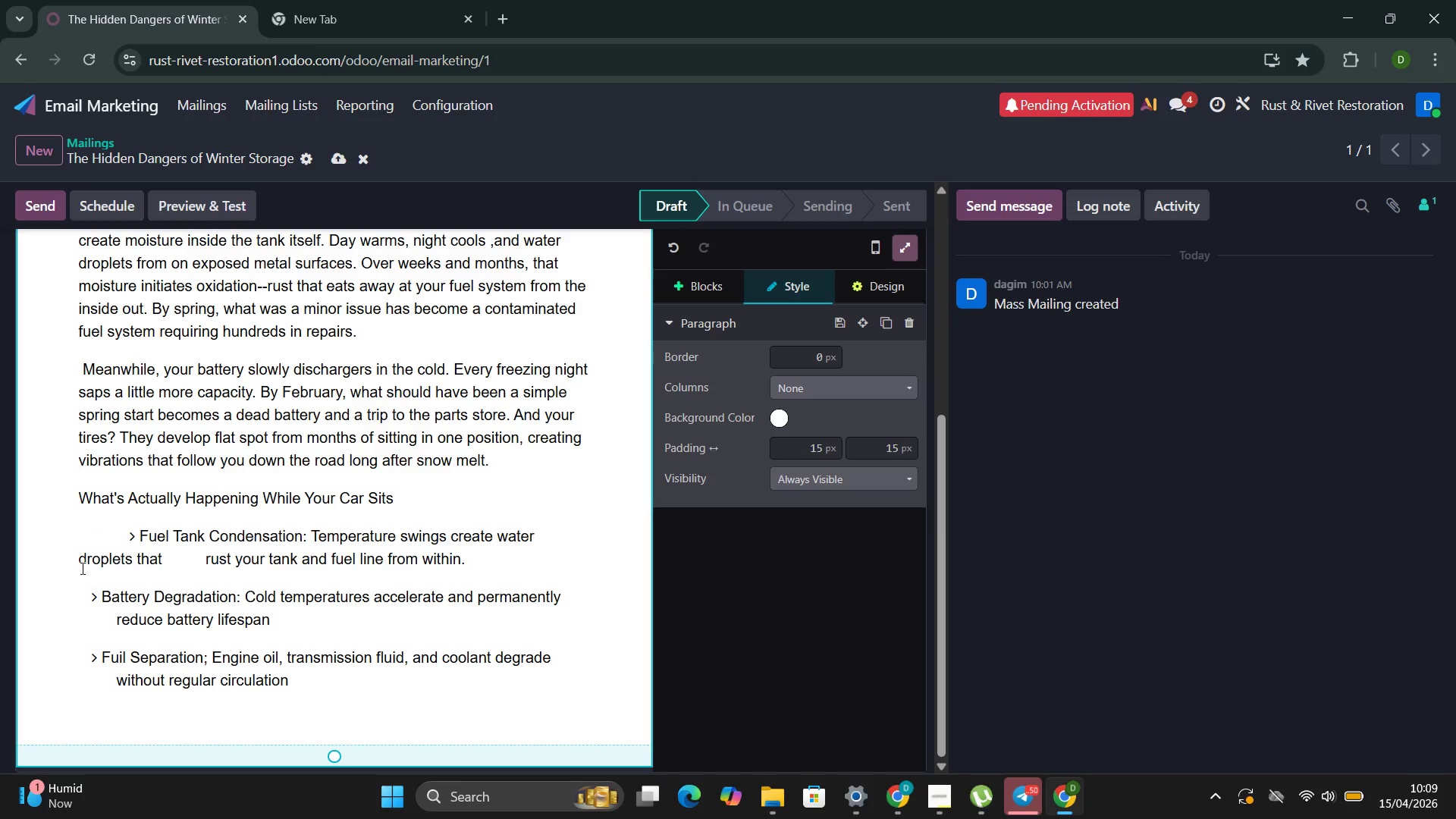 
left_click([80, 565])
 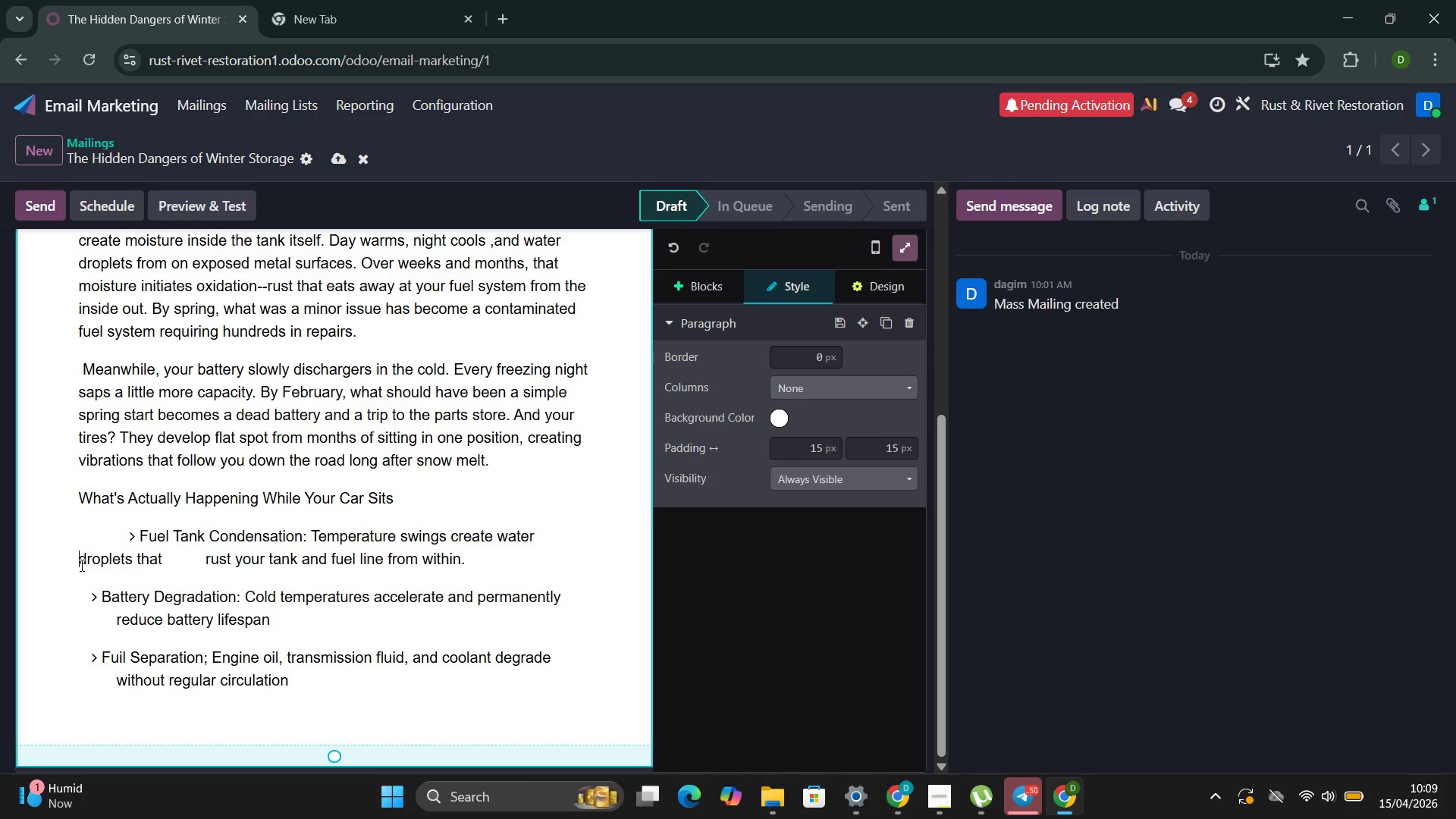 
key(Tab)
 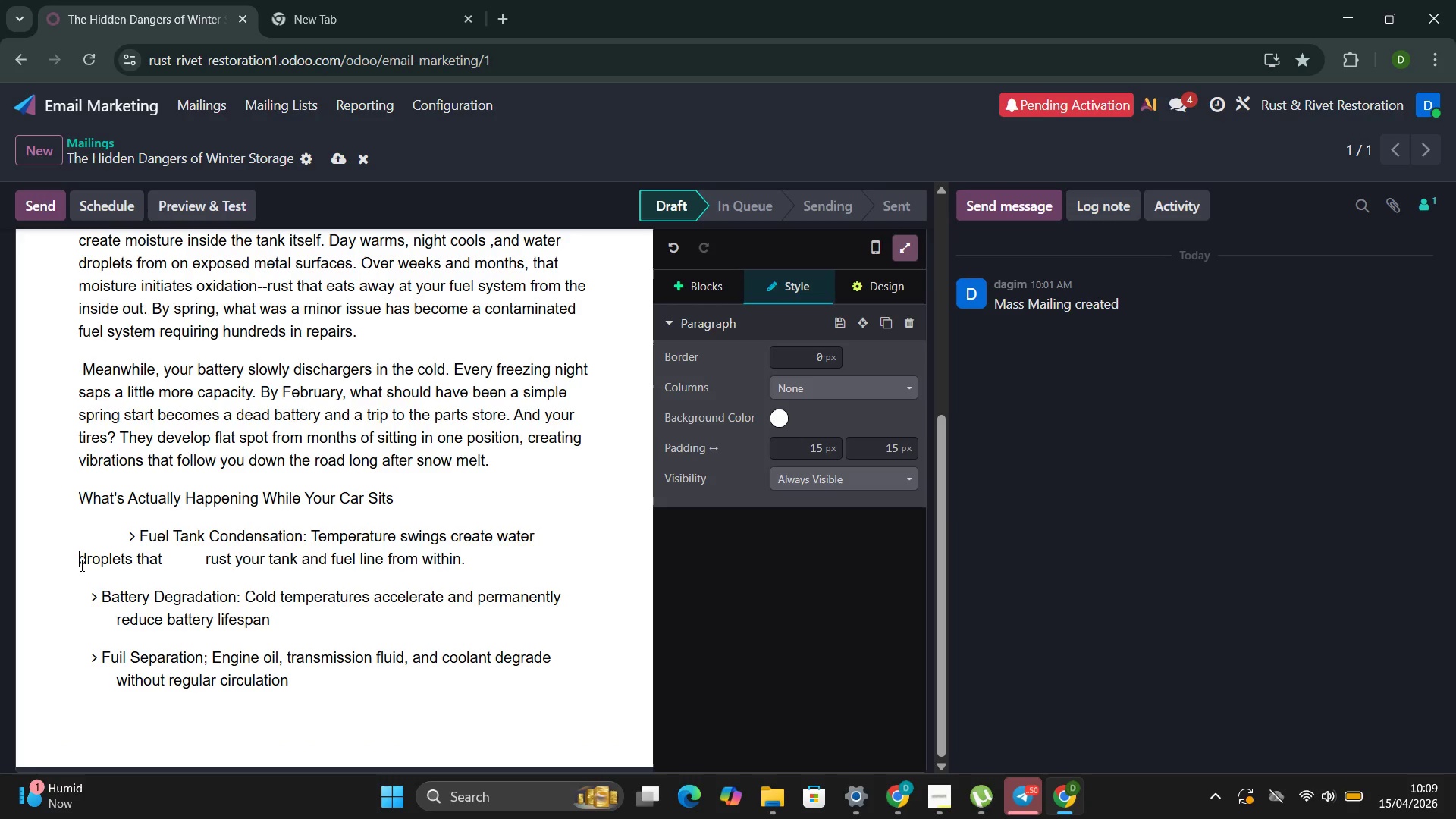 
key(Tab)
 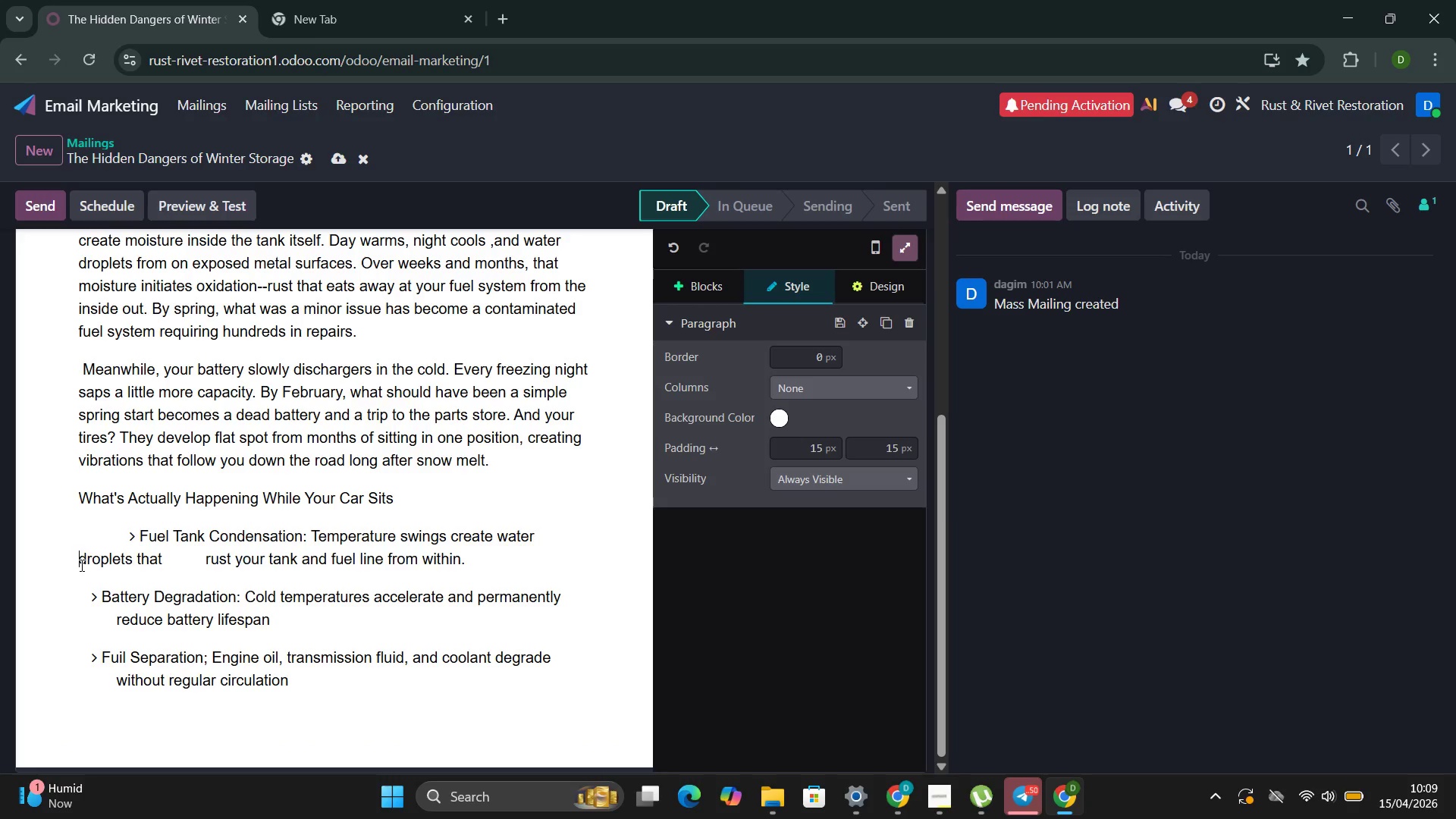 
key(Tab)
 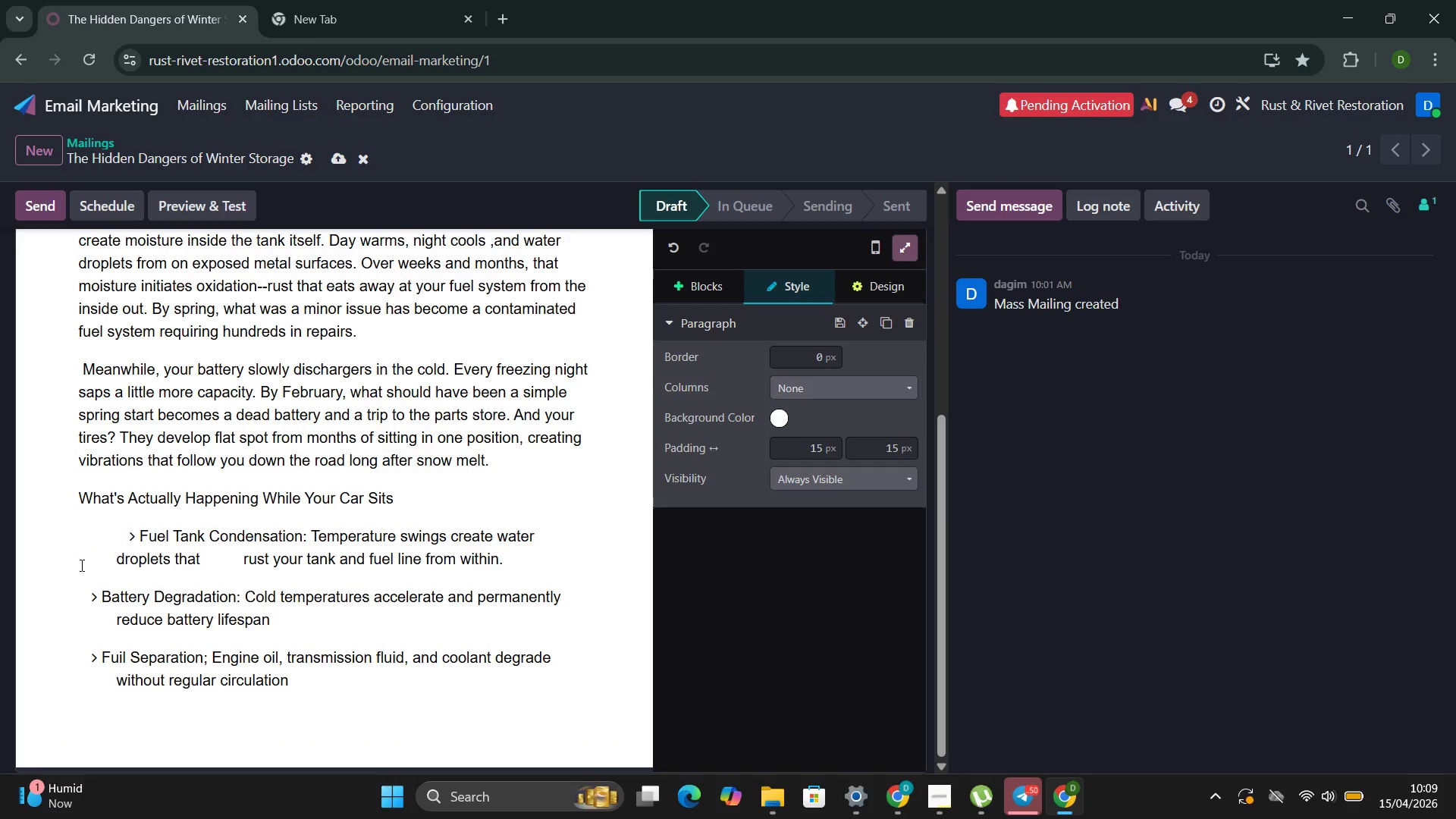 
key(Tab)
 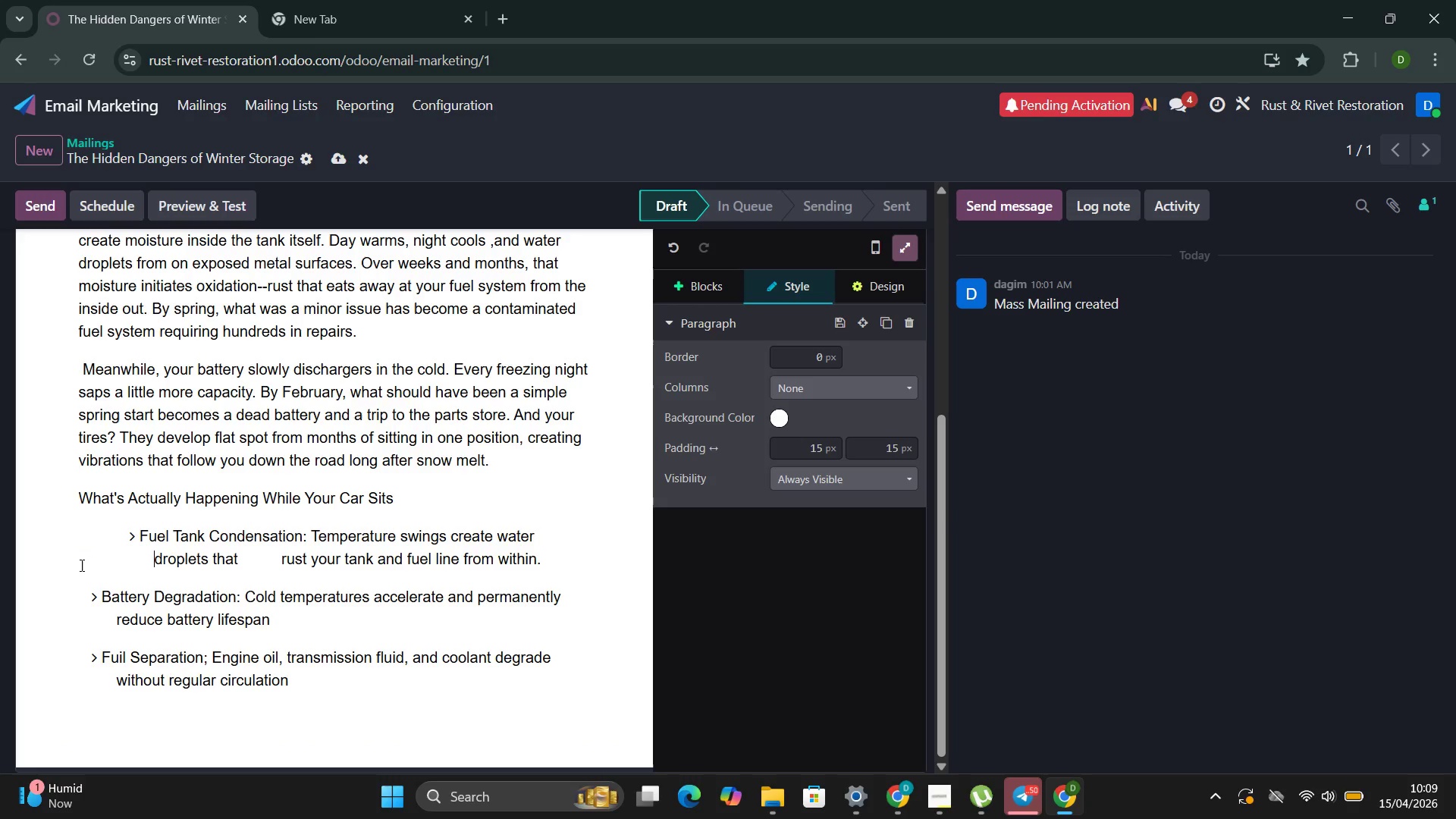 
key(Control+Z)
 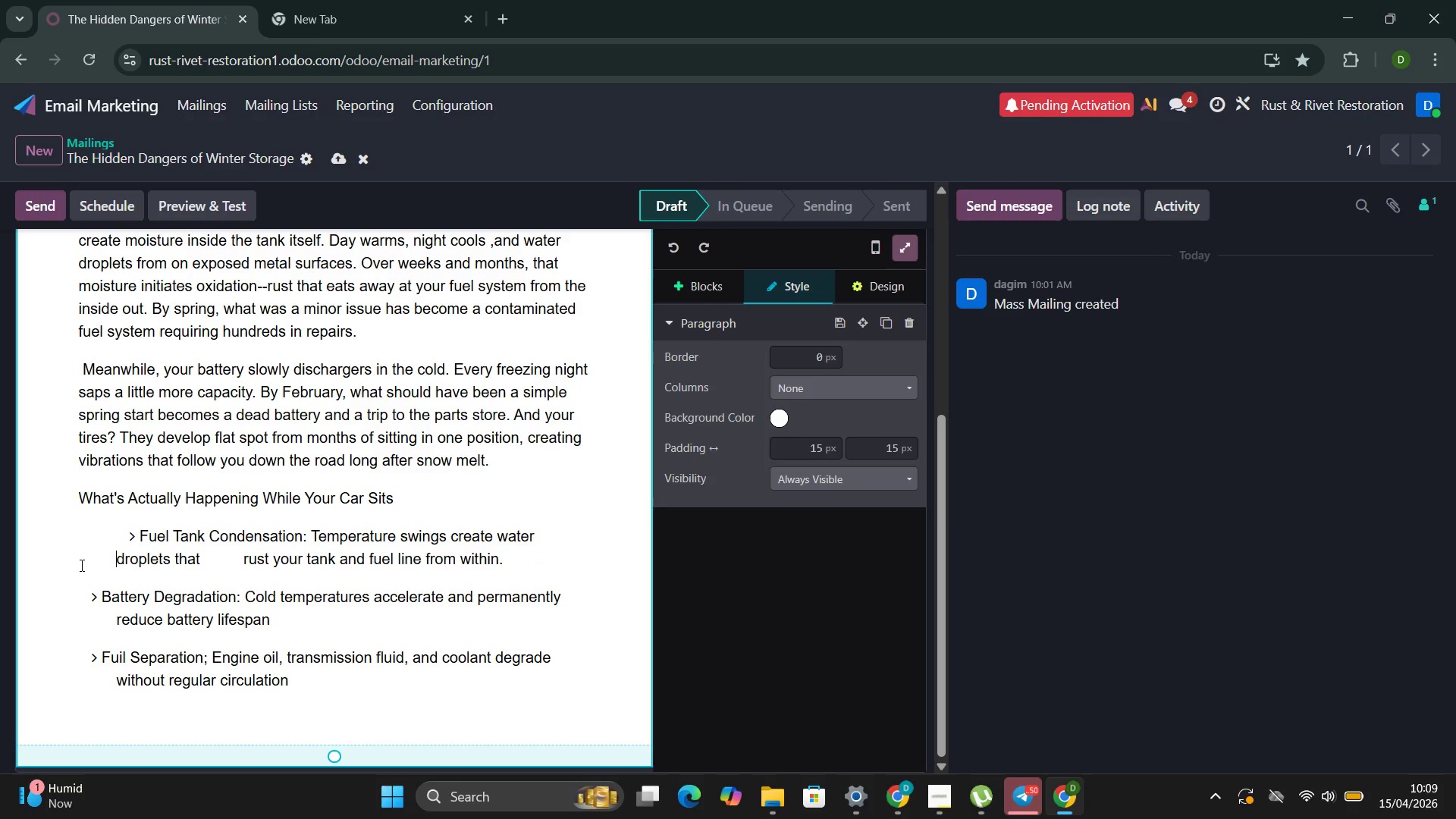 
key(Control+Z)
 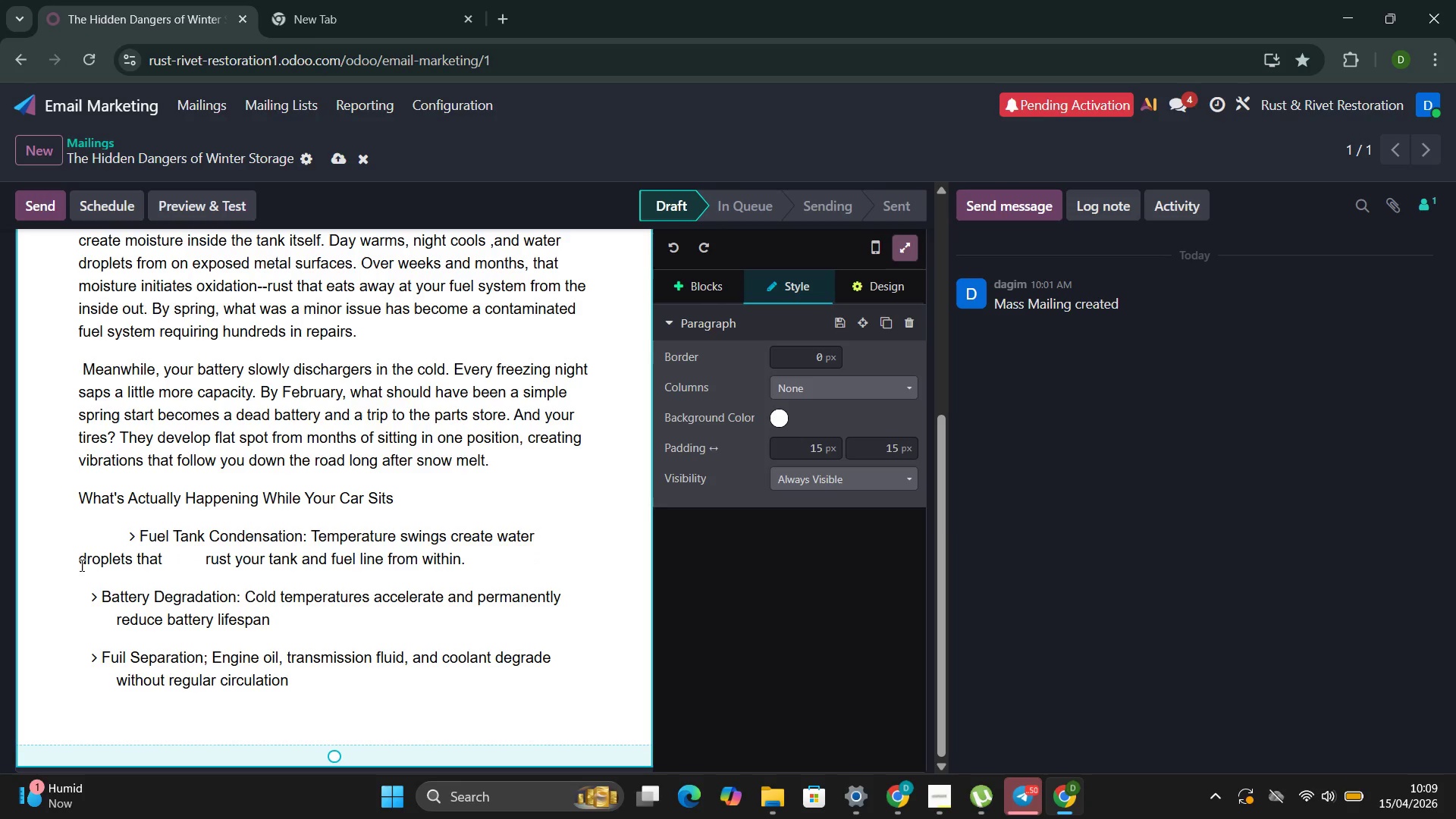 
key(Control+Z)
 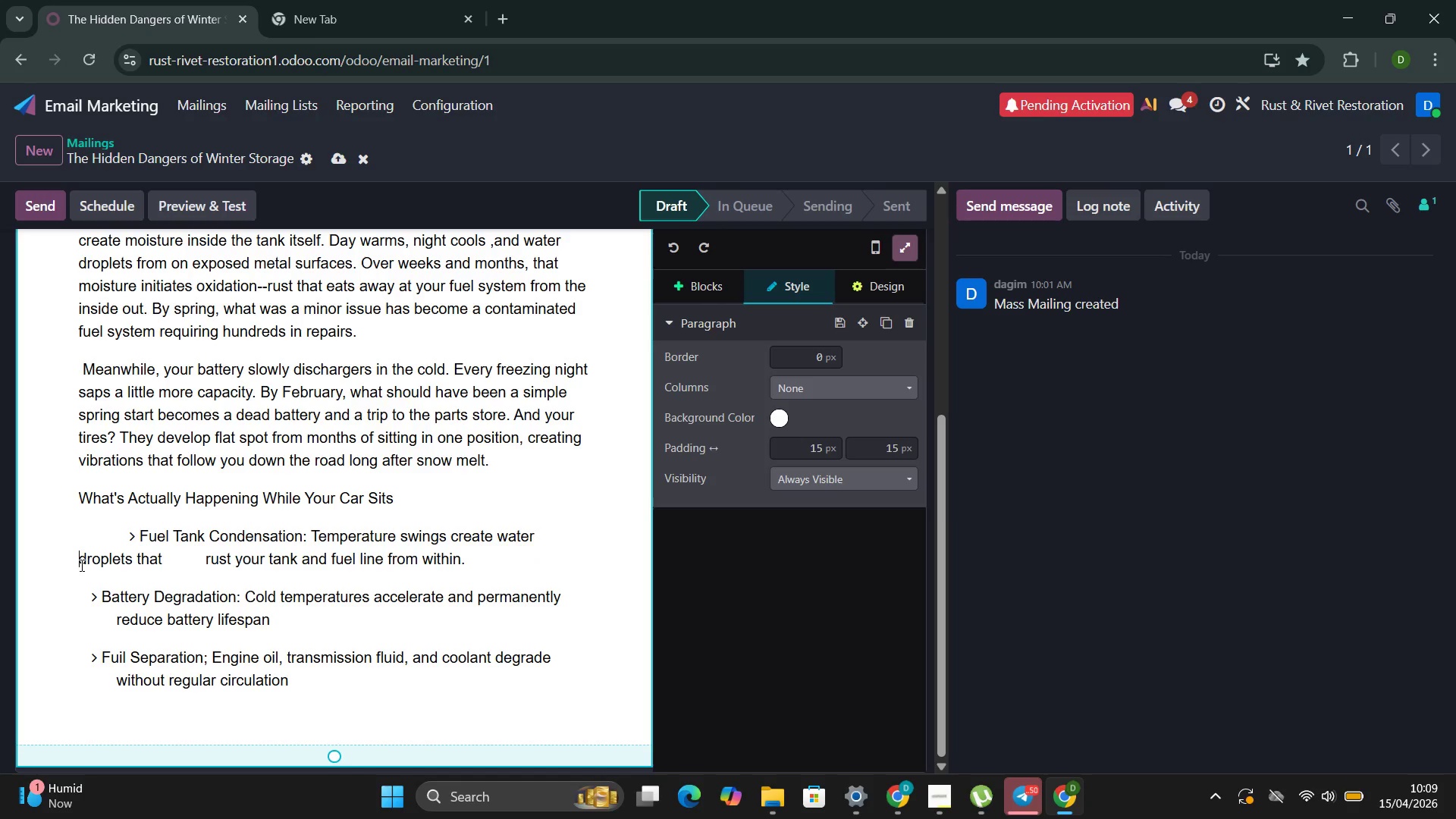 
key(Control+Z)
 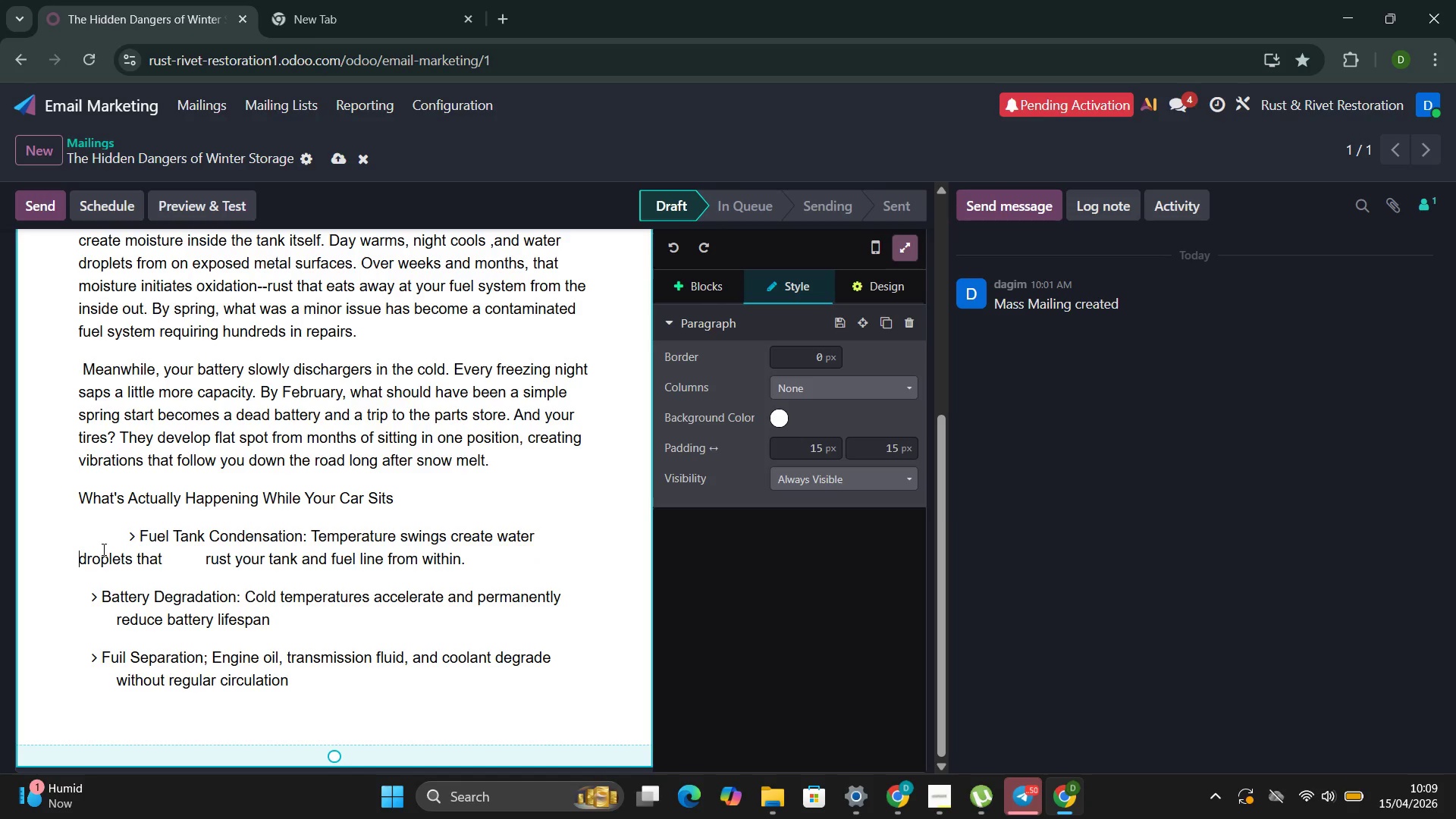 
left_click([102, 549])
 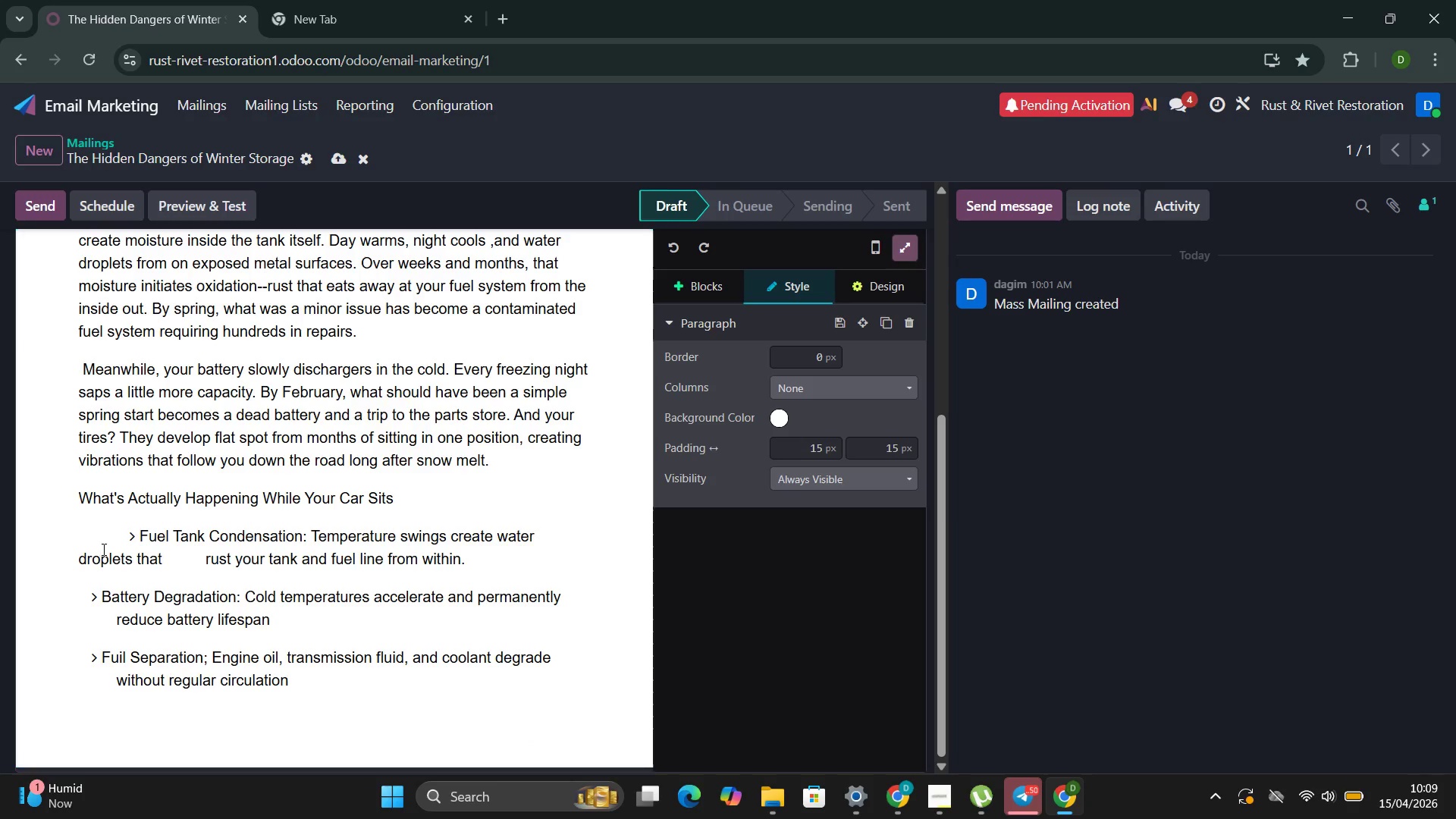 
key(Control+Z)
 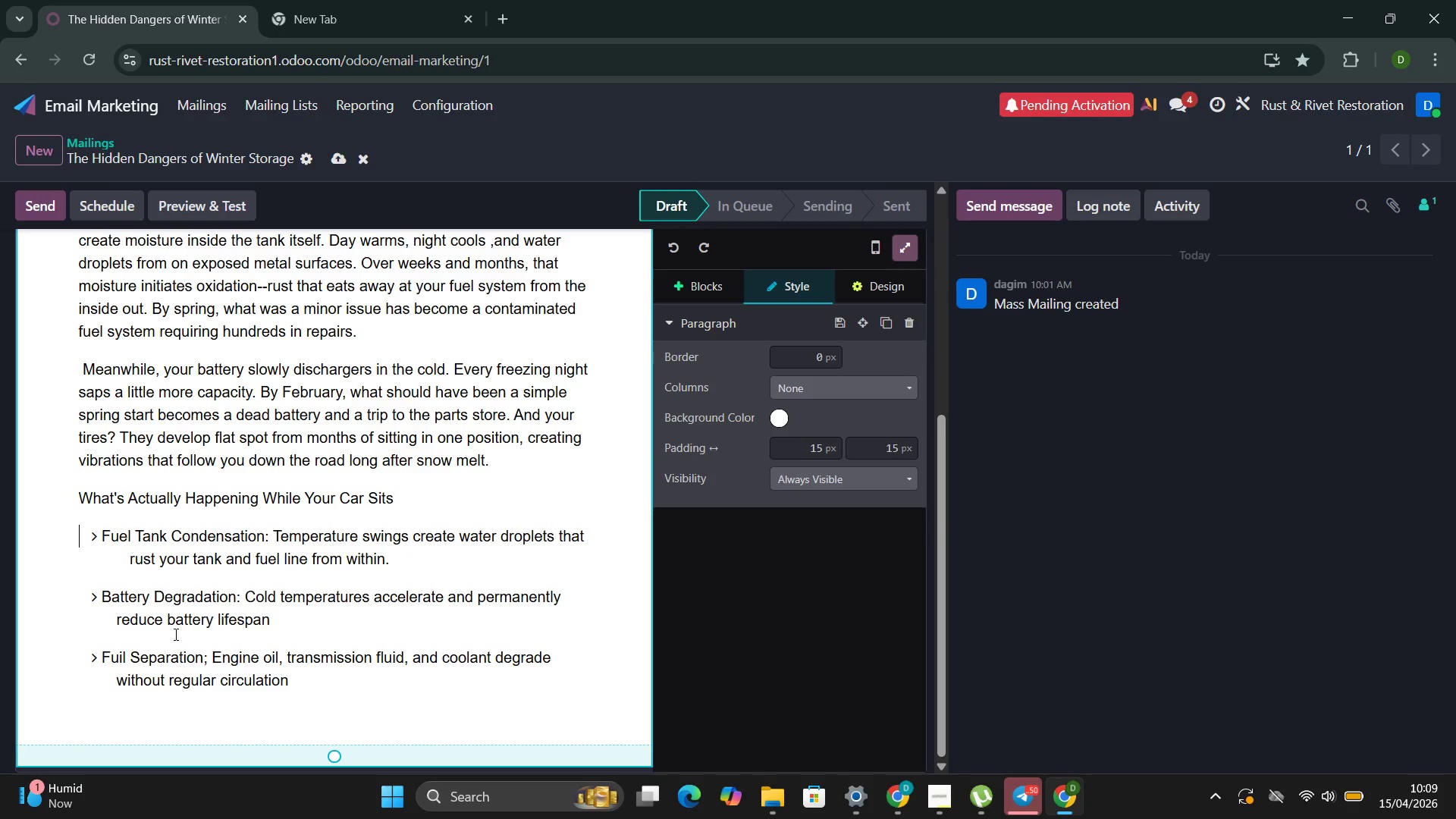 
scroll: coordinate [211, 655], scroll_direction: down, amount: 4.0
 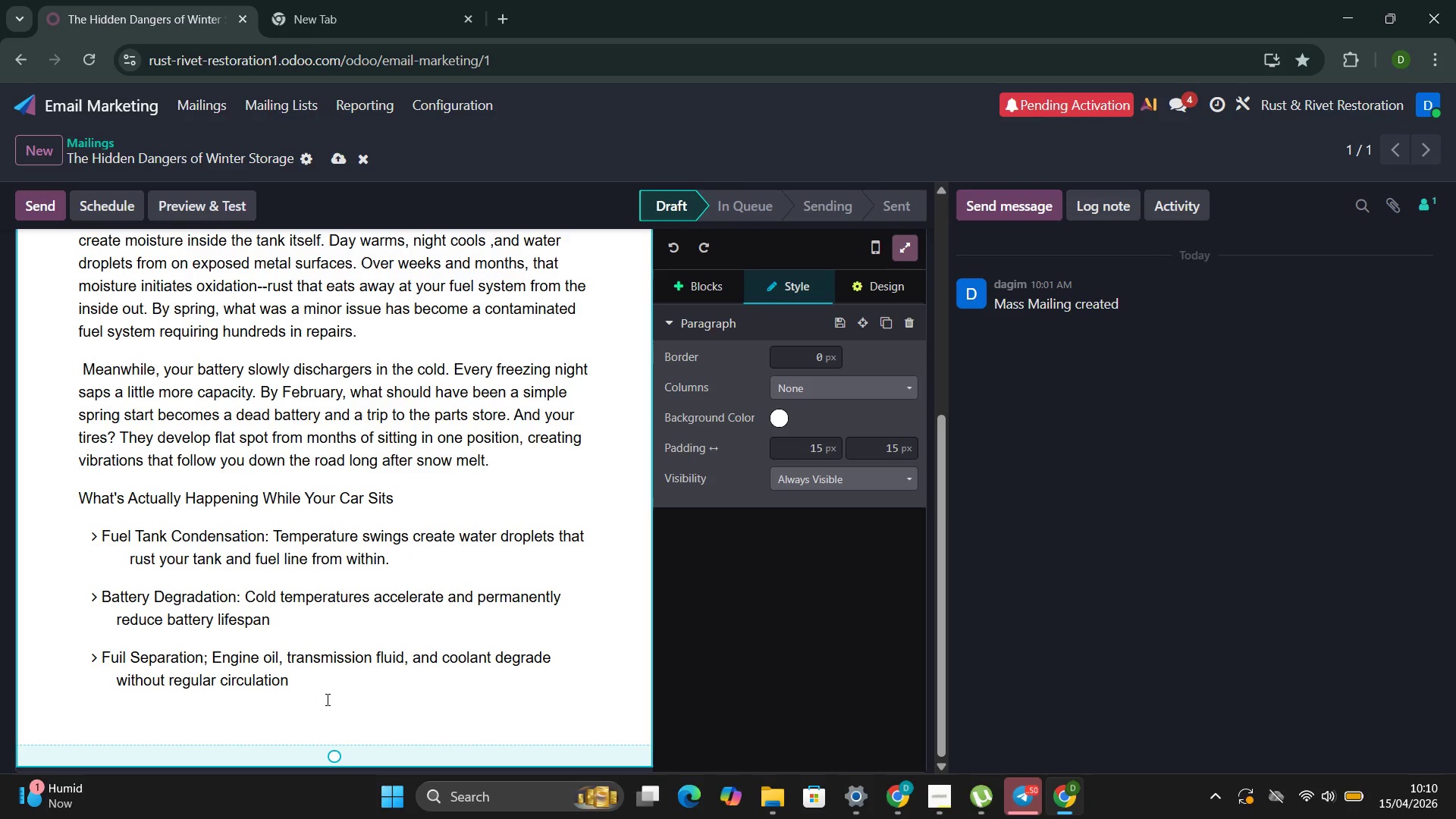 
left_click([330, 698])
 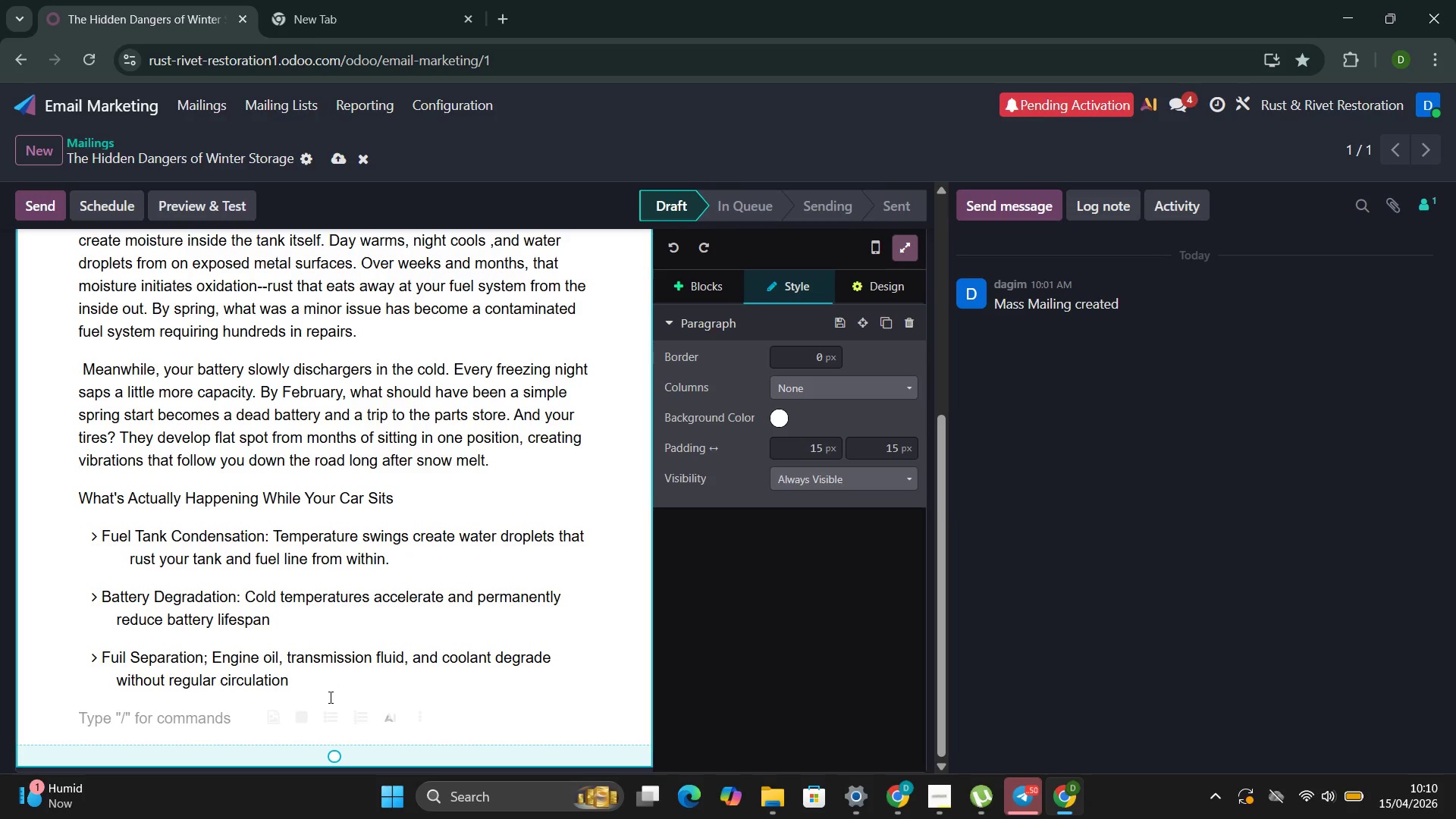 
wait(6.48)
 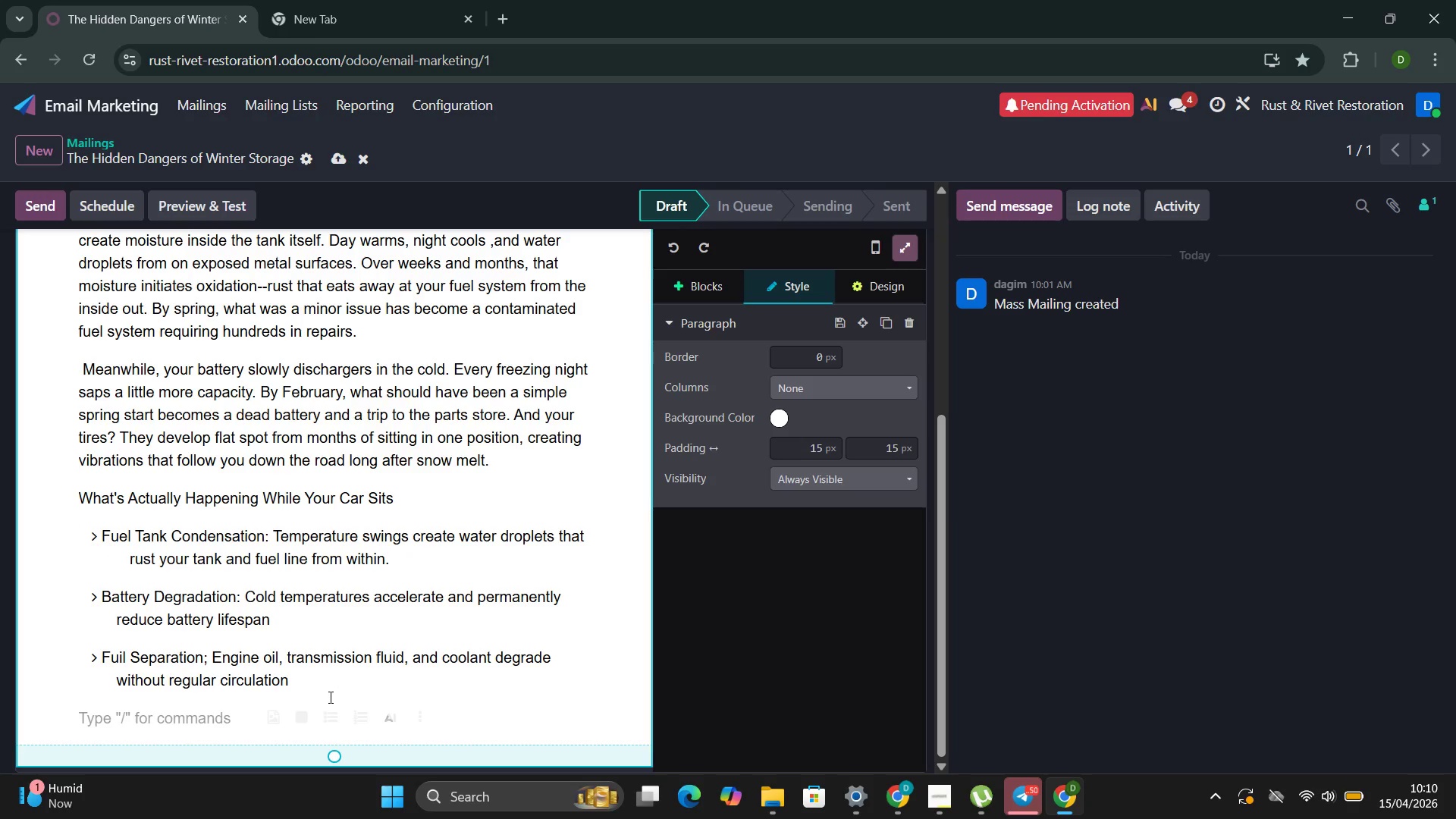 
type(These )
 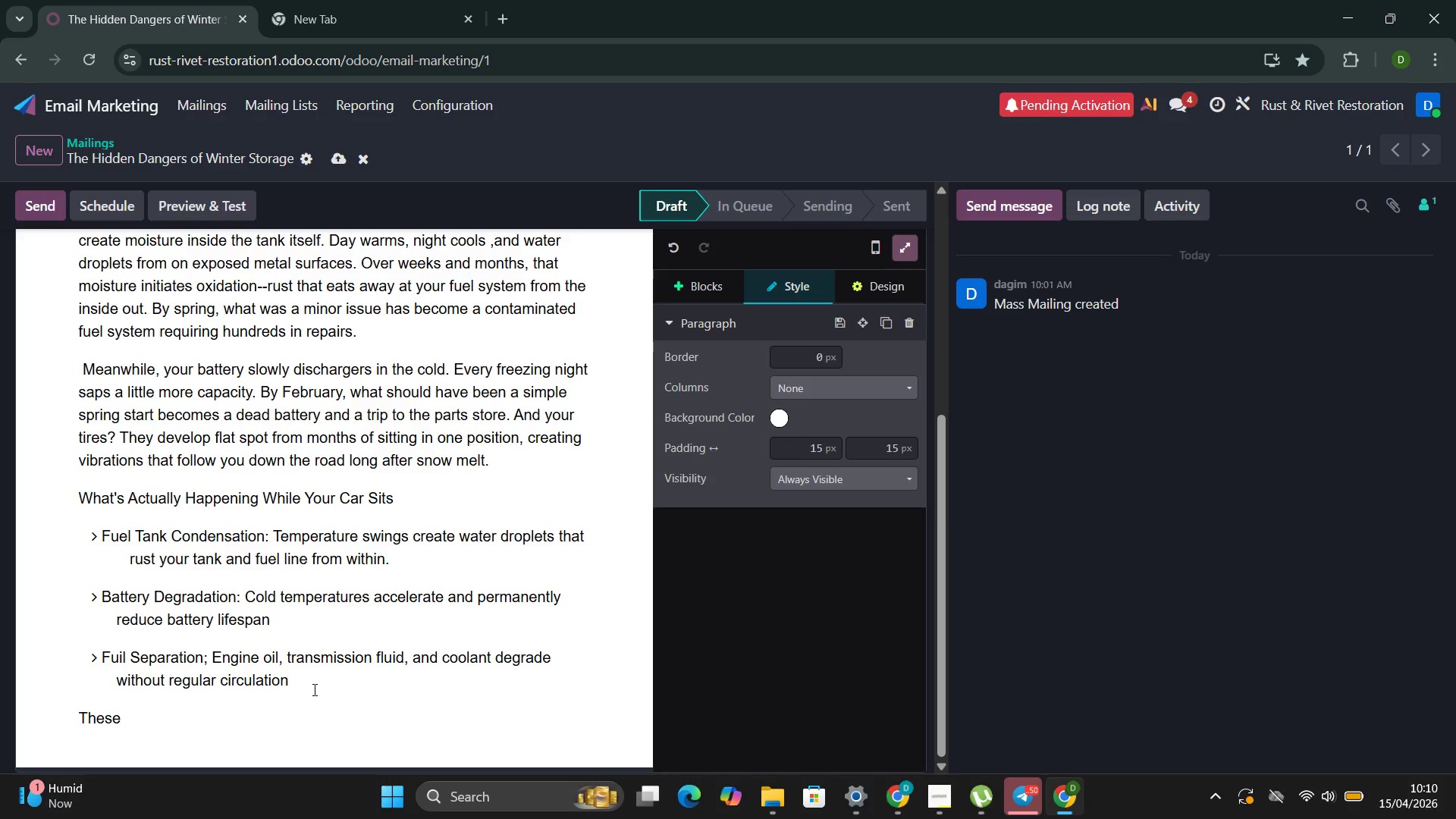 
hold_key(key=A, duration=0.31)
 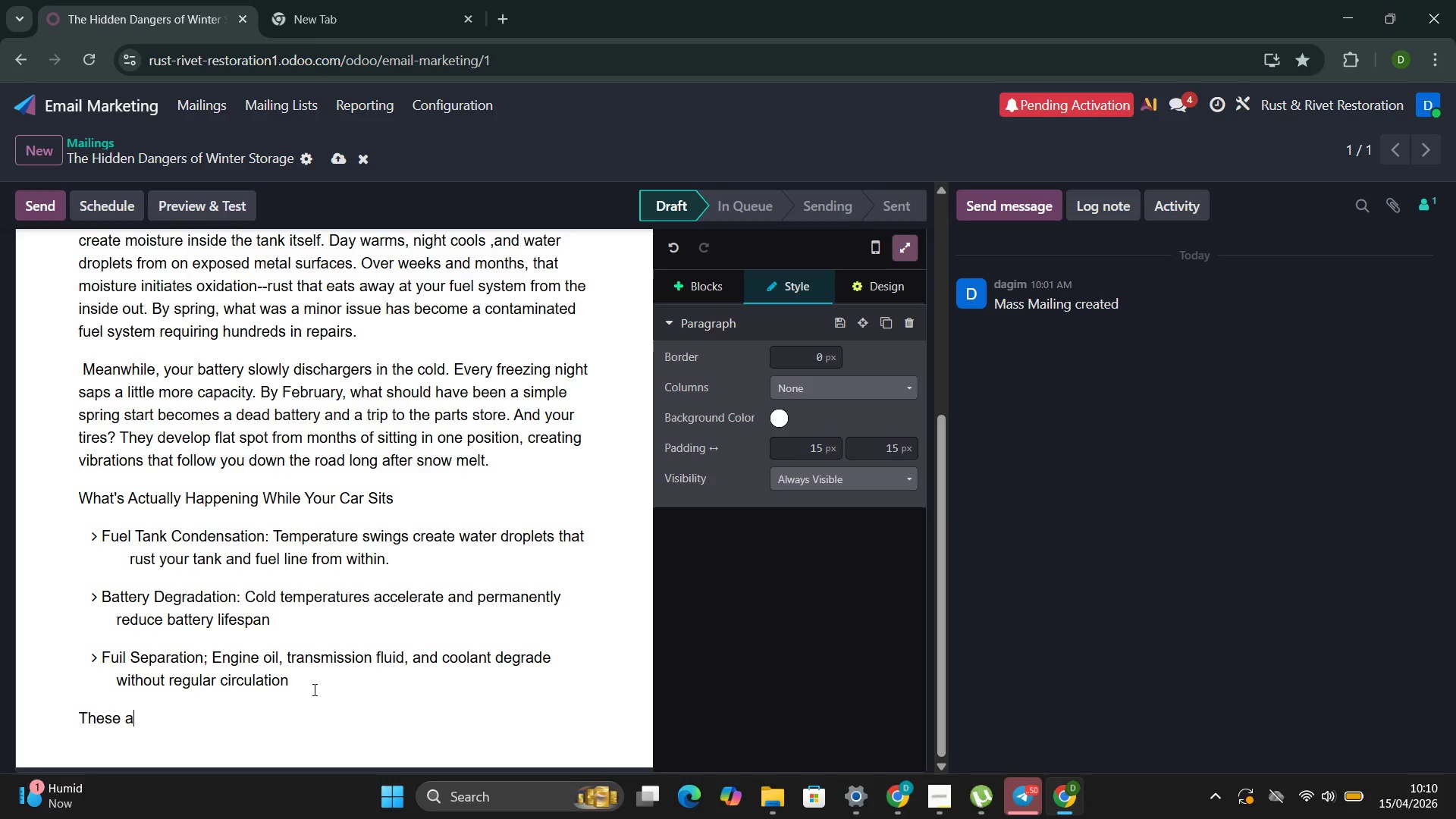 
type(re)
 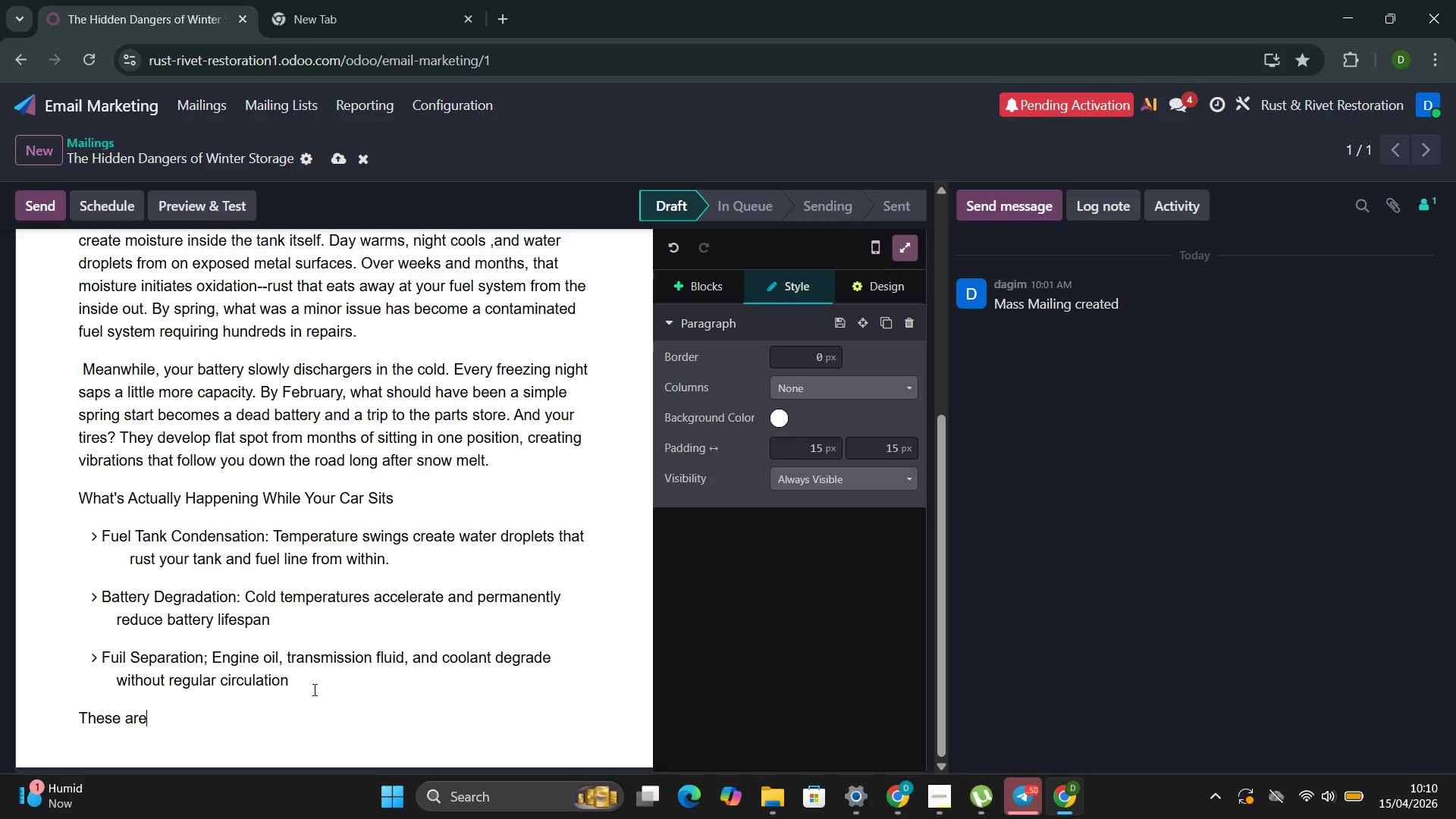 
type(n't dramatic pr)
 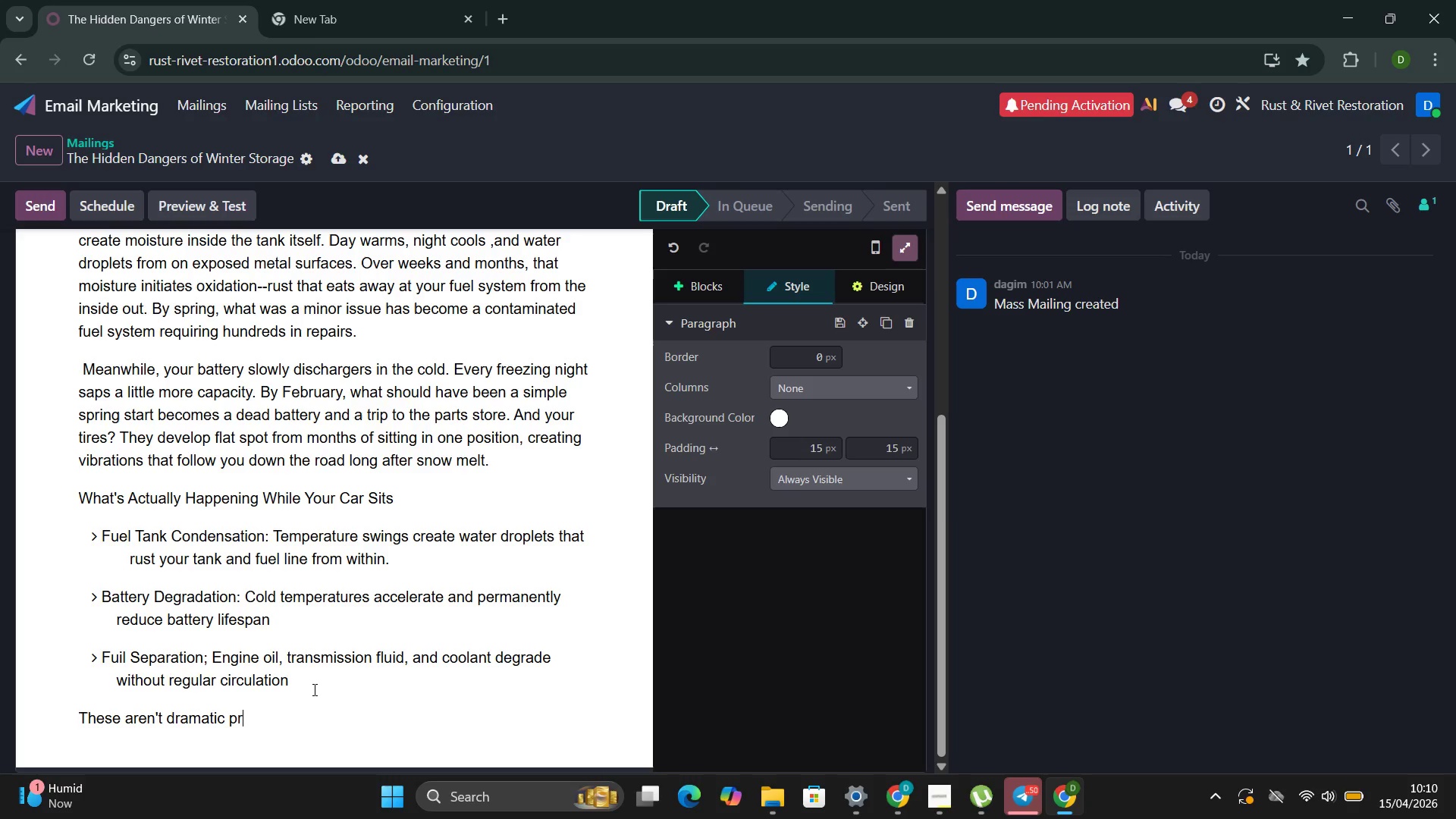 
type(ediction designed to frighten)
 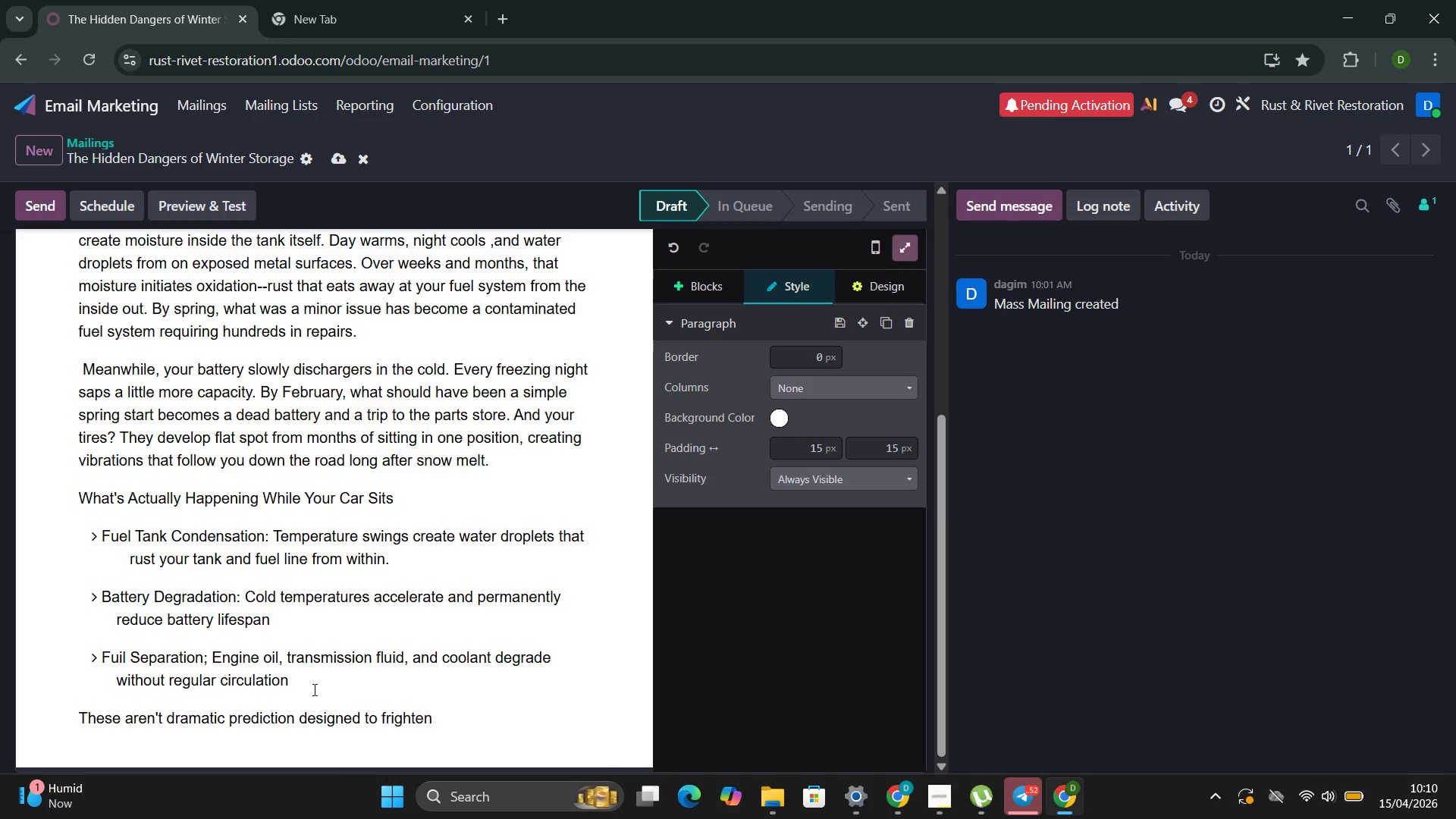 
key(Space)
 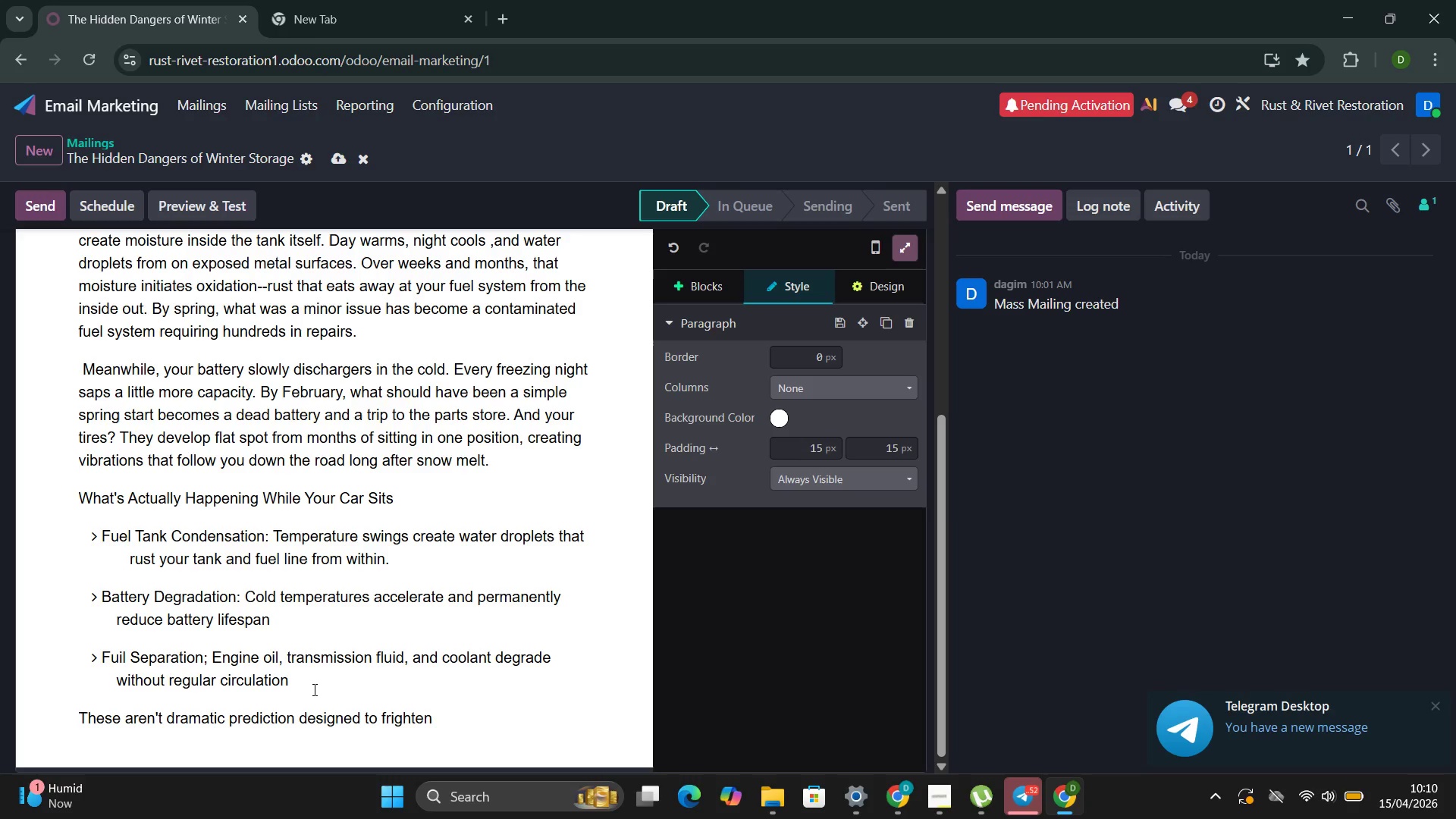 
type(t)
key(Backspace)
type(you )
 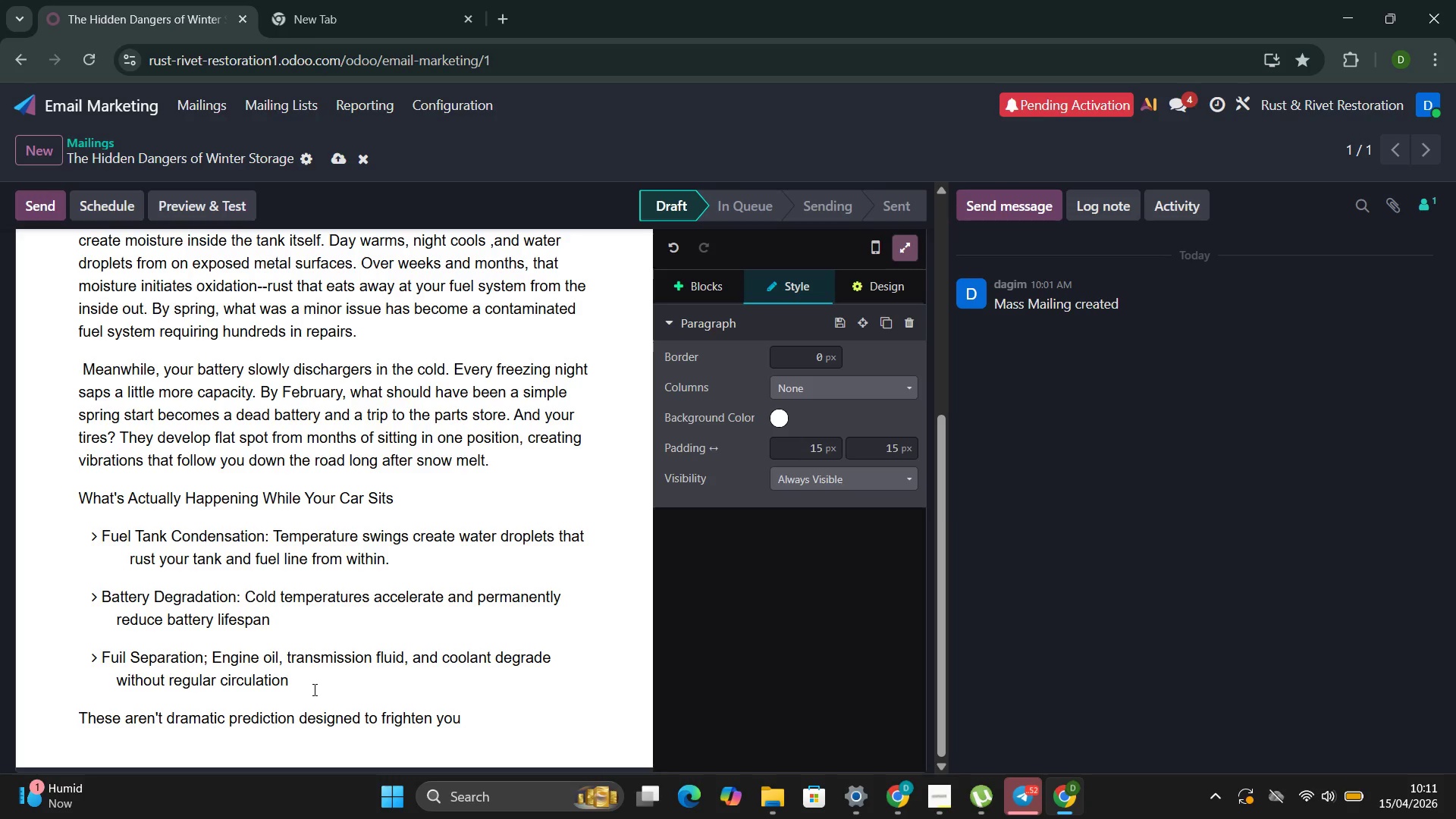 
type(inti )
key(Backspace)
key(Backspace)
type(o action )
key(Backspace)
 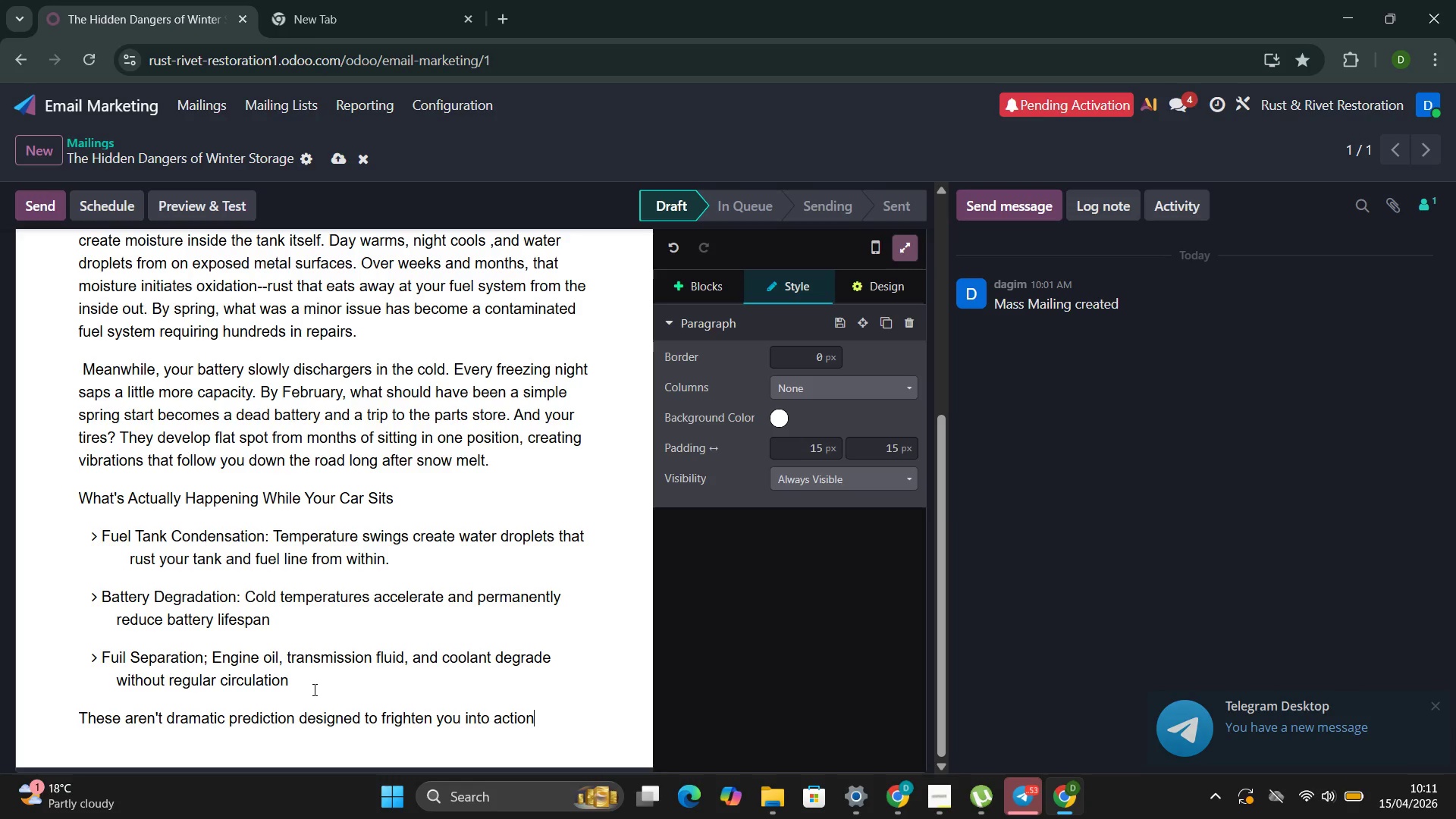 
type(,)
key(Backspace)
type(. They )
key(Backspace)
type('re the prediction )
 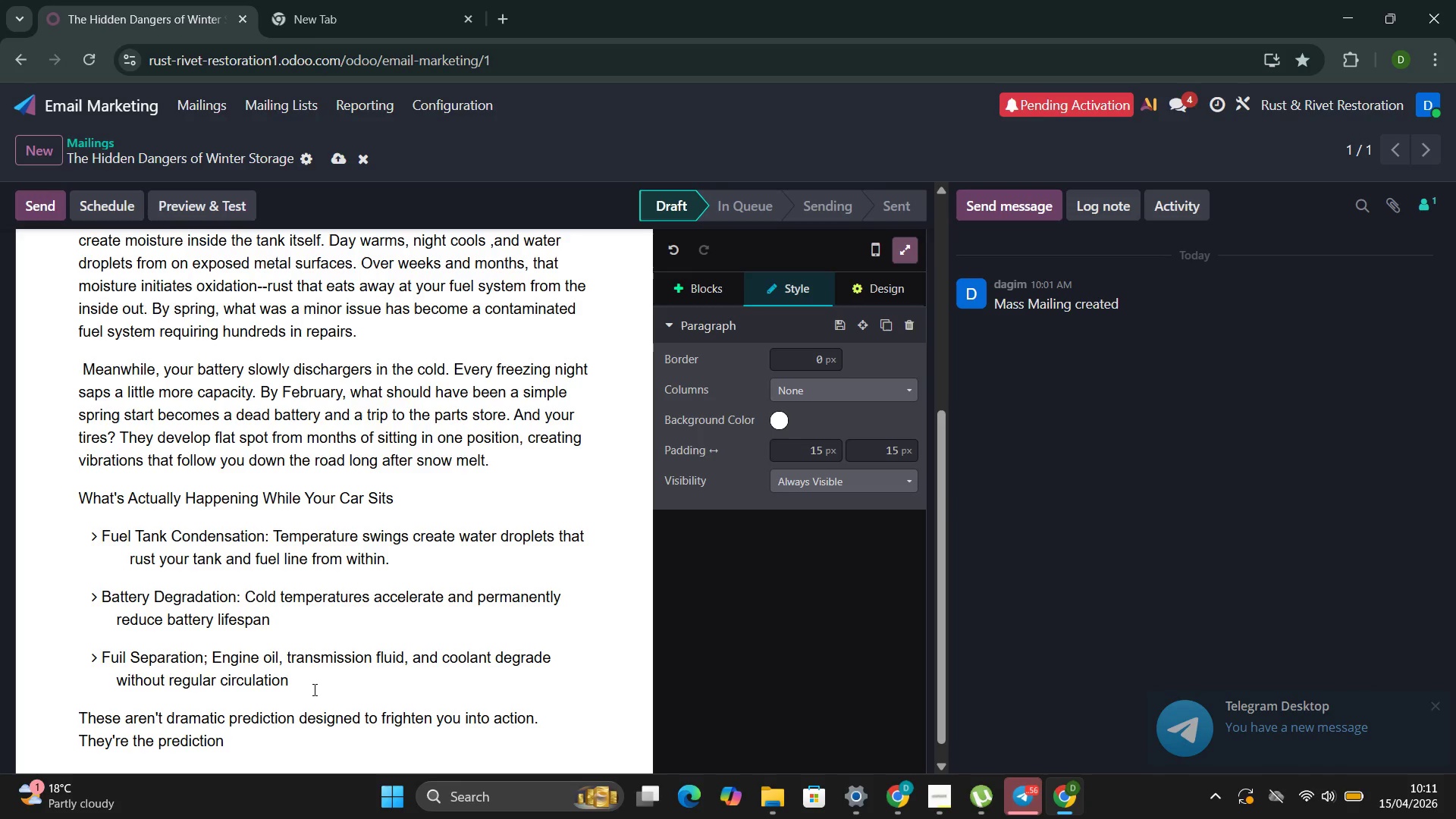 
key(Backspace)
 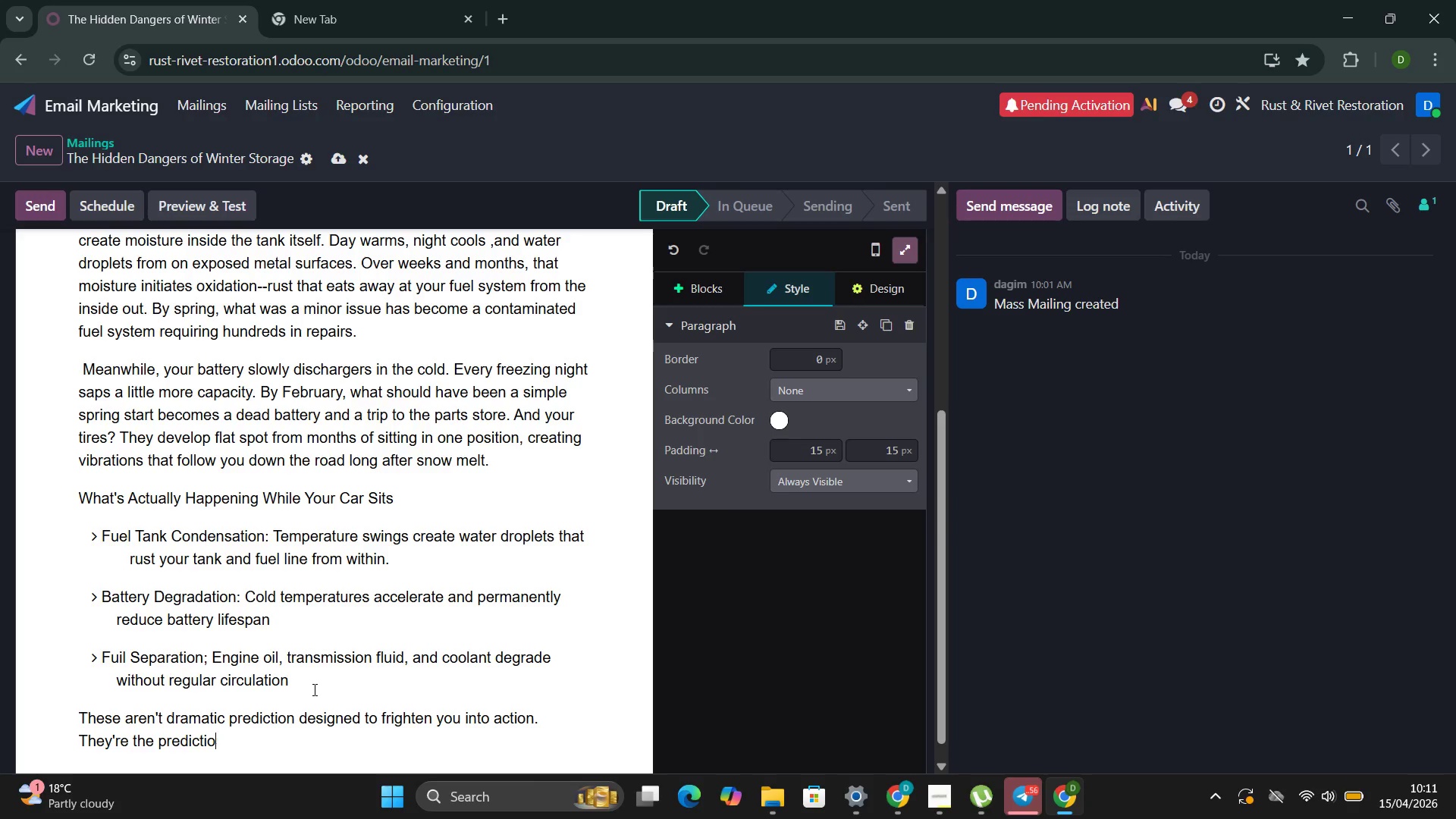 
key(Backspace)
 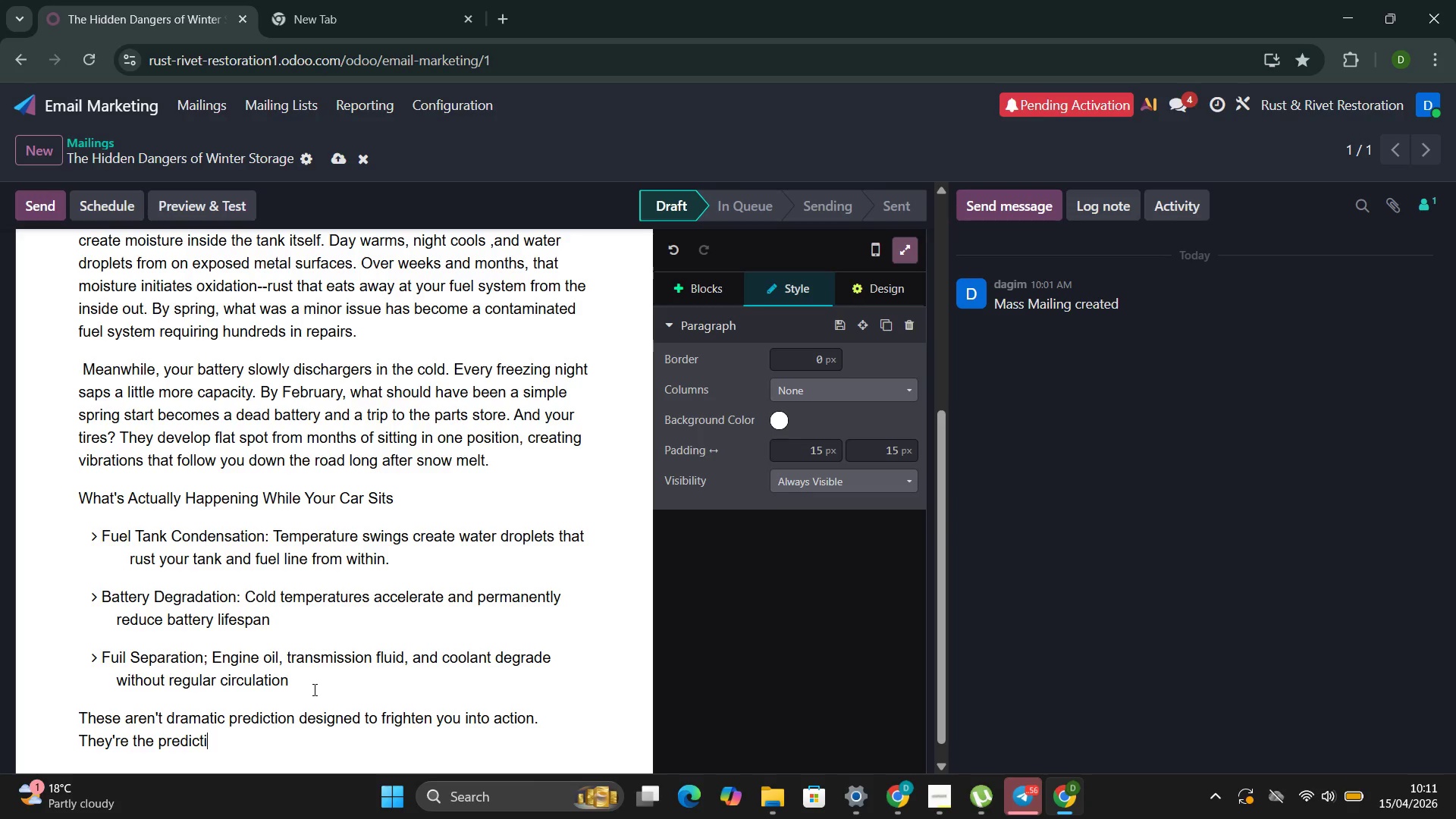 
key(Backspace)
 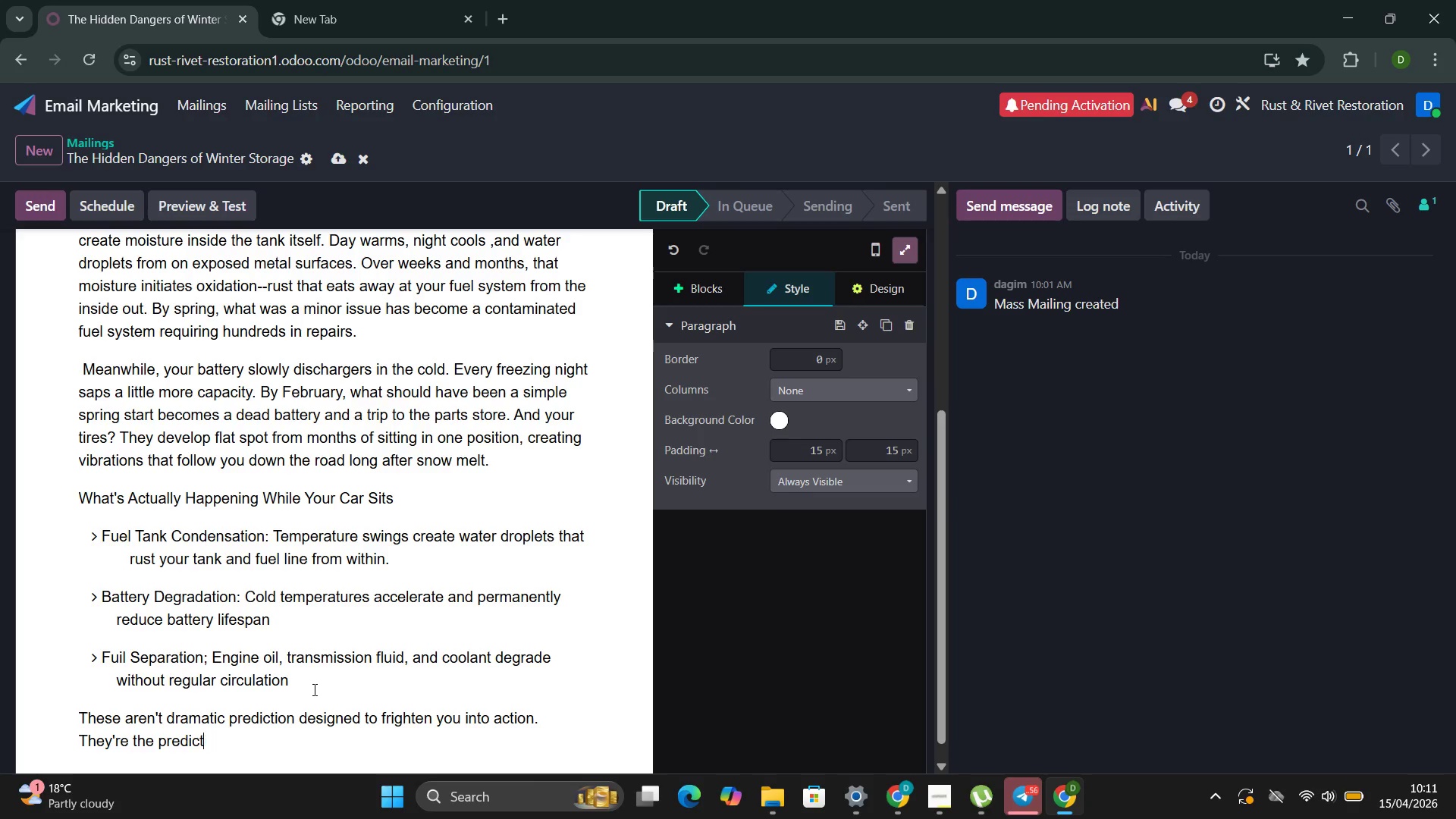 
key(Backspace)
 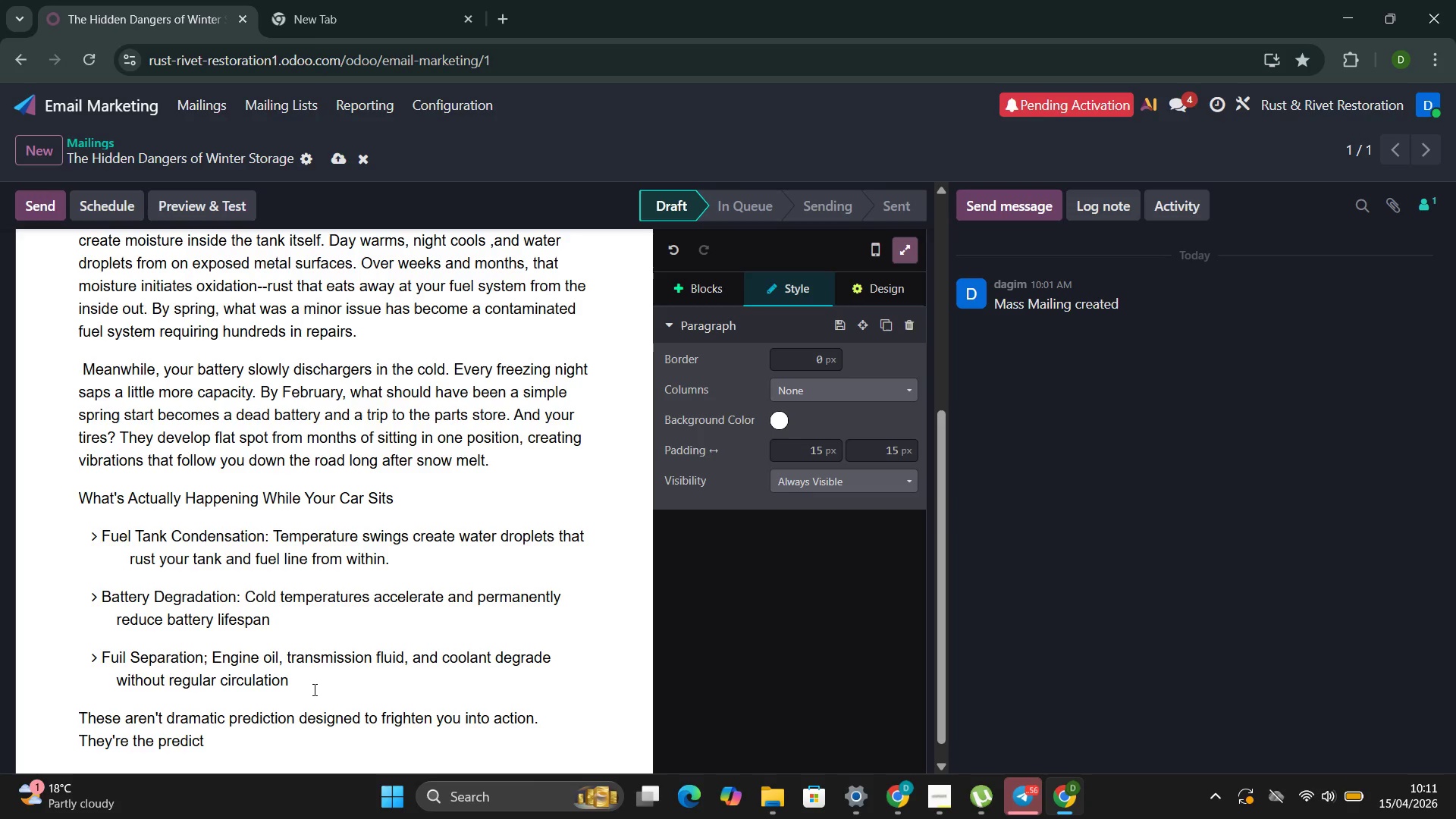 
type(able )
key(Backspace)
type(, documented results)
 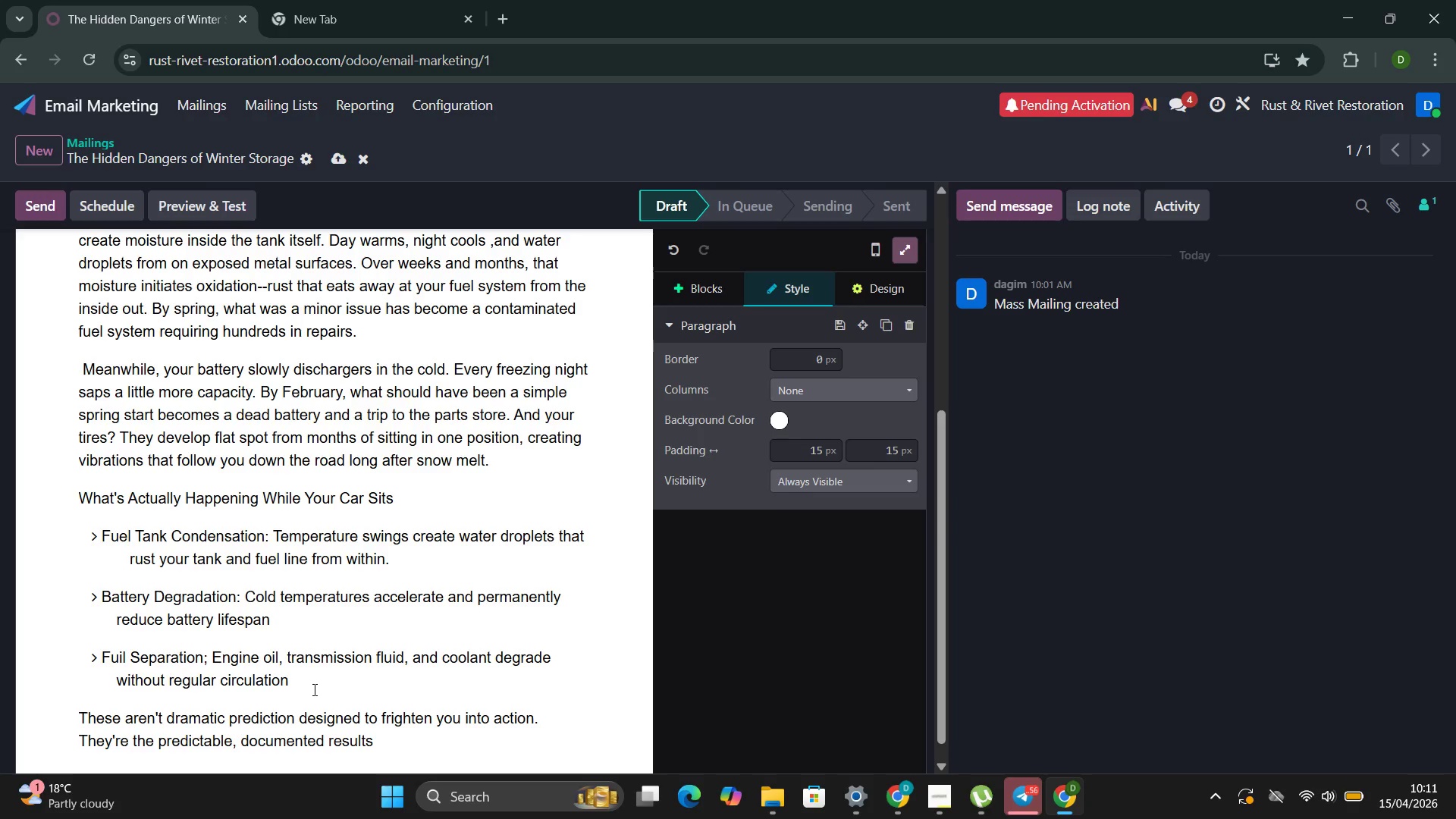 
type( of winter storage with )
key(Backspace)
type(out proper prepa)
 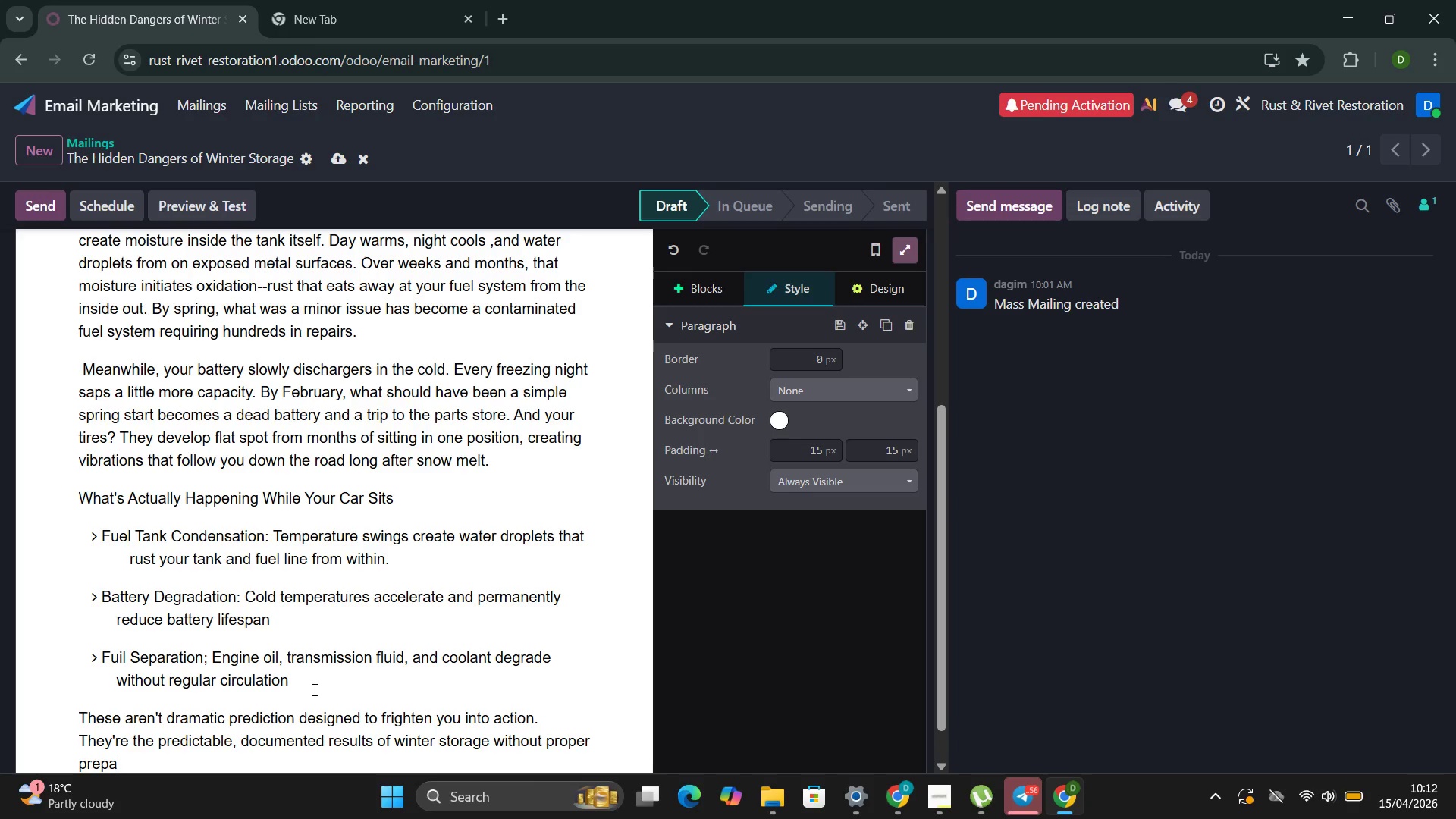 
type(ration. And )
 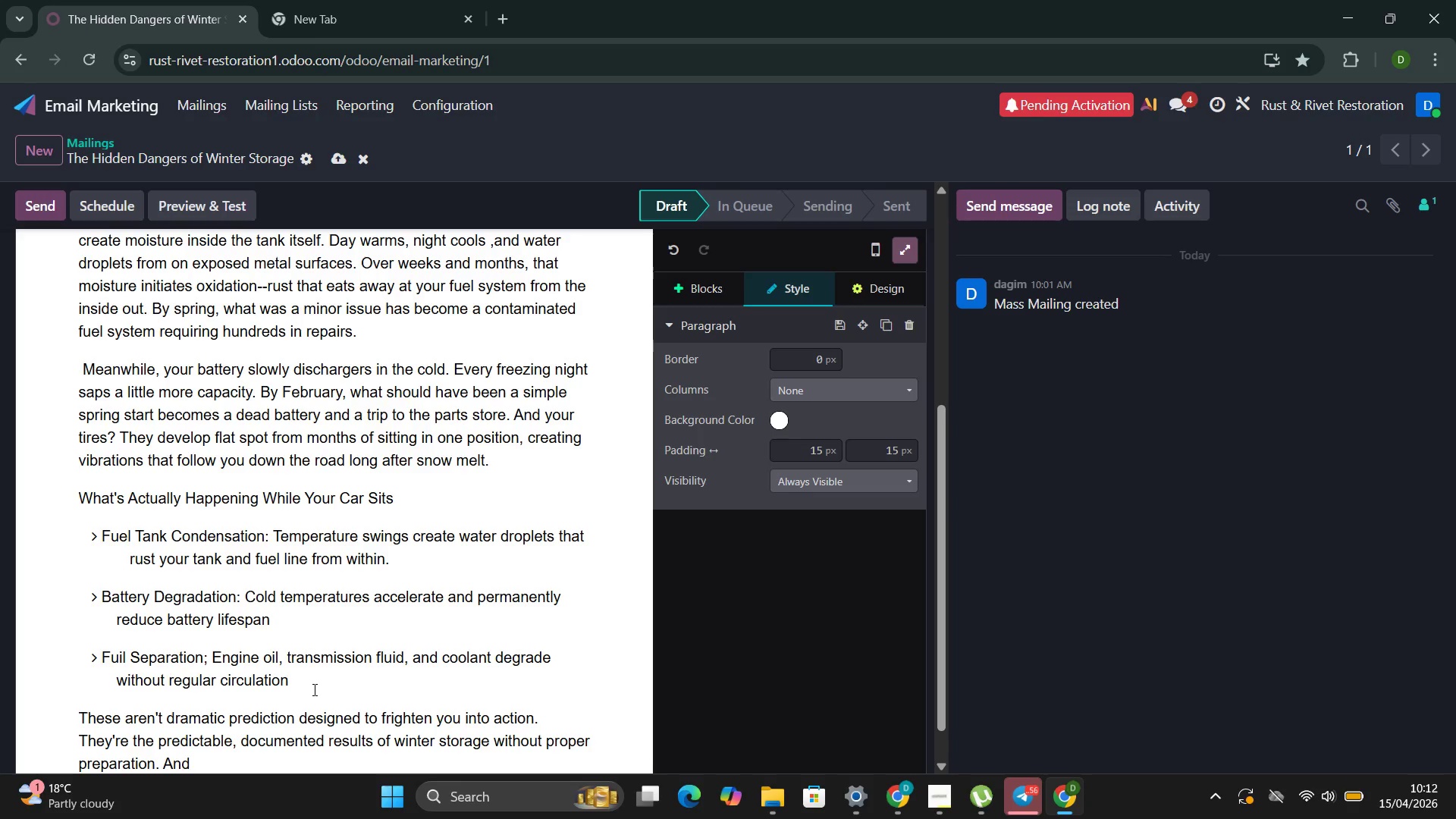 
type(They're enti)
 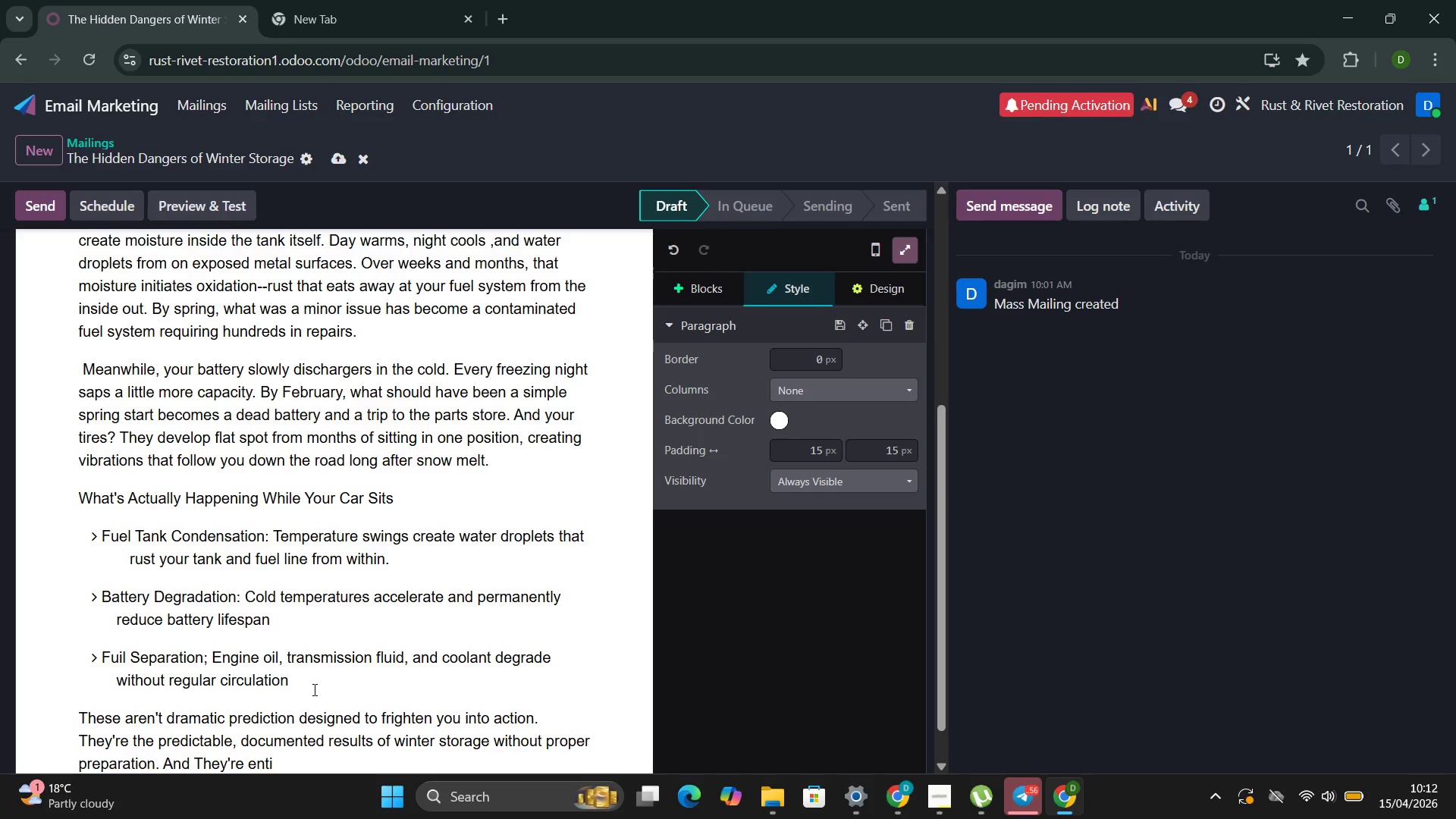 
wait(6.48)
 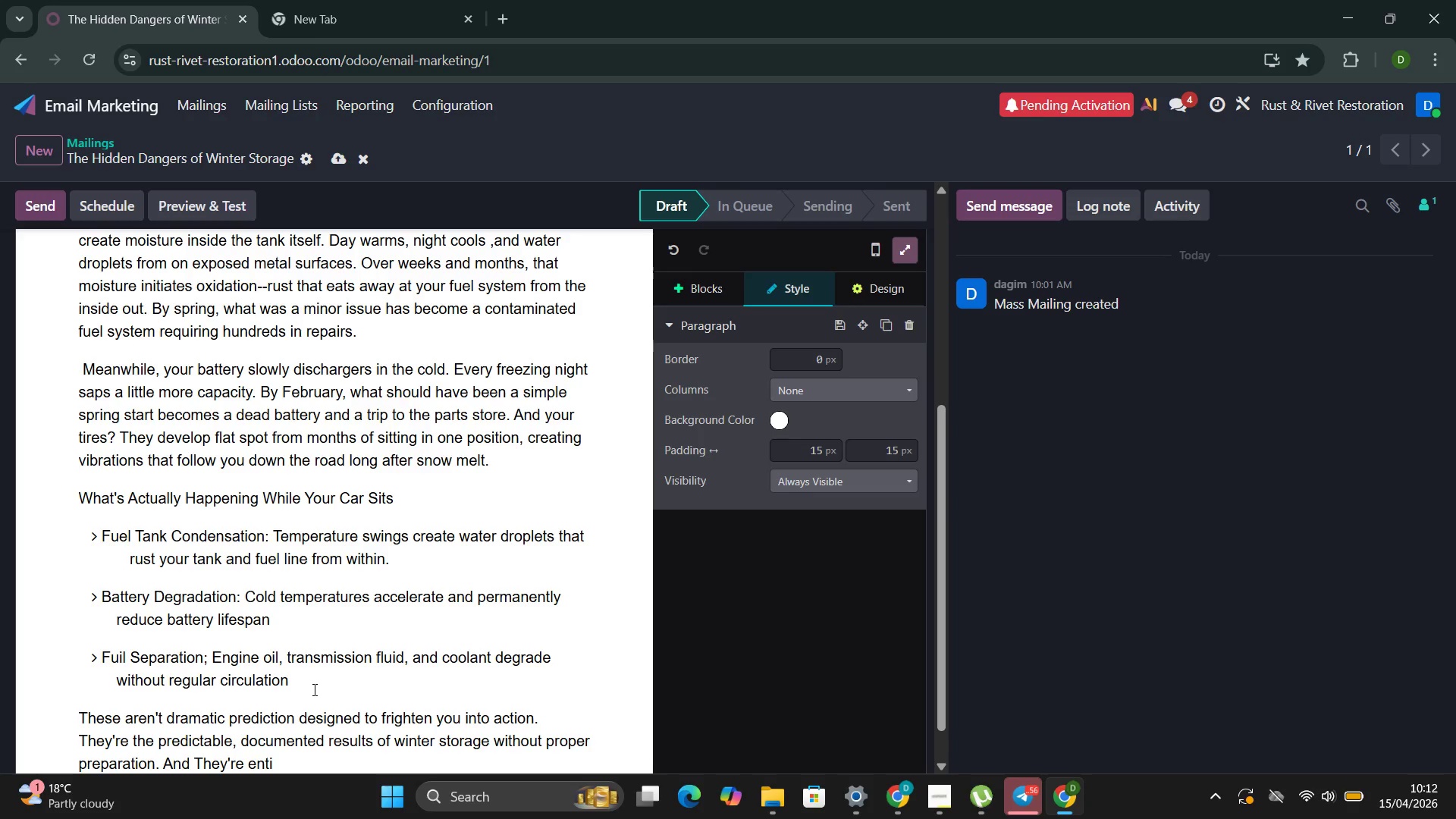 
type(rely preventable)
 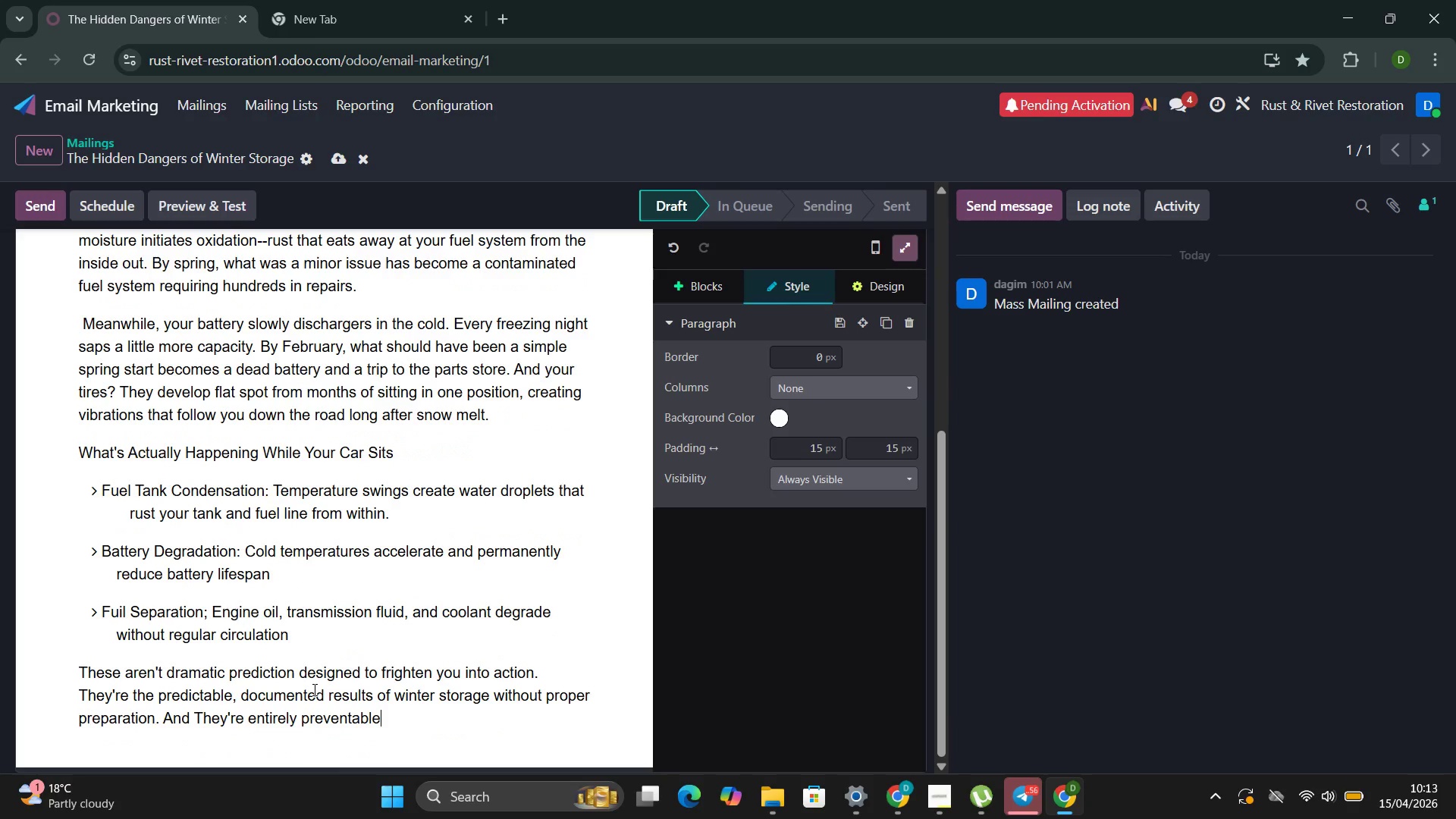 
key(Enter)
 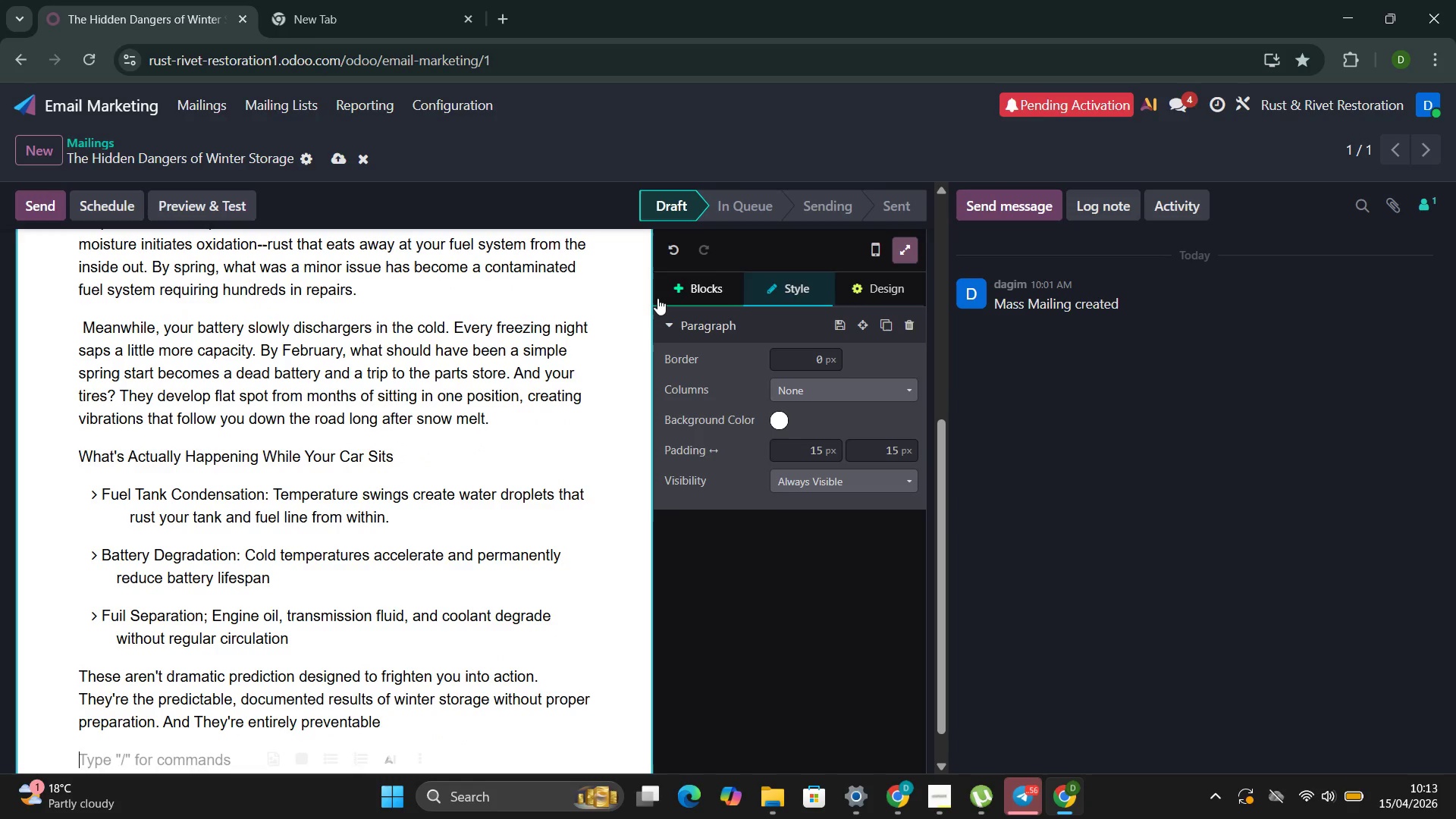 
left_click([667, 285])
 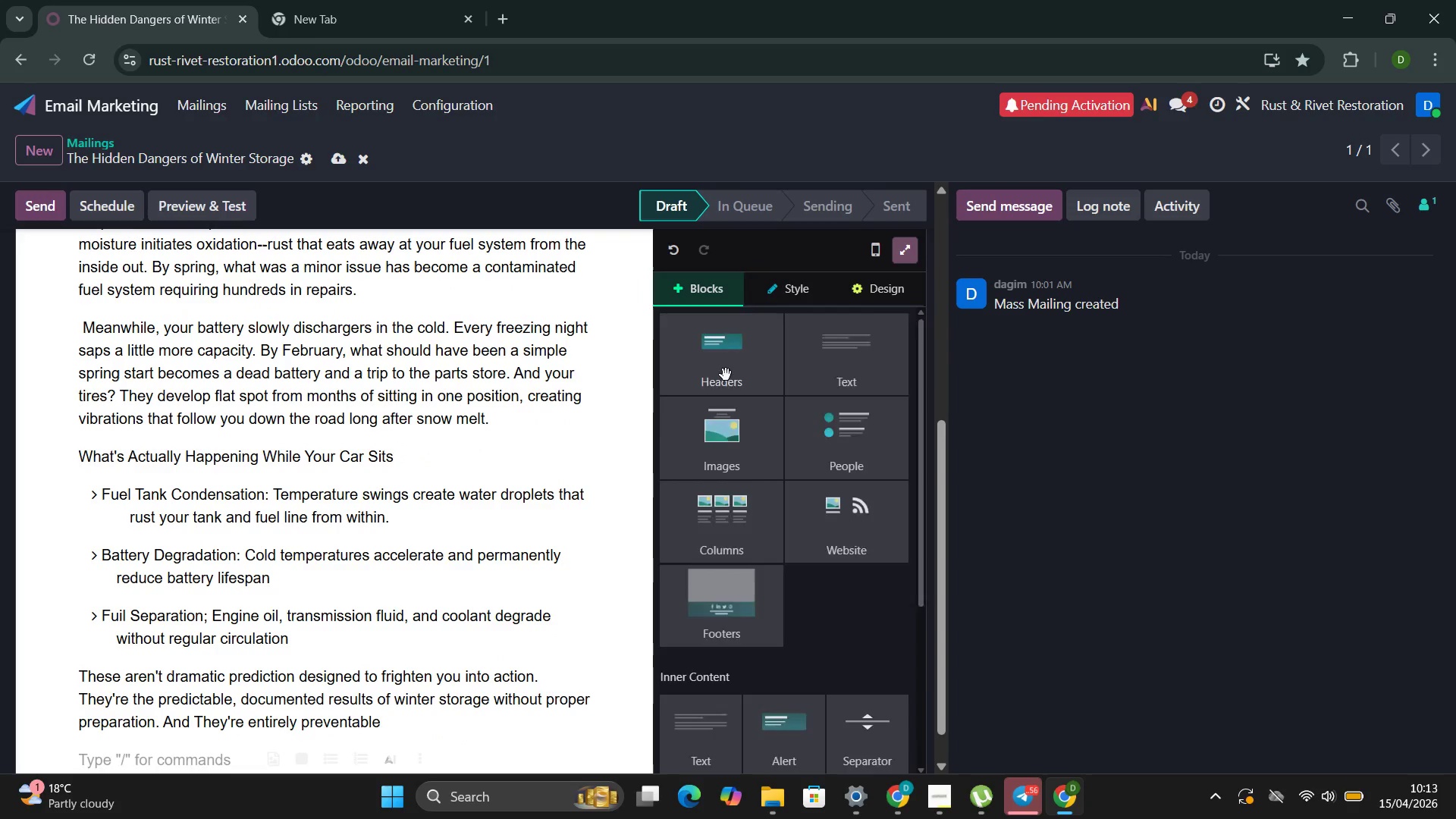 
scroll: coordinate [745, 503], scroll_direction: down, amount: 7.0
 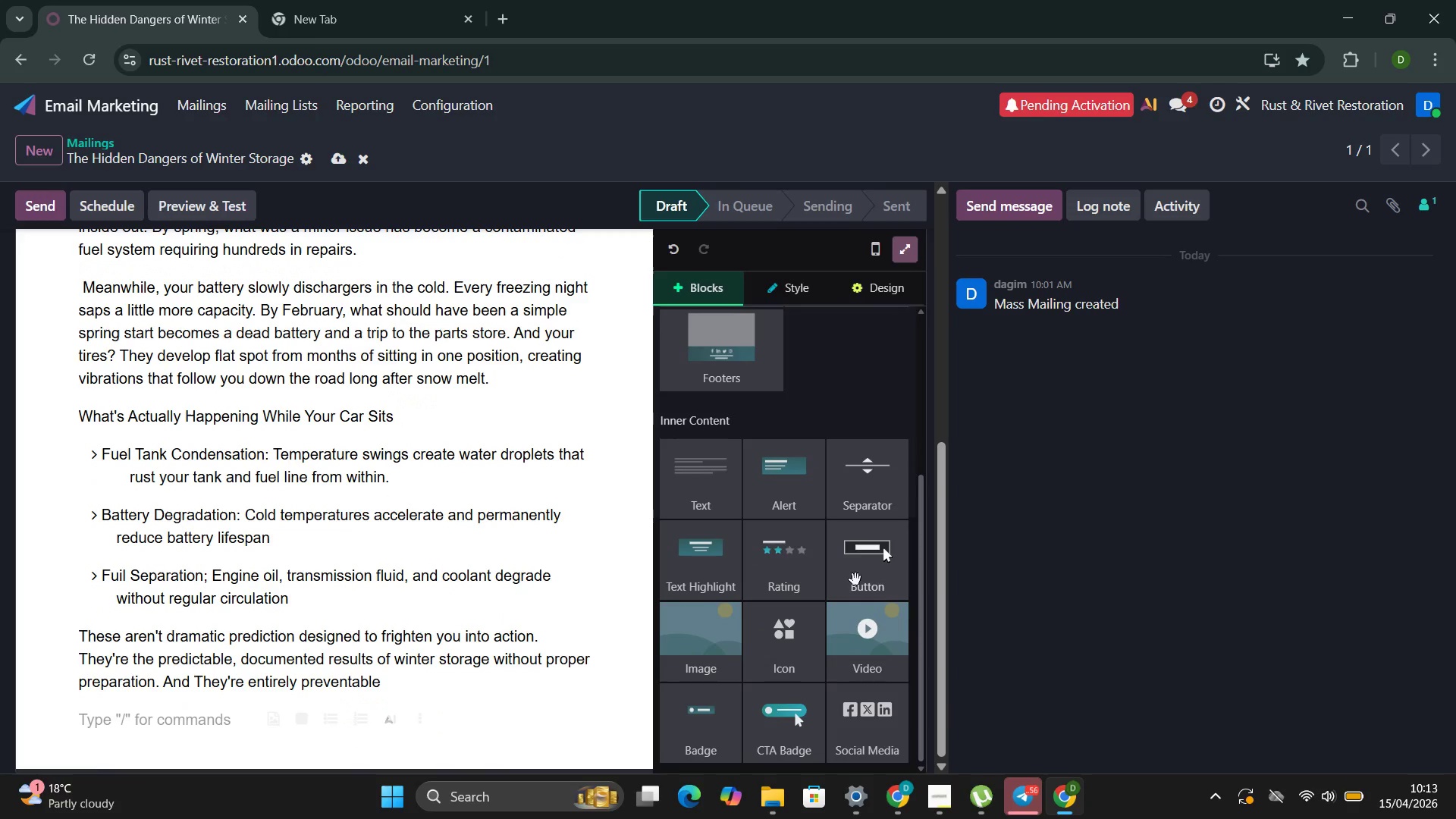 
left_click_drag(start_coordinate=[856, 576], to_coordinate=[447, 675])
 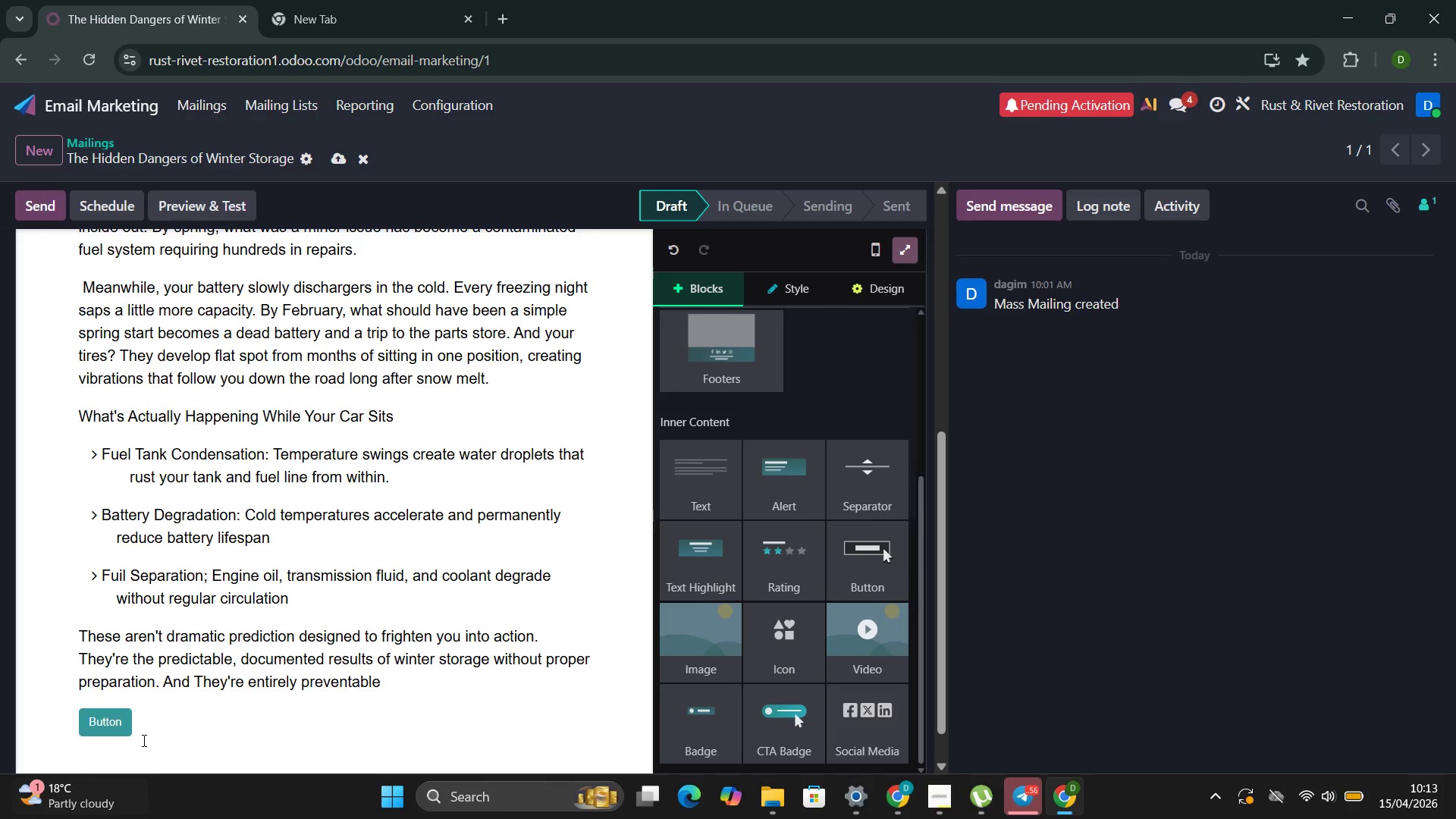 
left_click([121, 723])
 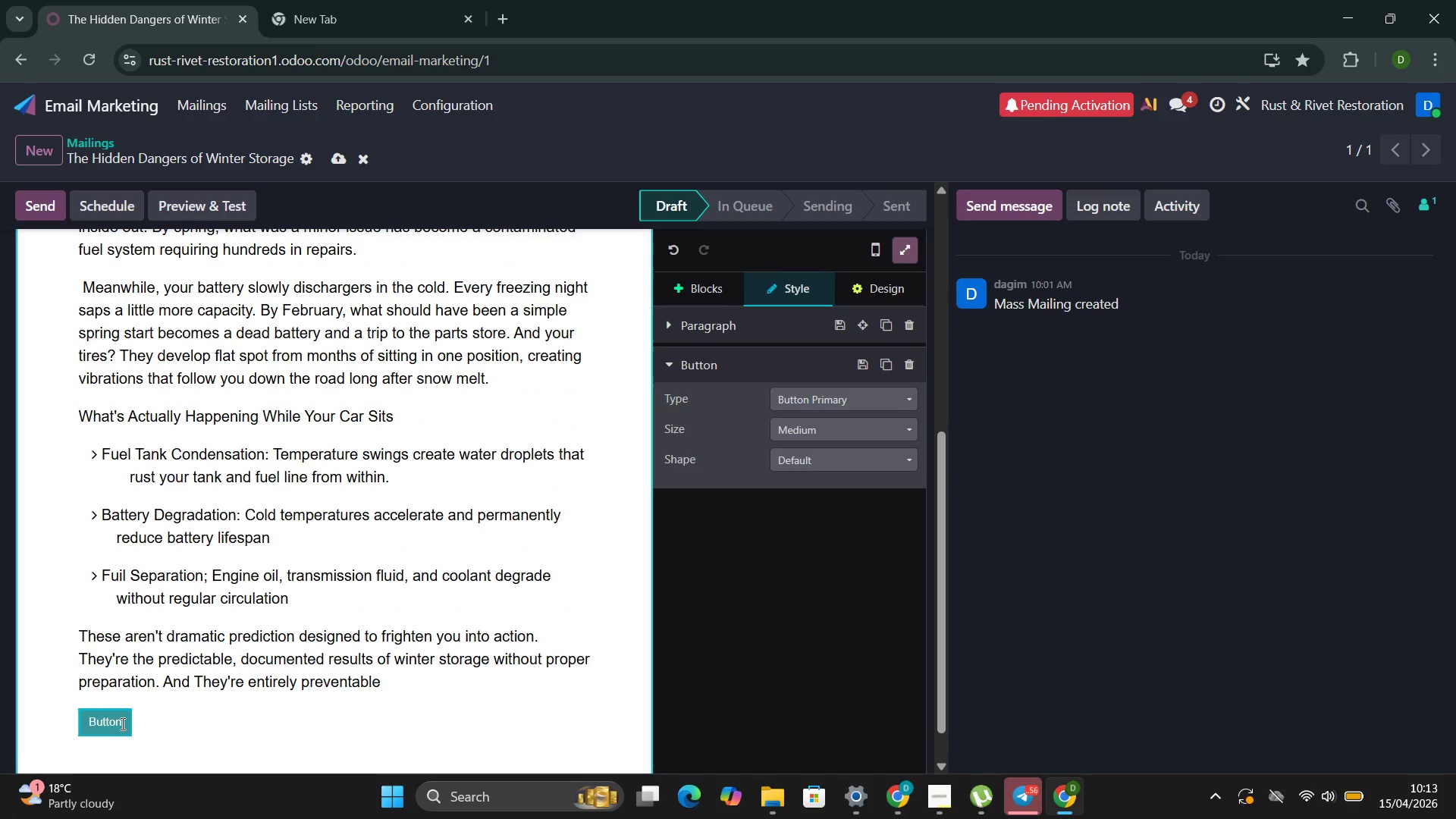 
key(Backspace)
key(Backspace)
key(Backspace)
key(Backspace)
key(Backspace)
key(Backspace)
key(Backspace)
type(Book My Inspection)
 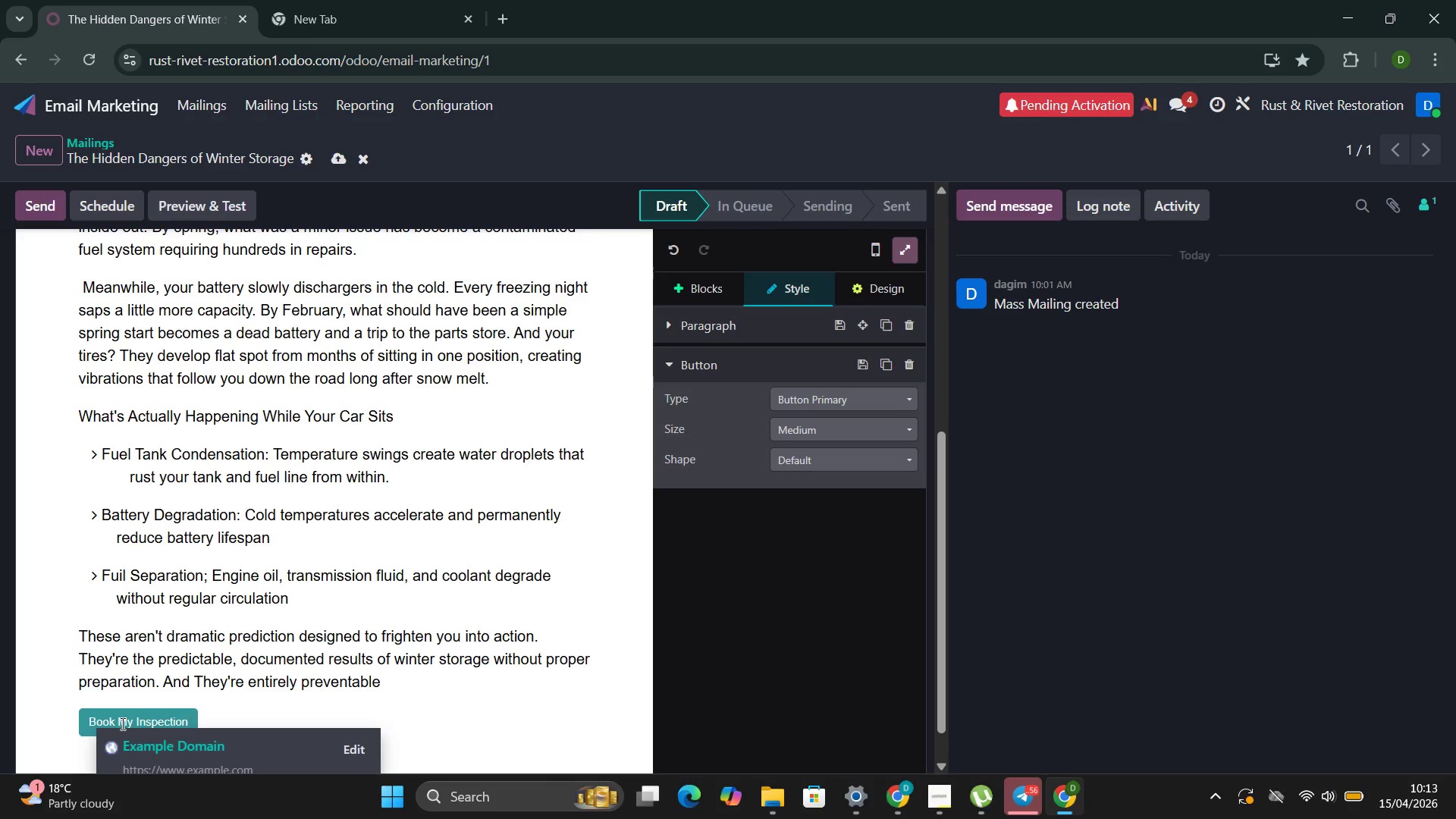 
left_click([254, 699])
 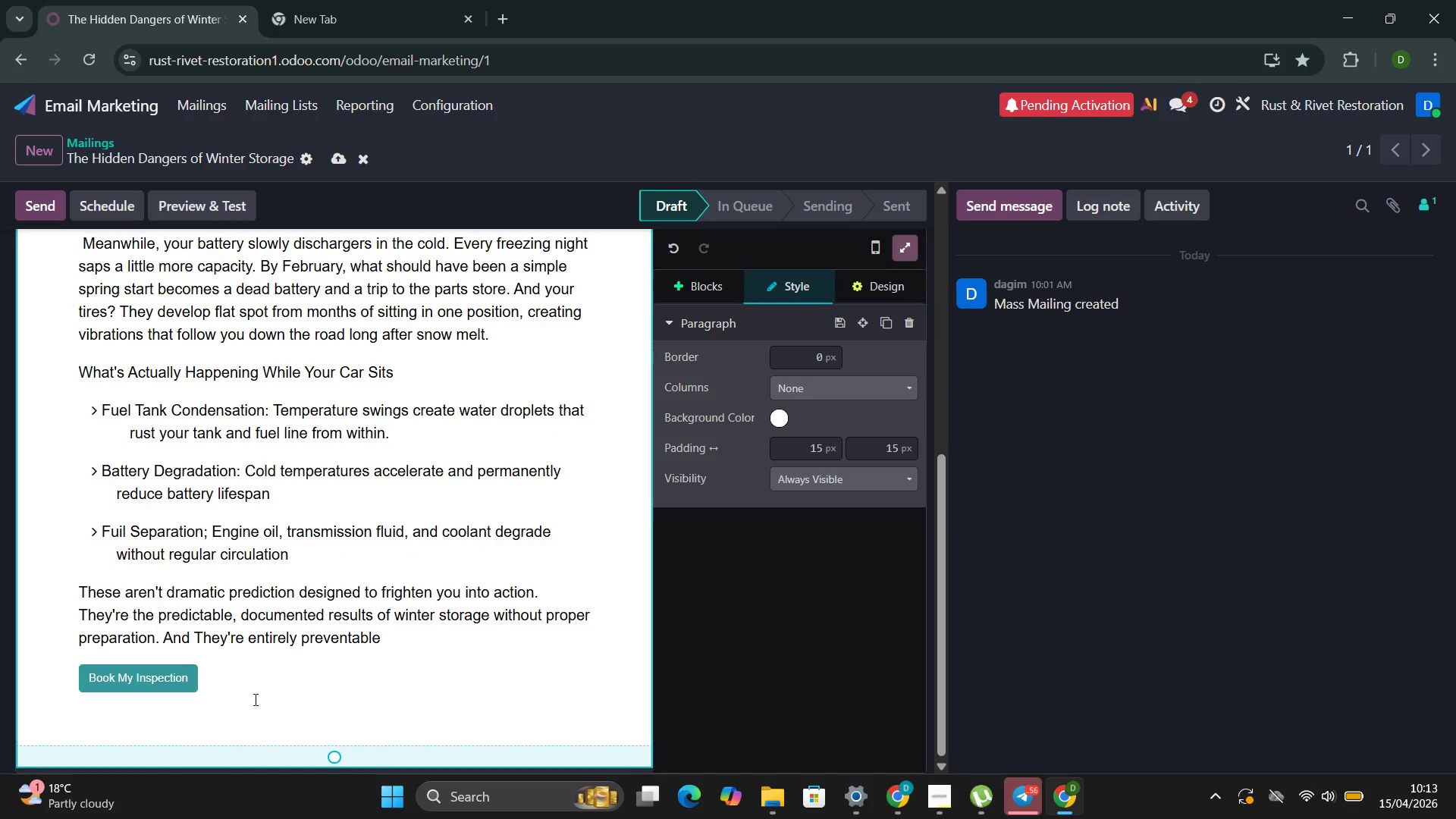 
key(Enter)
 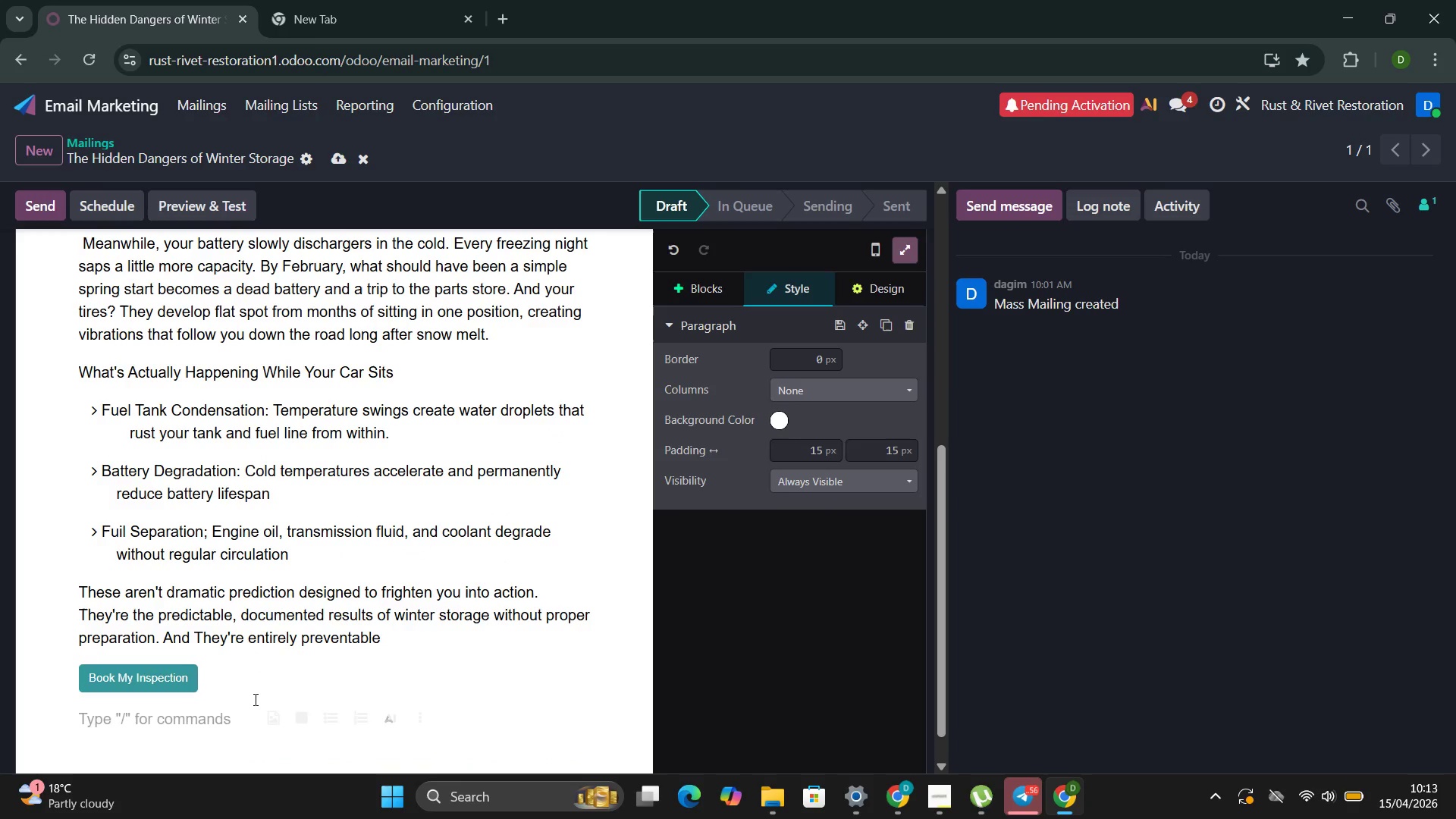 
hold_key(key=ShiftLeft, duration=0.53)
 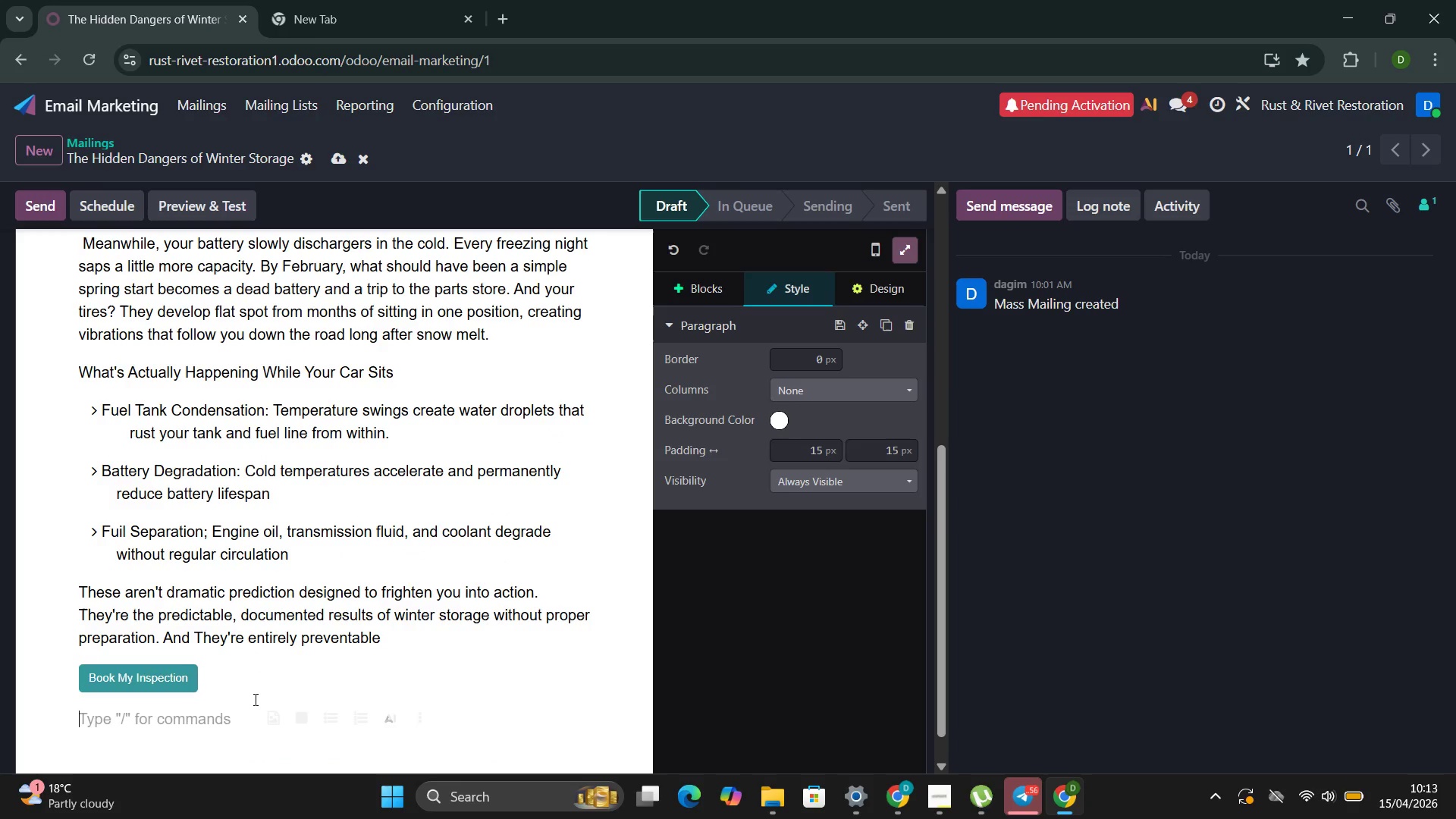 
type(We'll )
 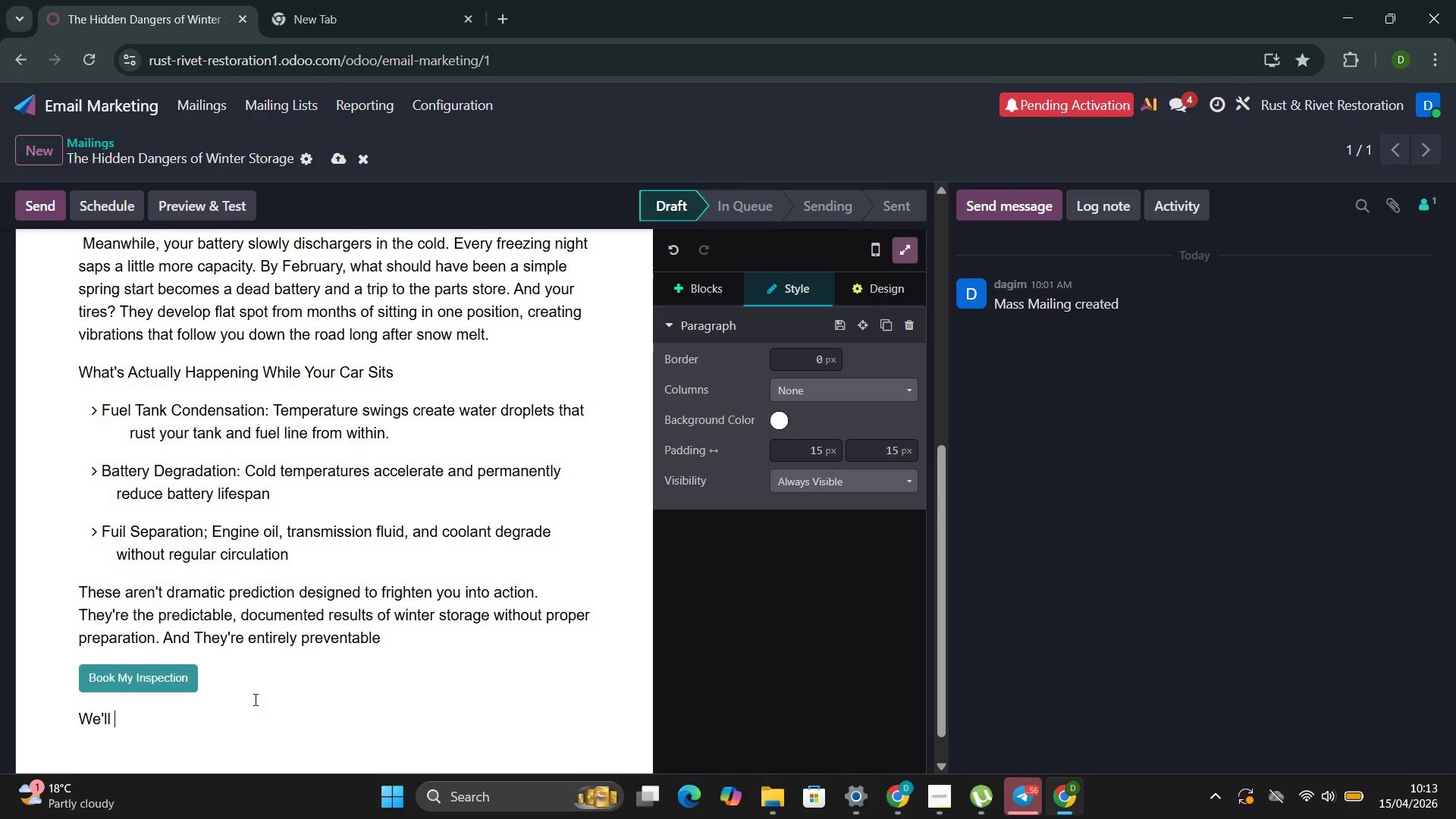 
type(foloe)
key(Backspace)
key(Backspace)
type(lw )
key(Backspace)
key(Backspace)
type(ow )
 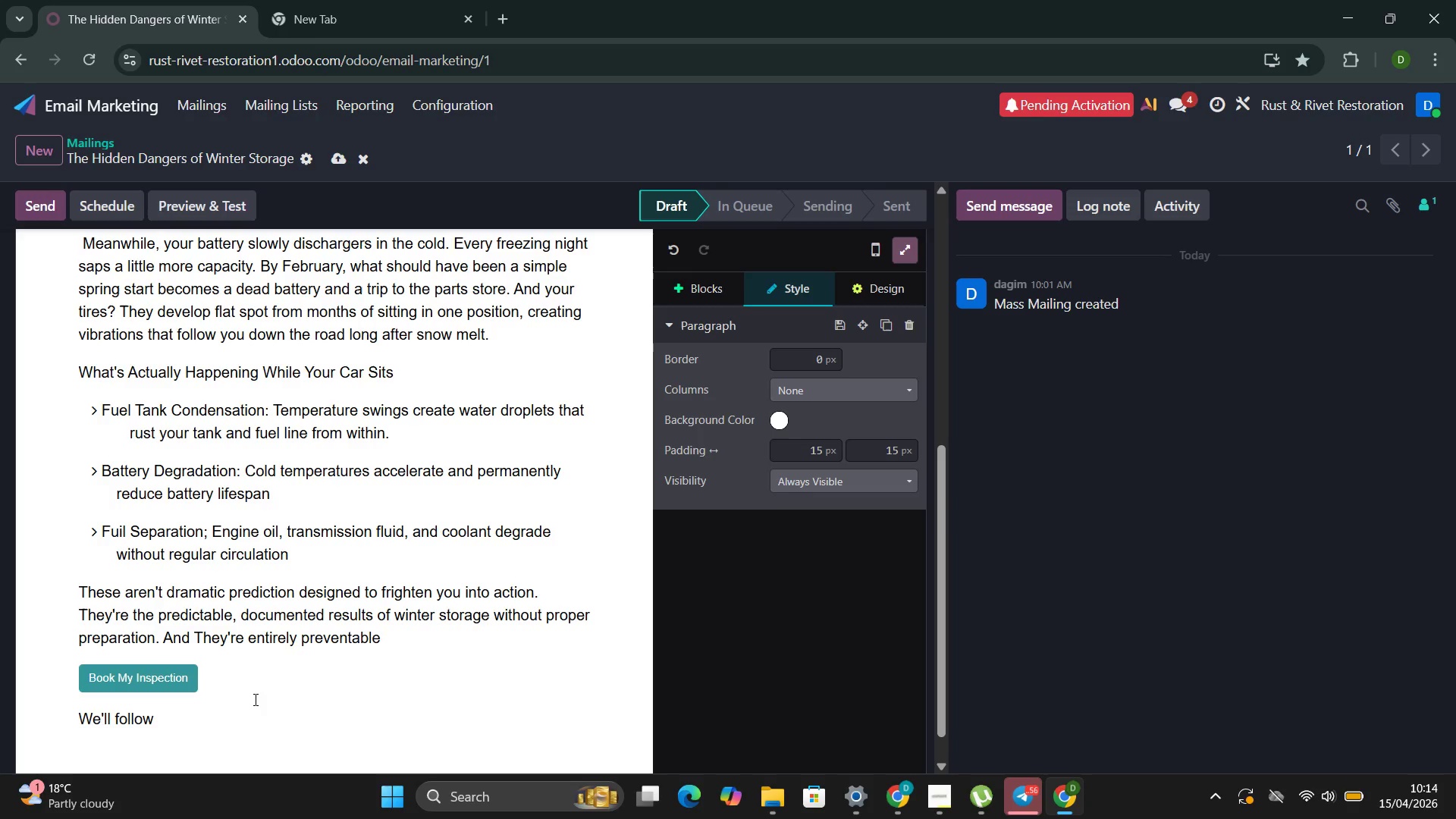 
wait(19.7)
 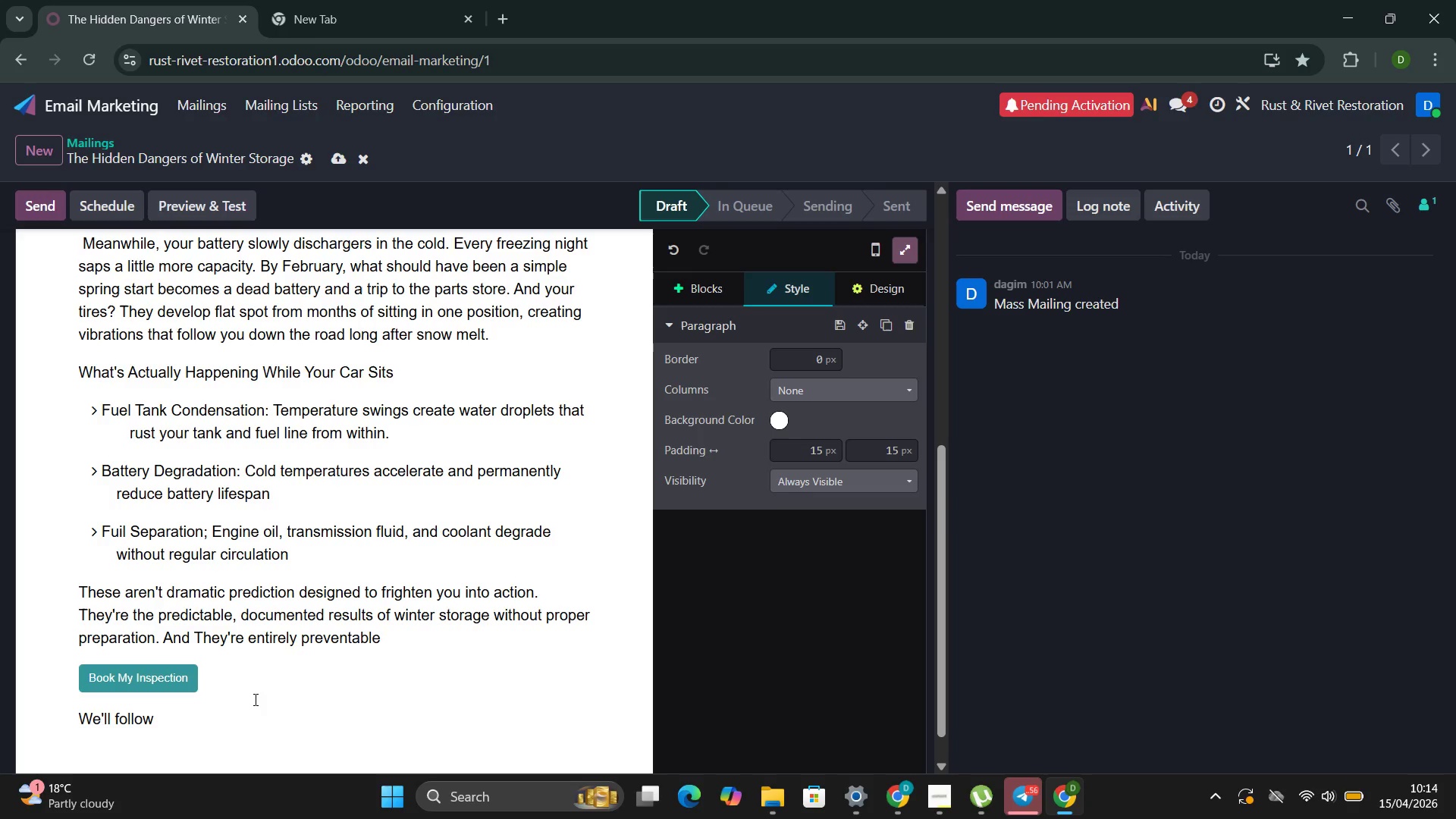 
type(up shortly with detail on our complete winter preparation )
 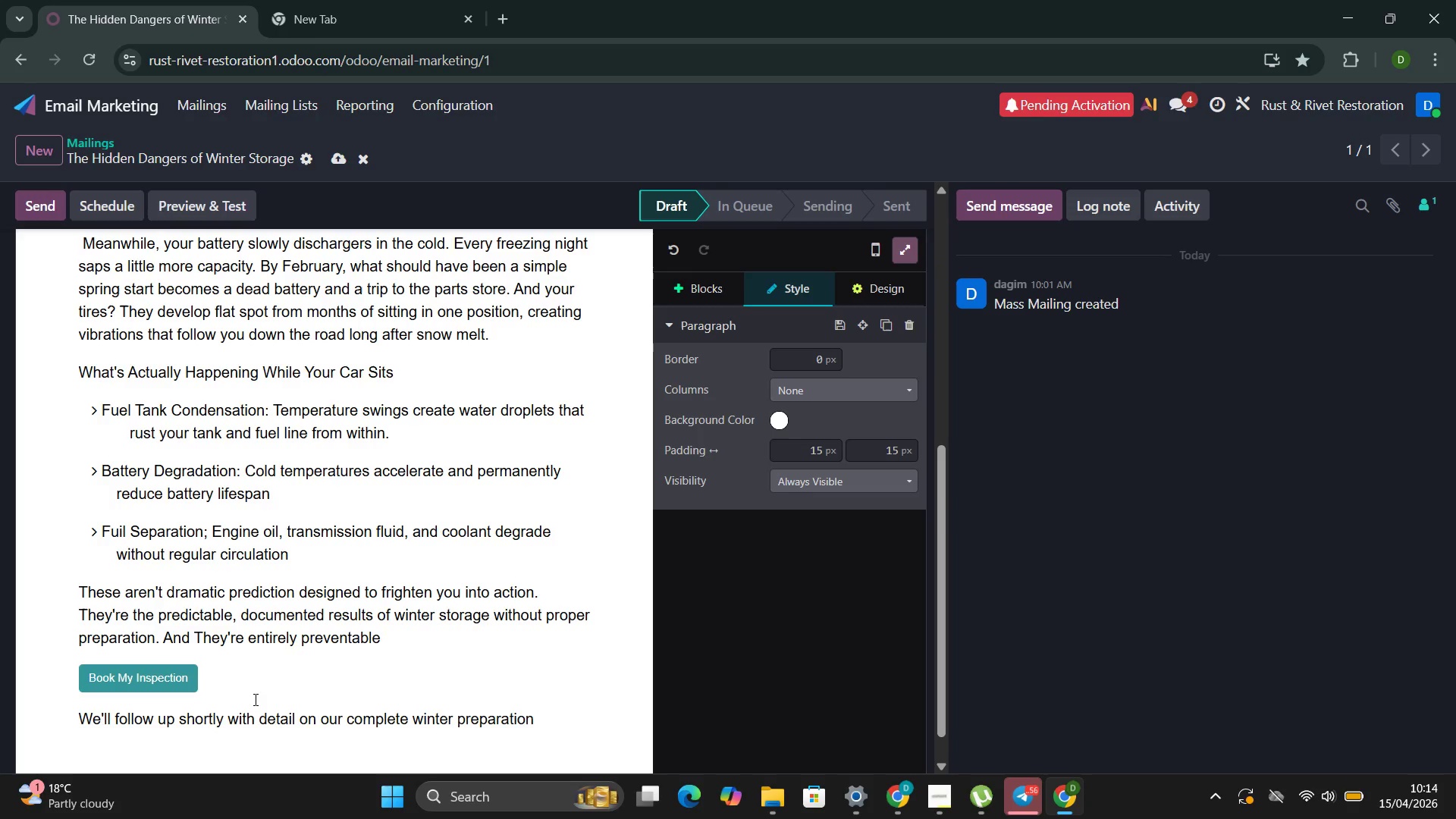 
type(packe)
key(Backspace)
type(age--a systematic approach to protecting everything you've invested in your classic)
 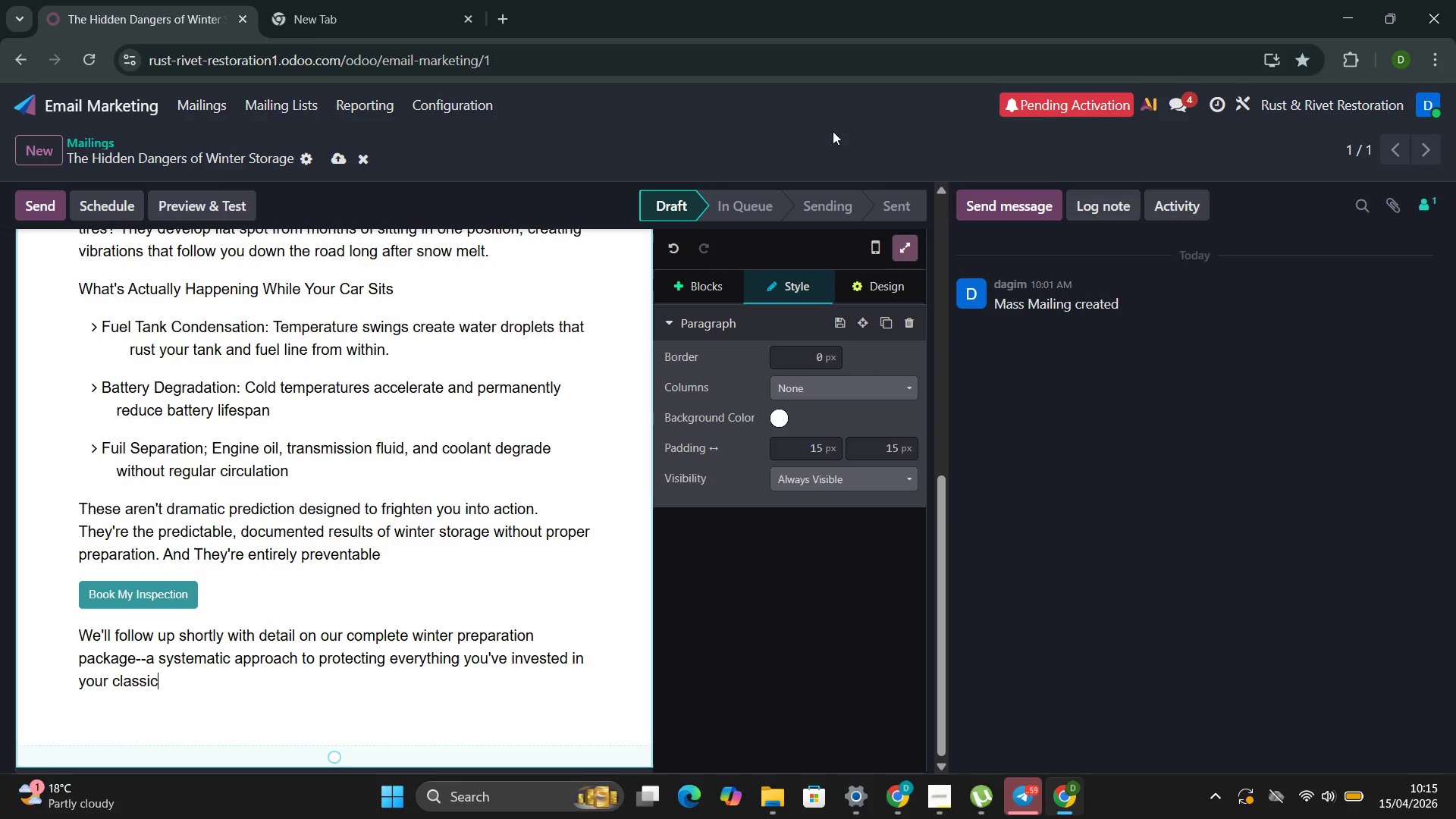 
left_click([692, 294])
 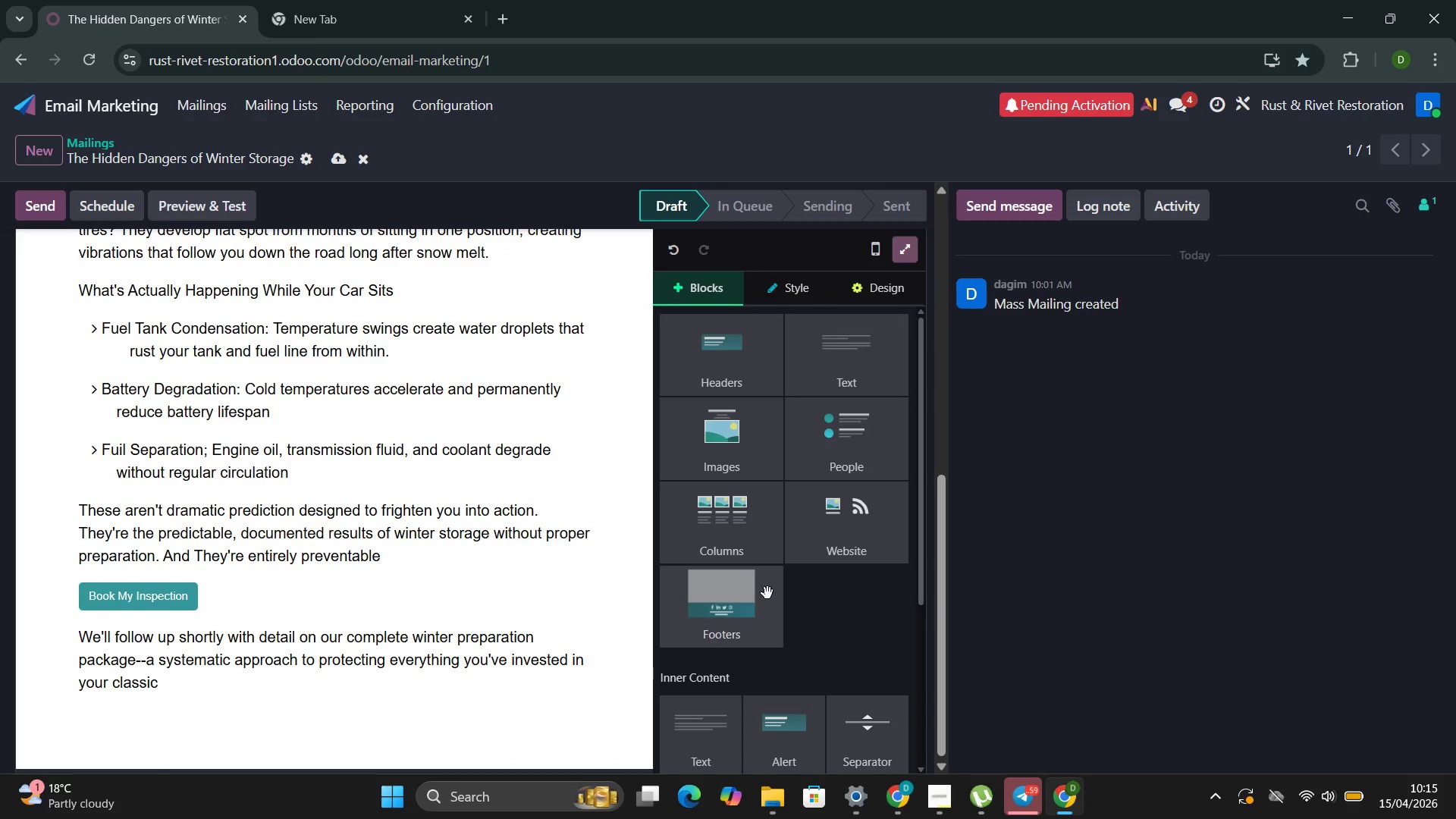 
left_click([764, 619])
 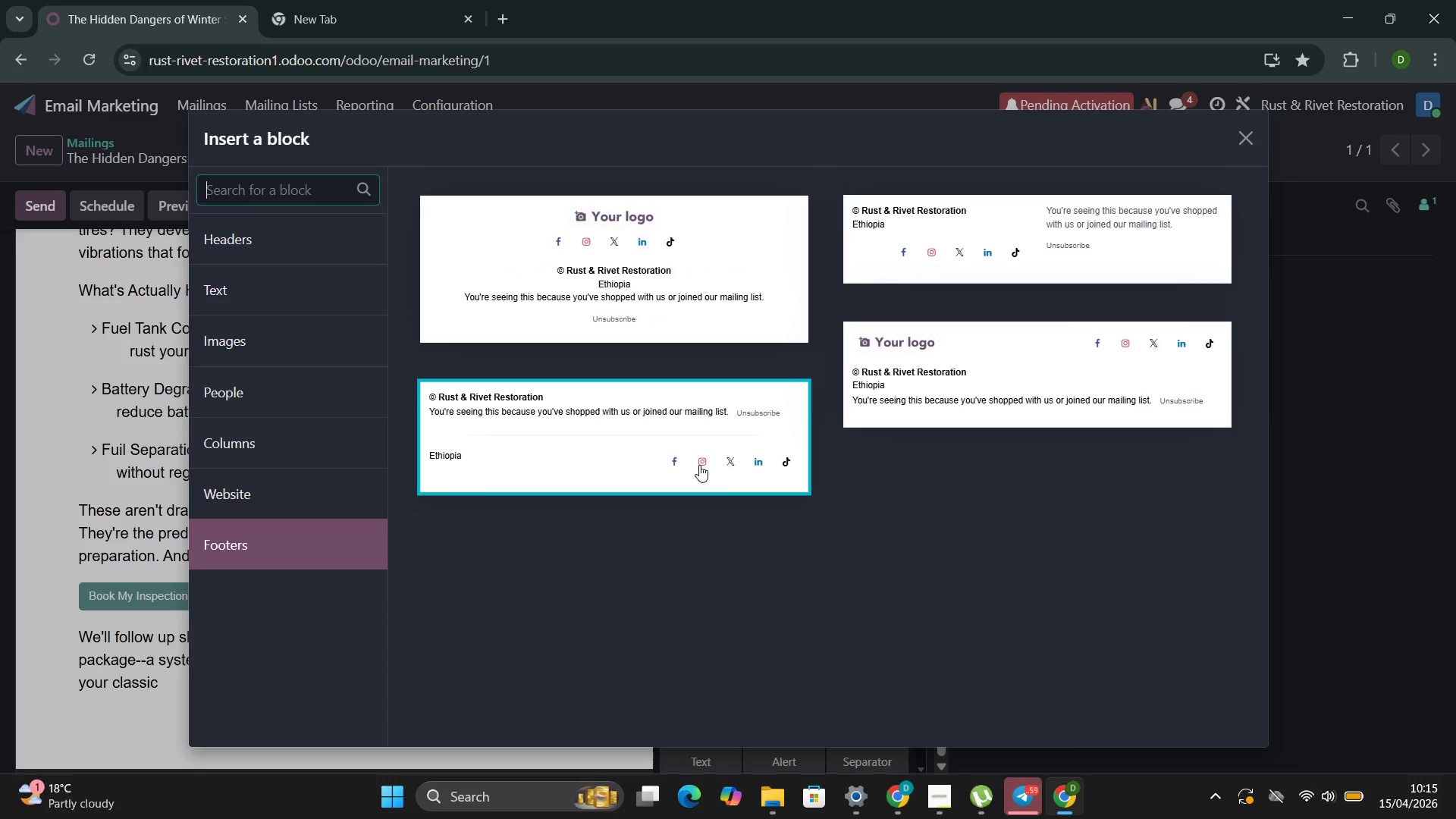 
left_click([672, 431])
 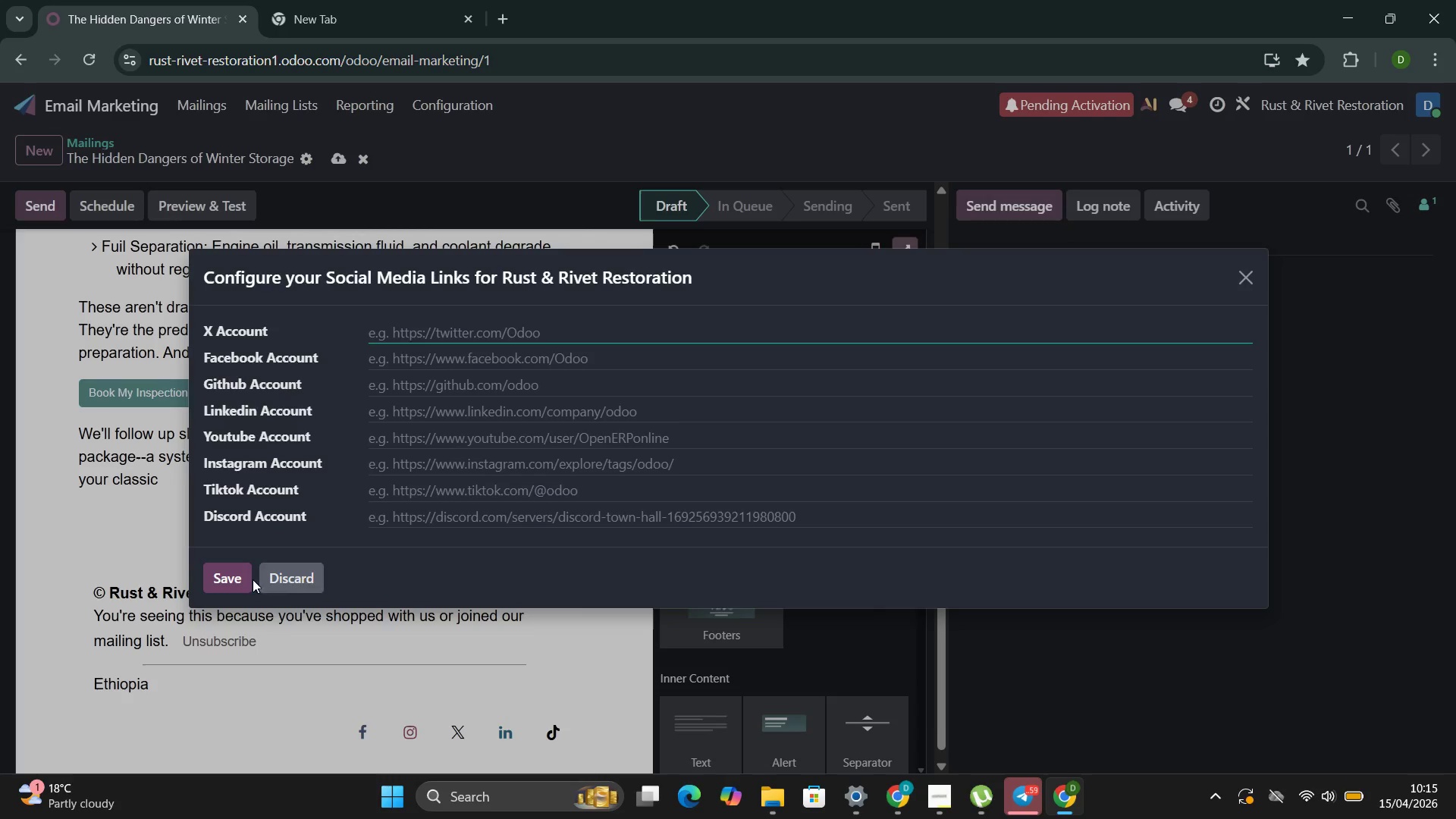 
left_click([237, 583])
 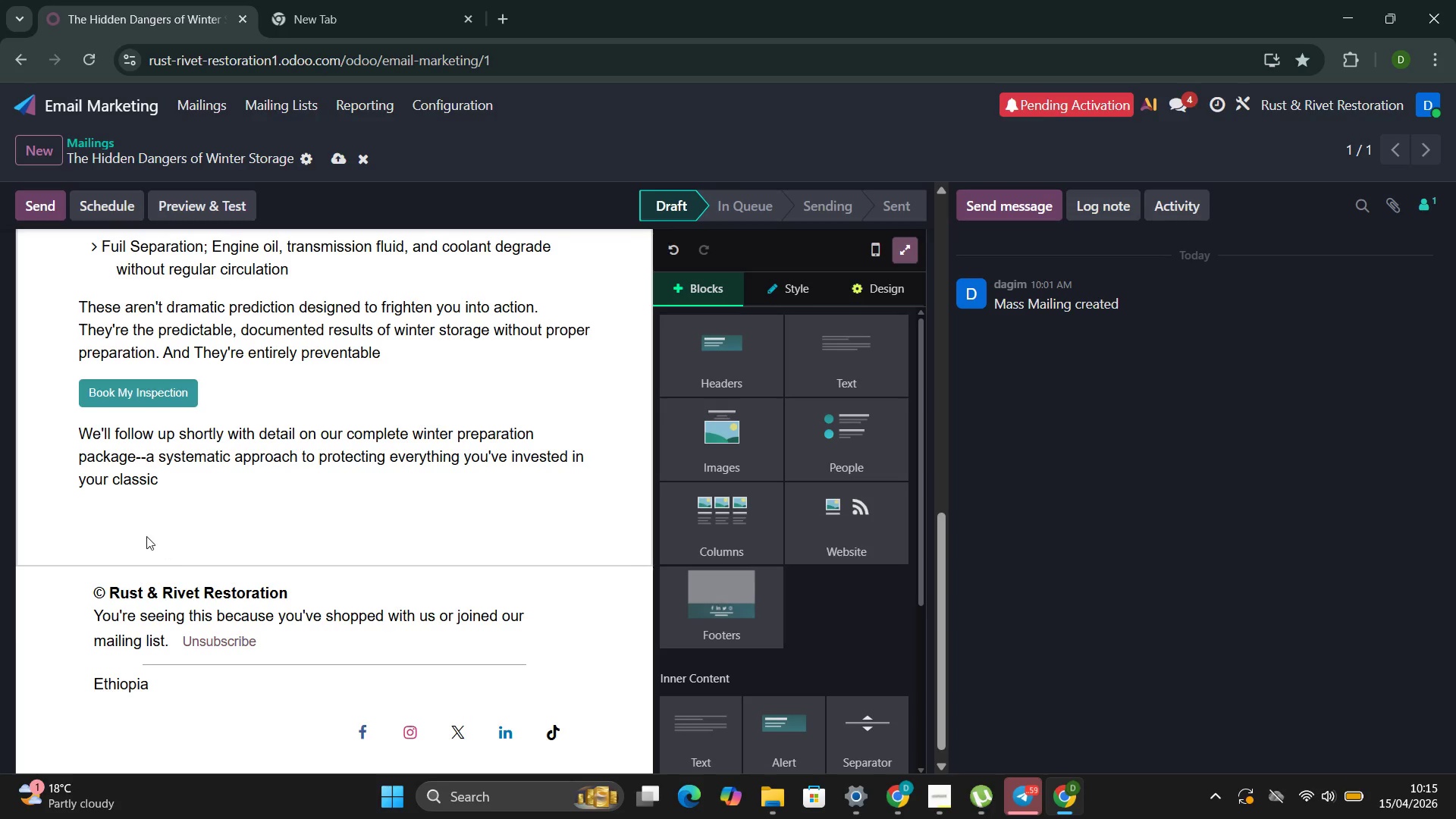 
left_click([146, 533])
 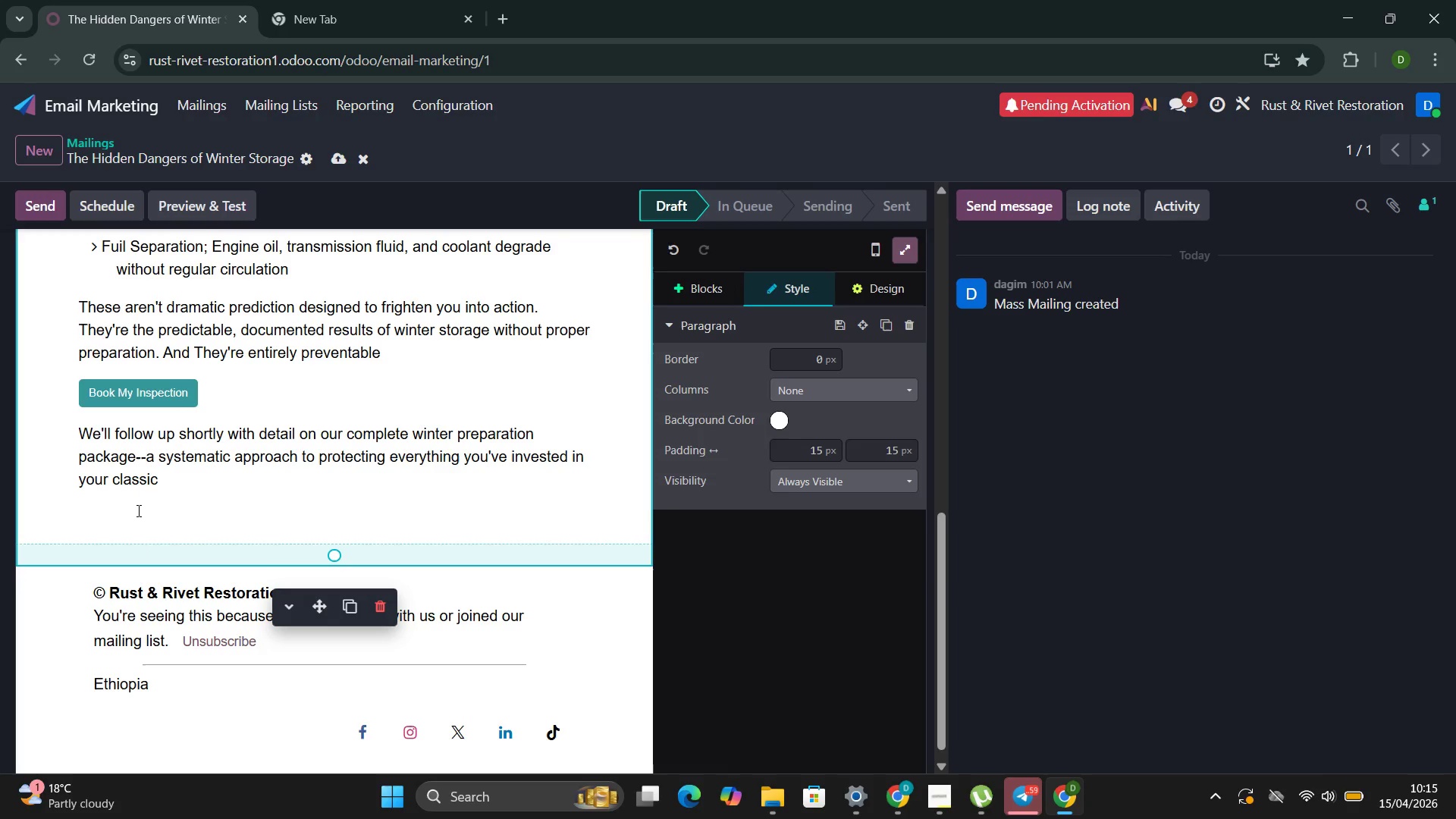 
left_click([137, 512])
 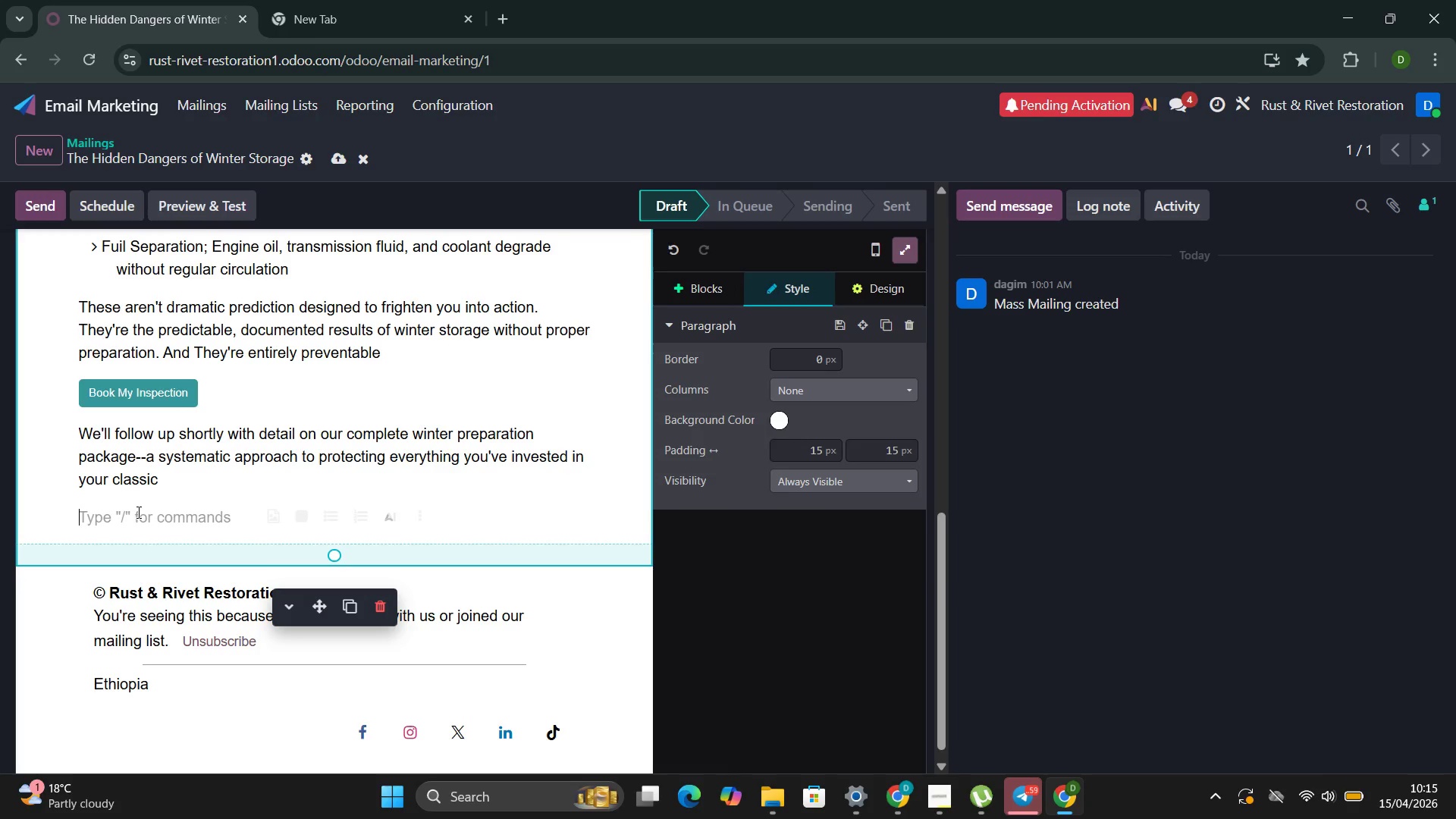 
key(Backspace)
 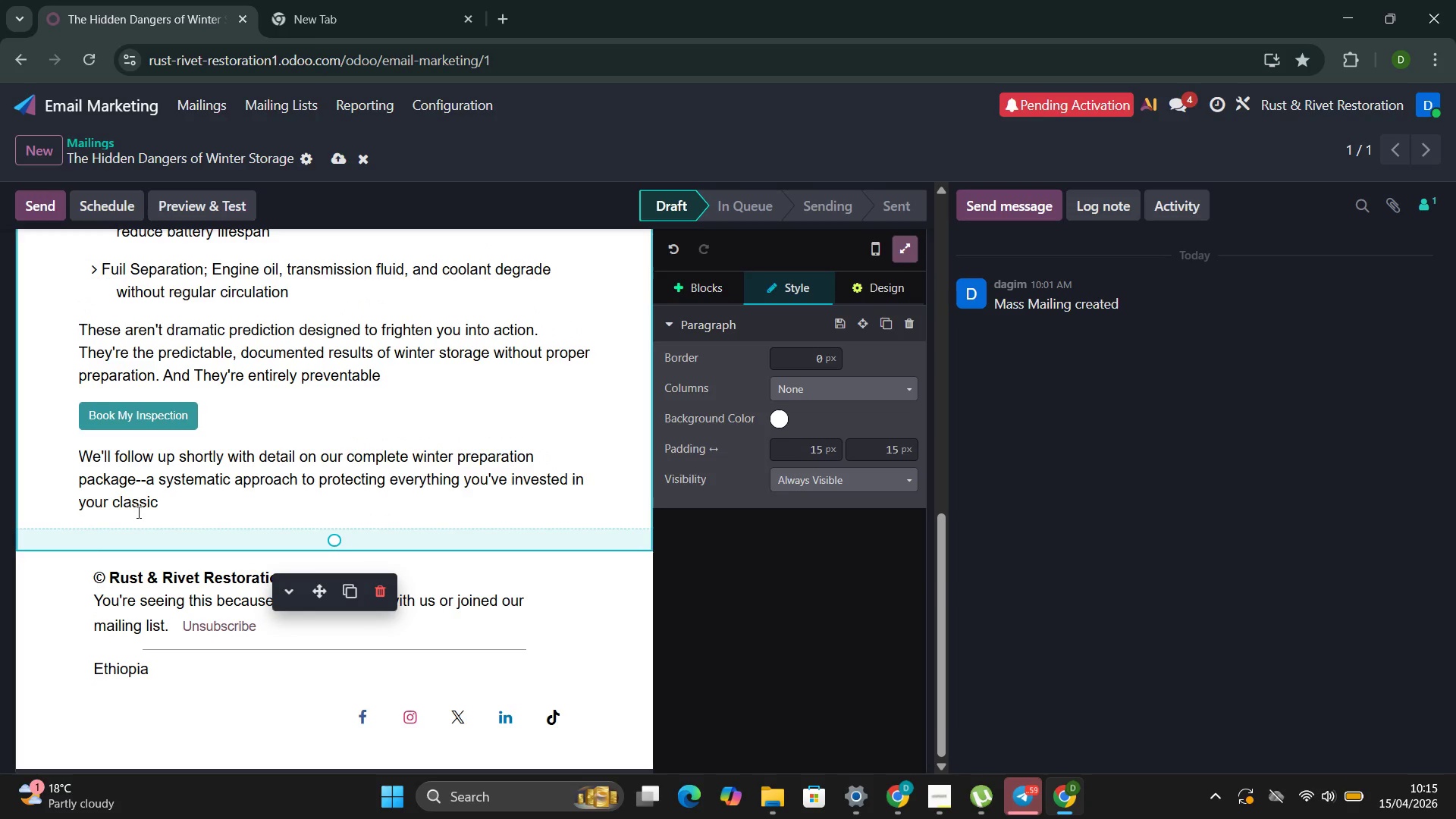 
left_click_drag(start_coordinate=[158, 509], to_coordinate=[71, 456])
 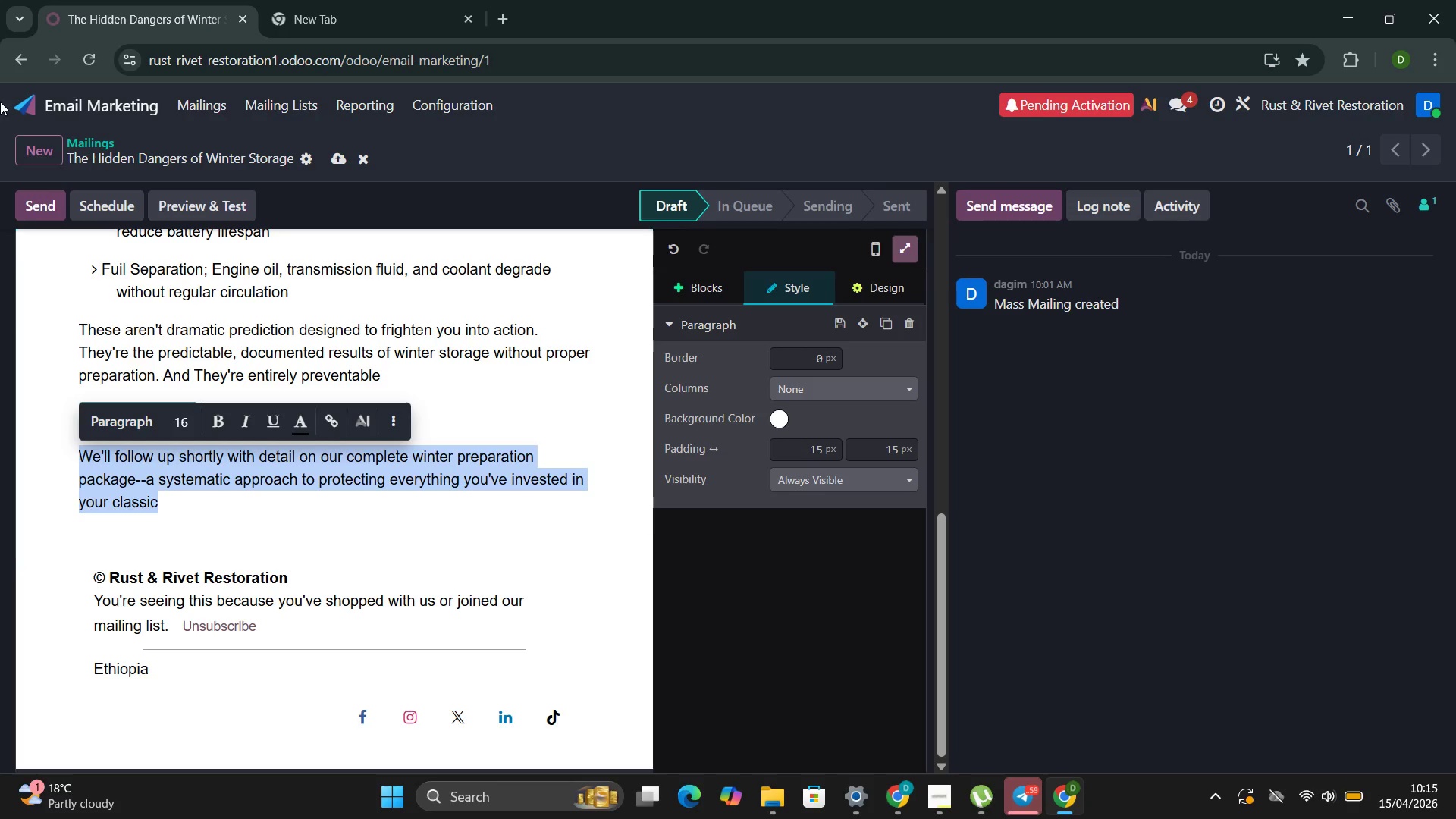 
key(Control+X)
 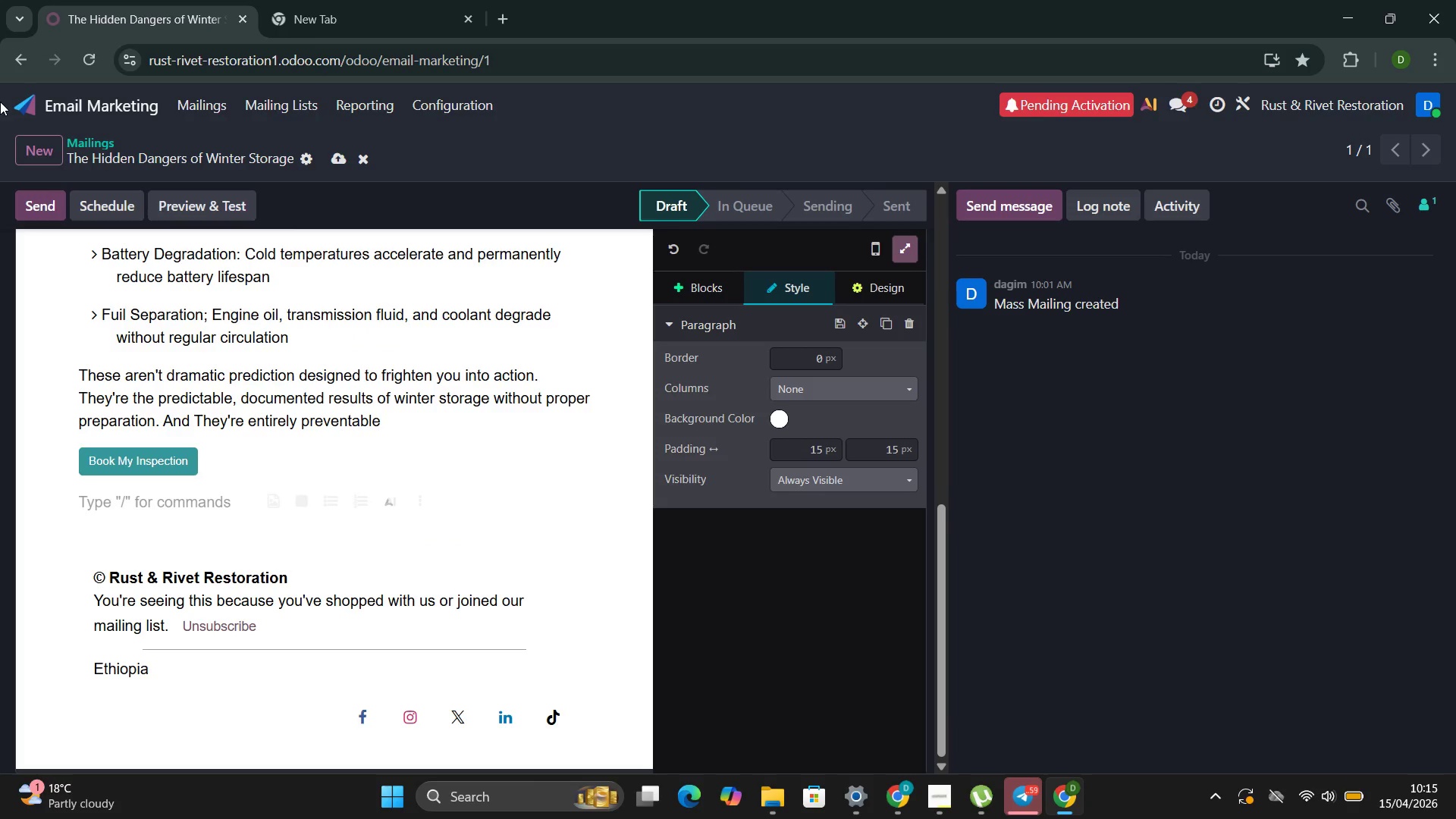 
key(Backspace)
 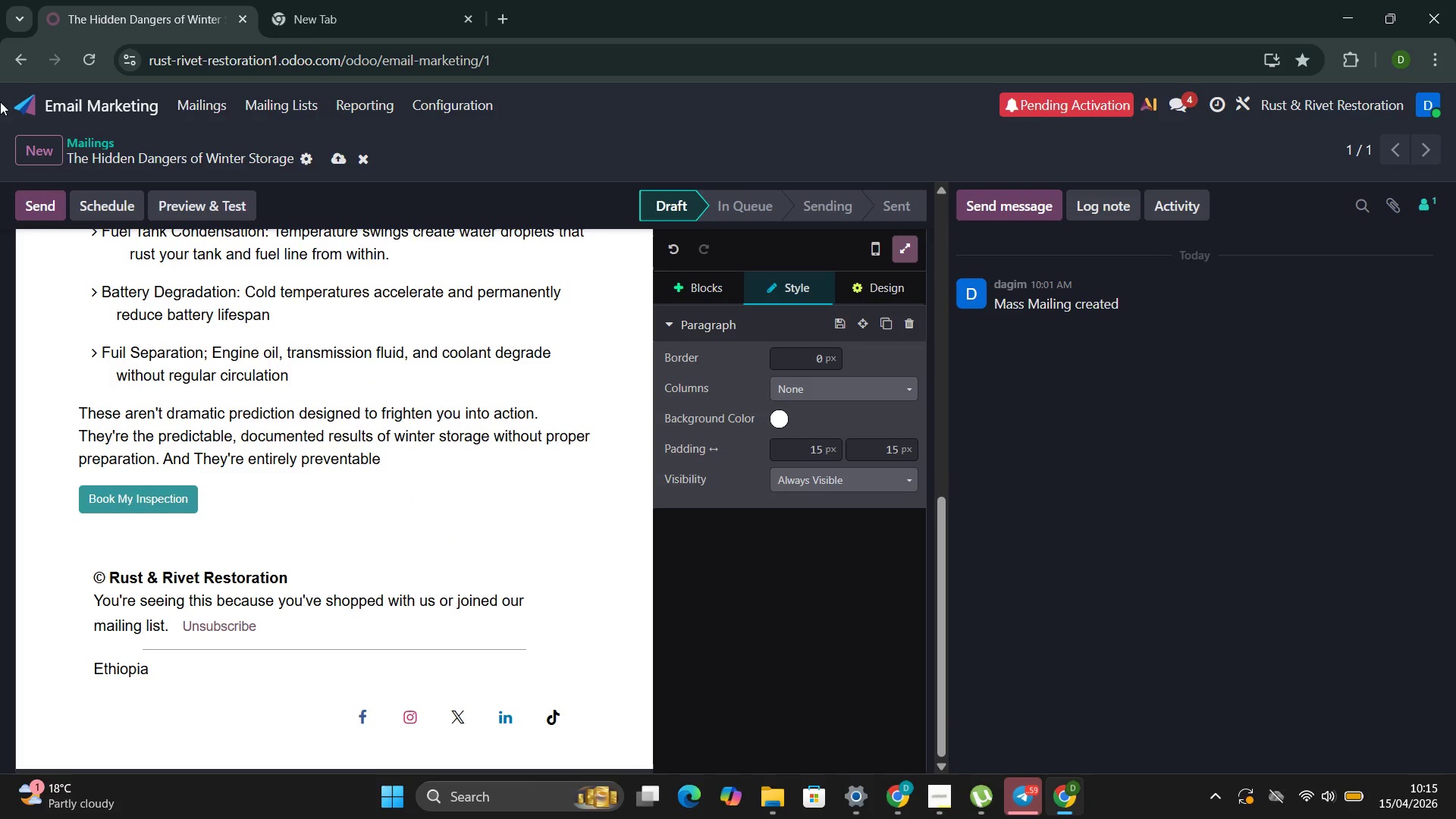 
key(ArrowDown)
 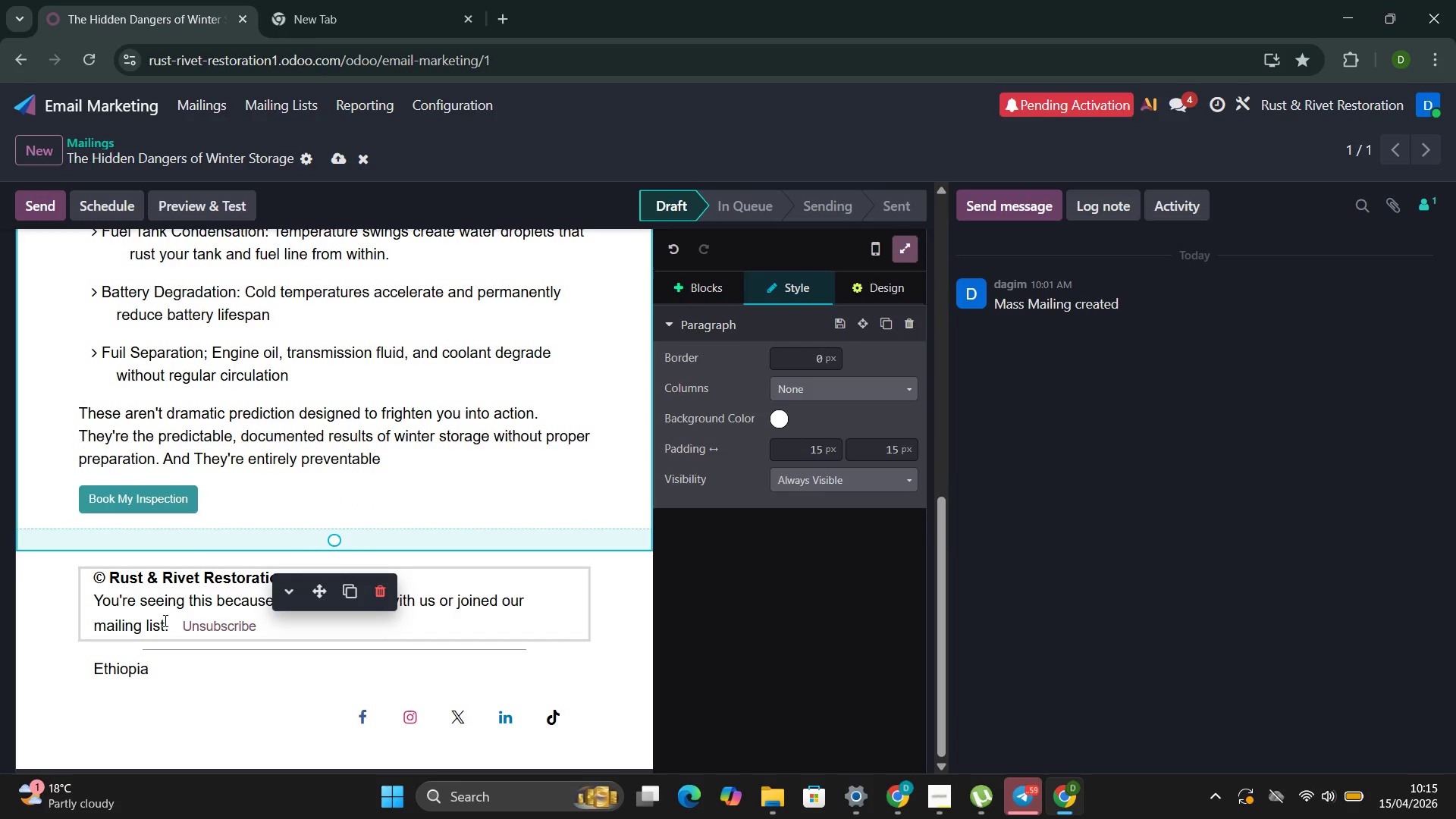 
left_click([174, 625])
 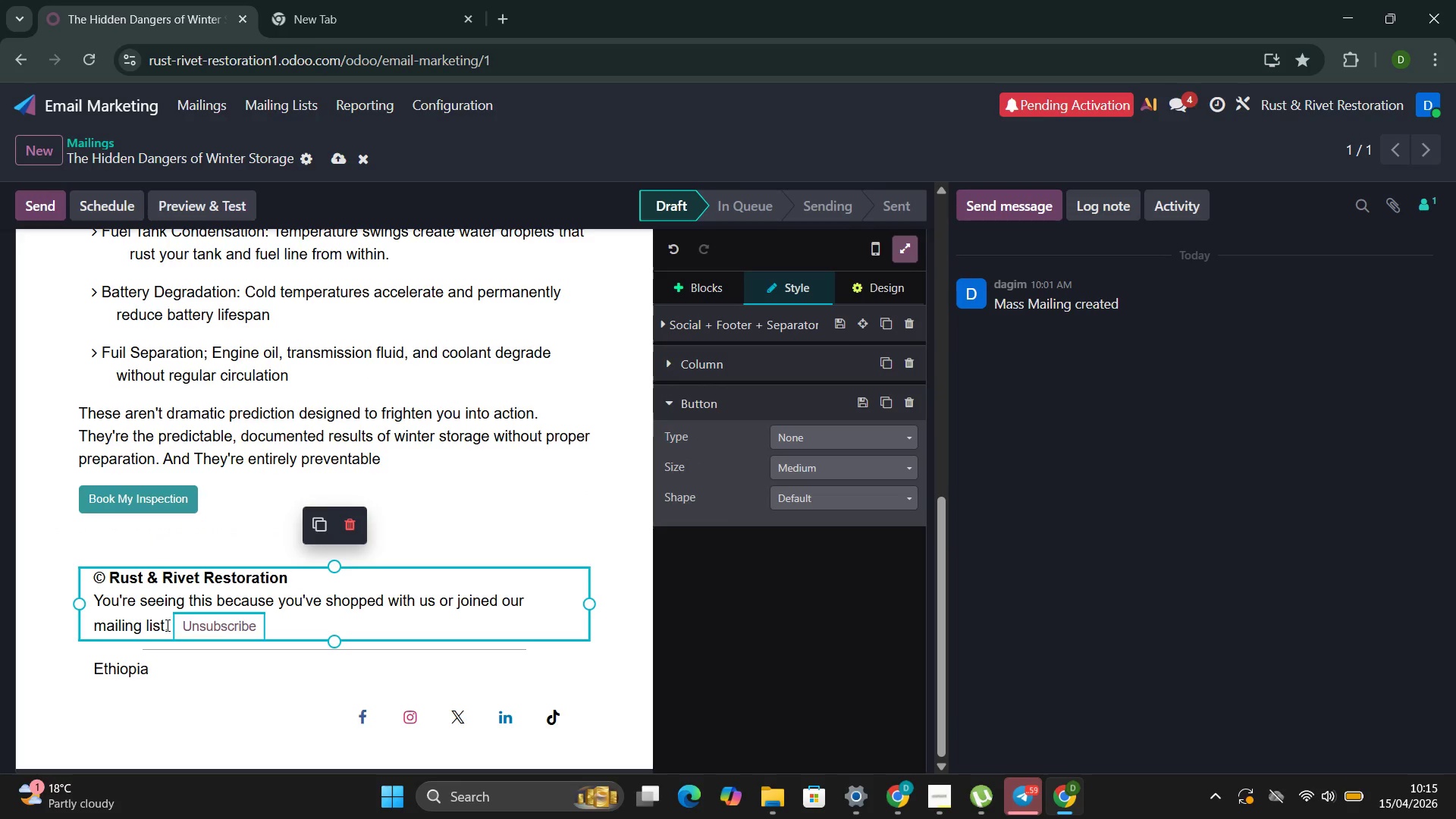 
left_click([166, 625])
 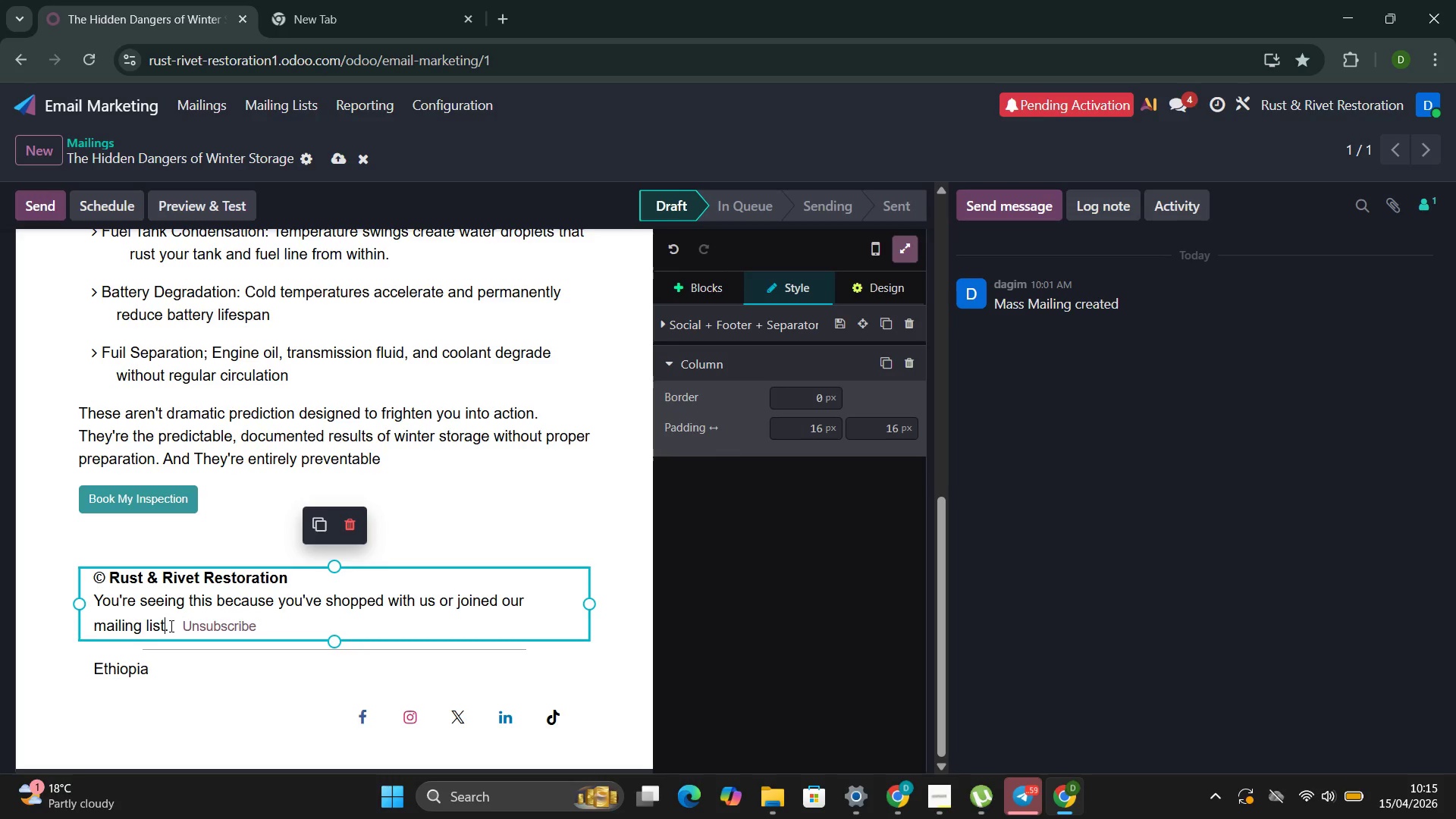 
left_click([170, 626])
 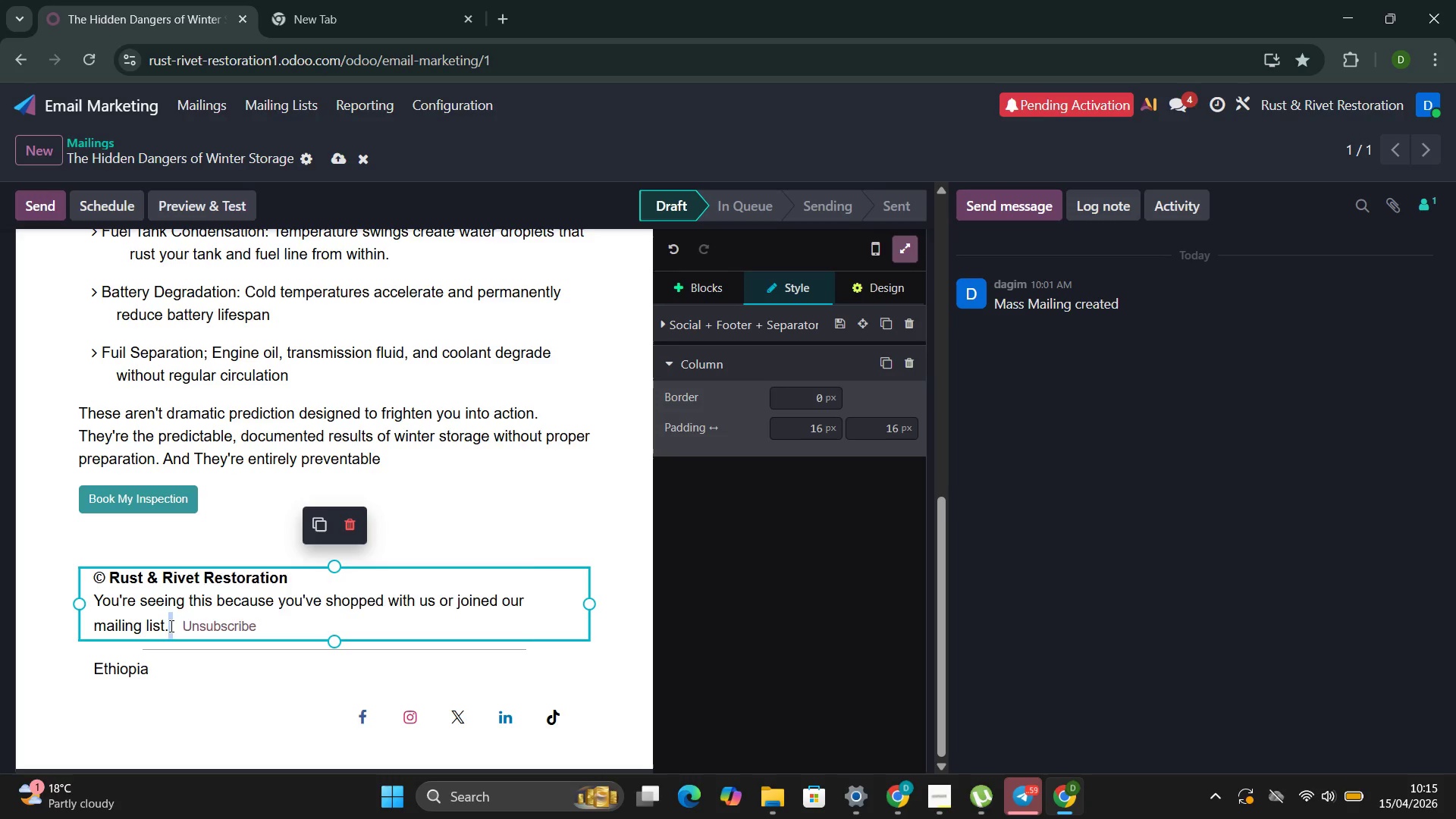 
left_click_drag(start_coordinate=[170, 626], to_coordinate=[90, 603])
 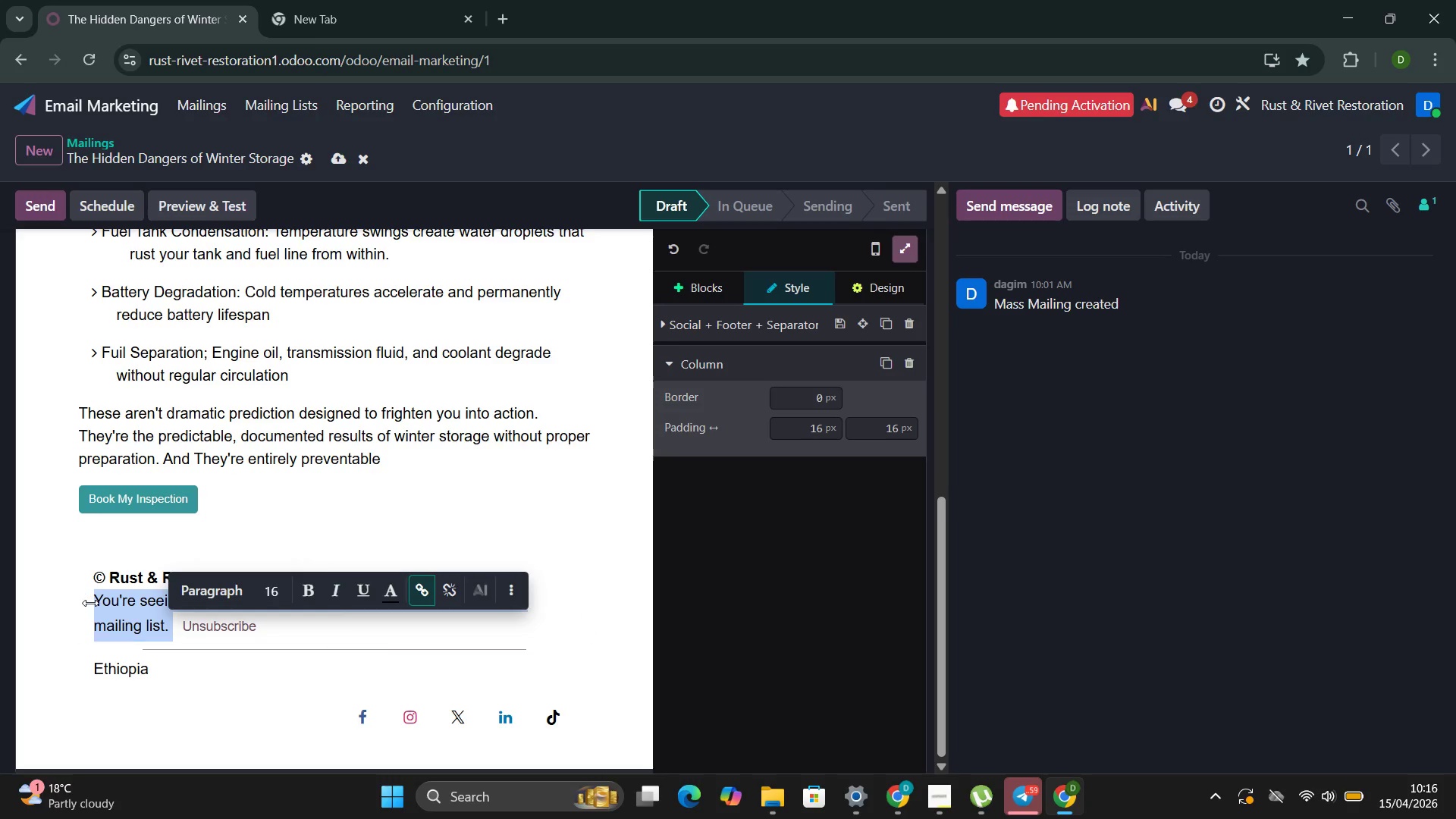 
key(Control+V)
 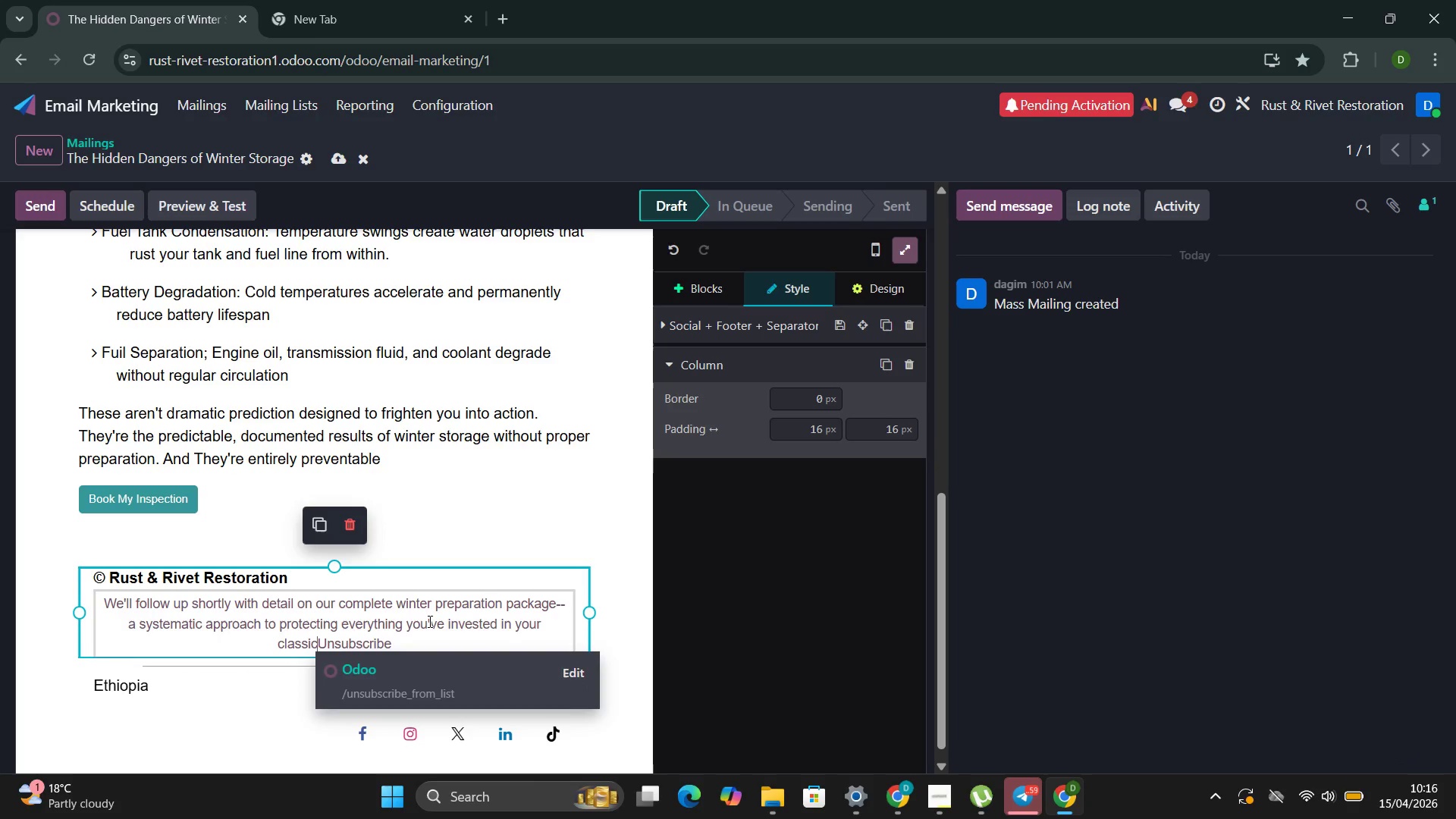 
key(Control+Z)
 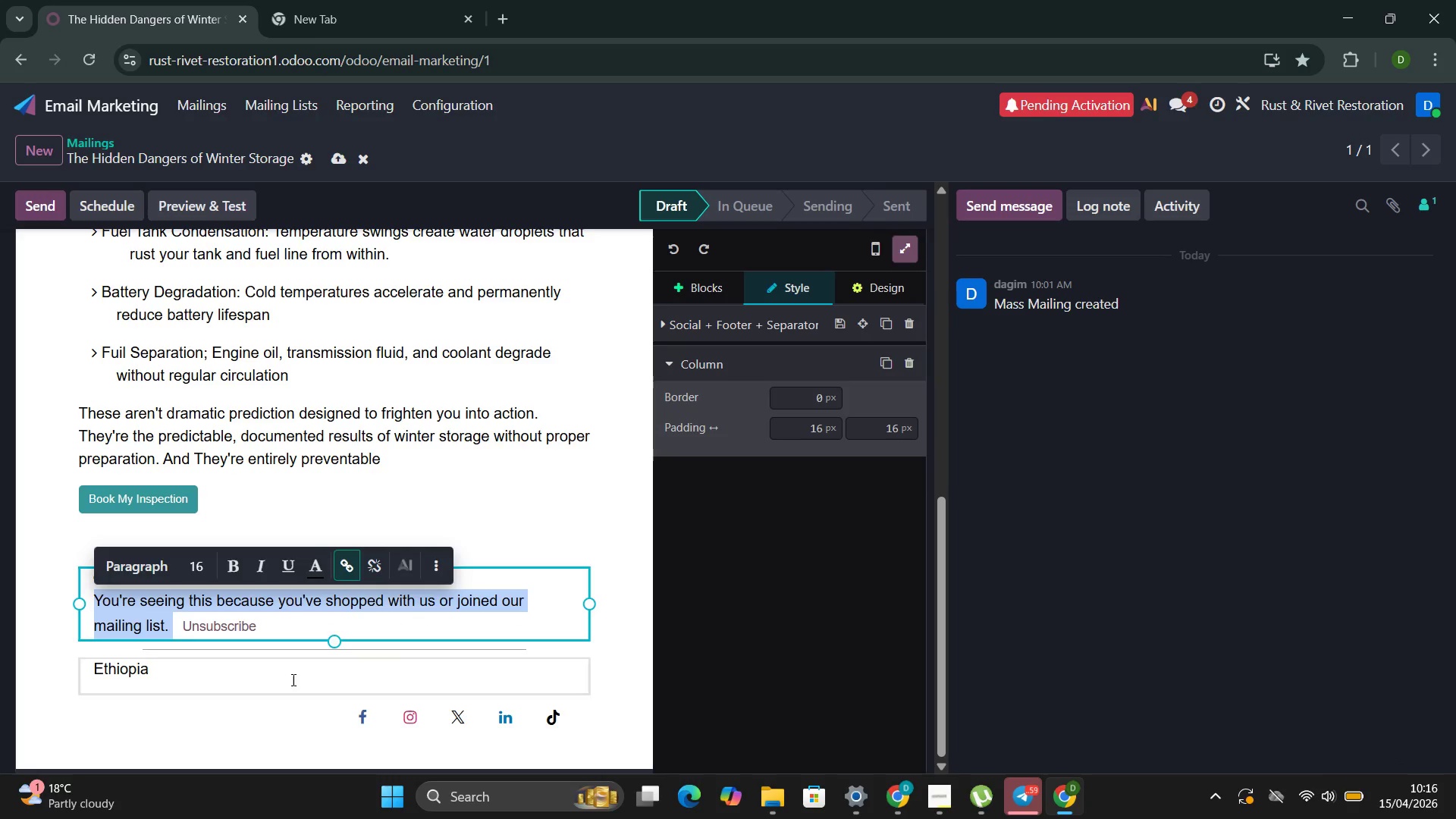 
left_click([292, 679])
 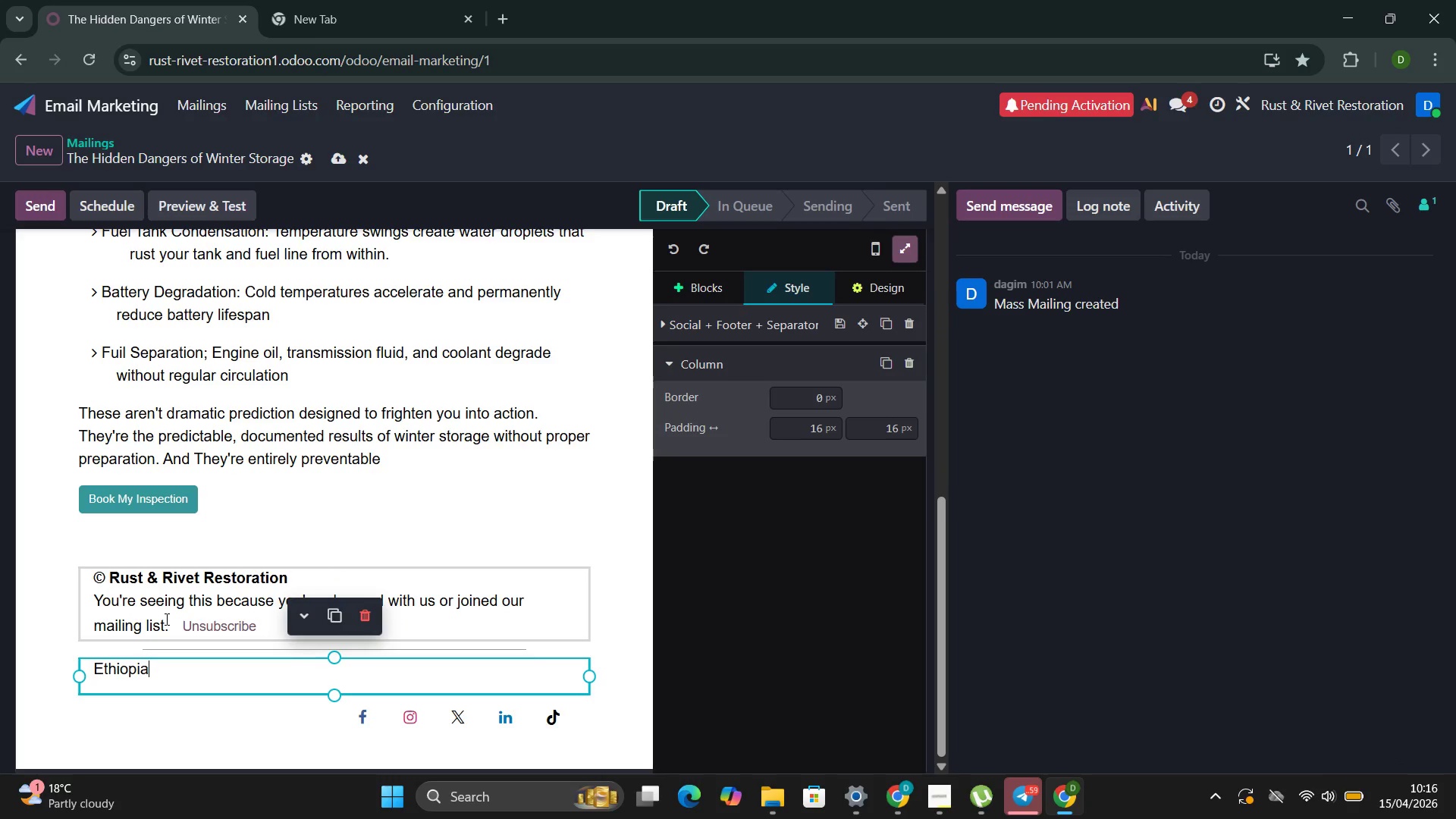 
left_click([165, 619])
 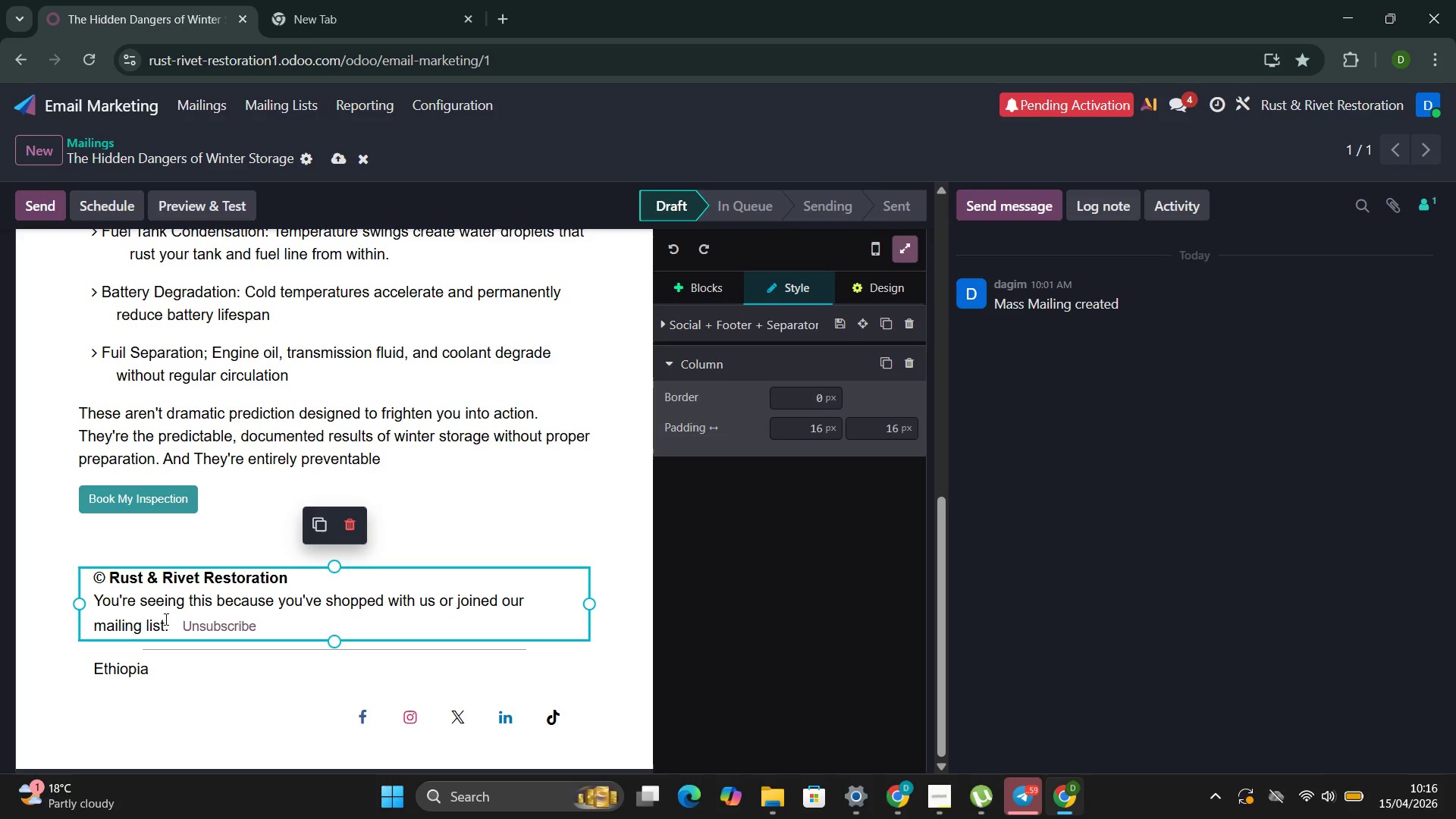 
left_click_drag(start_coordinate=[165, 619], to_coordinate=[94, 594])
 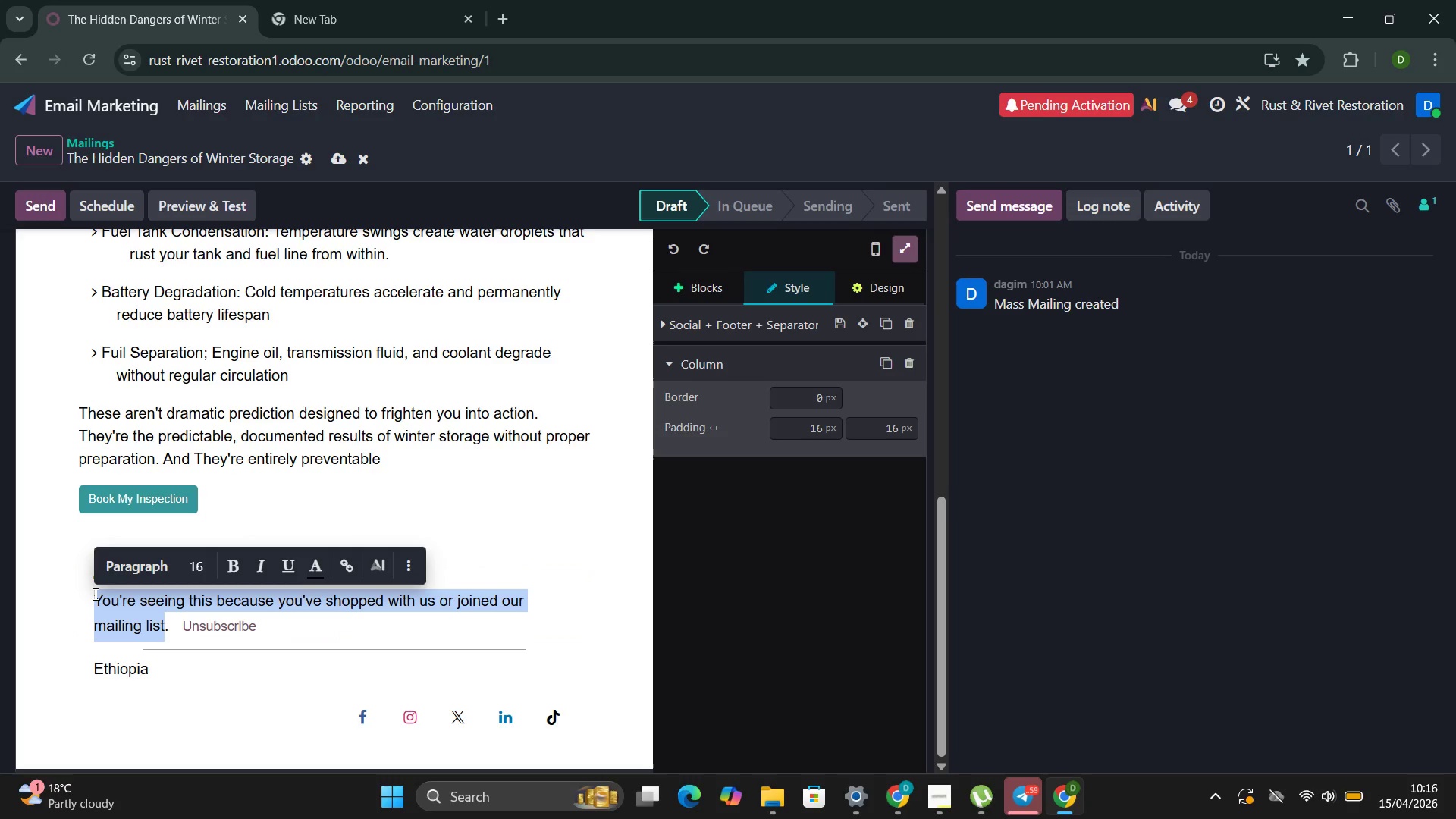 
key(Control+V)
 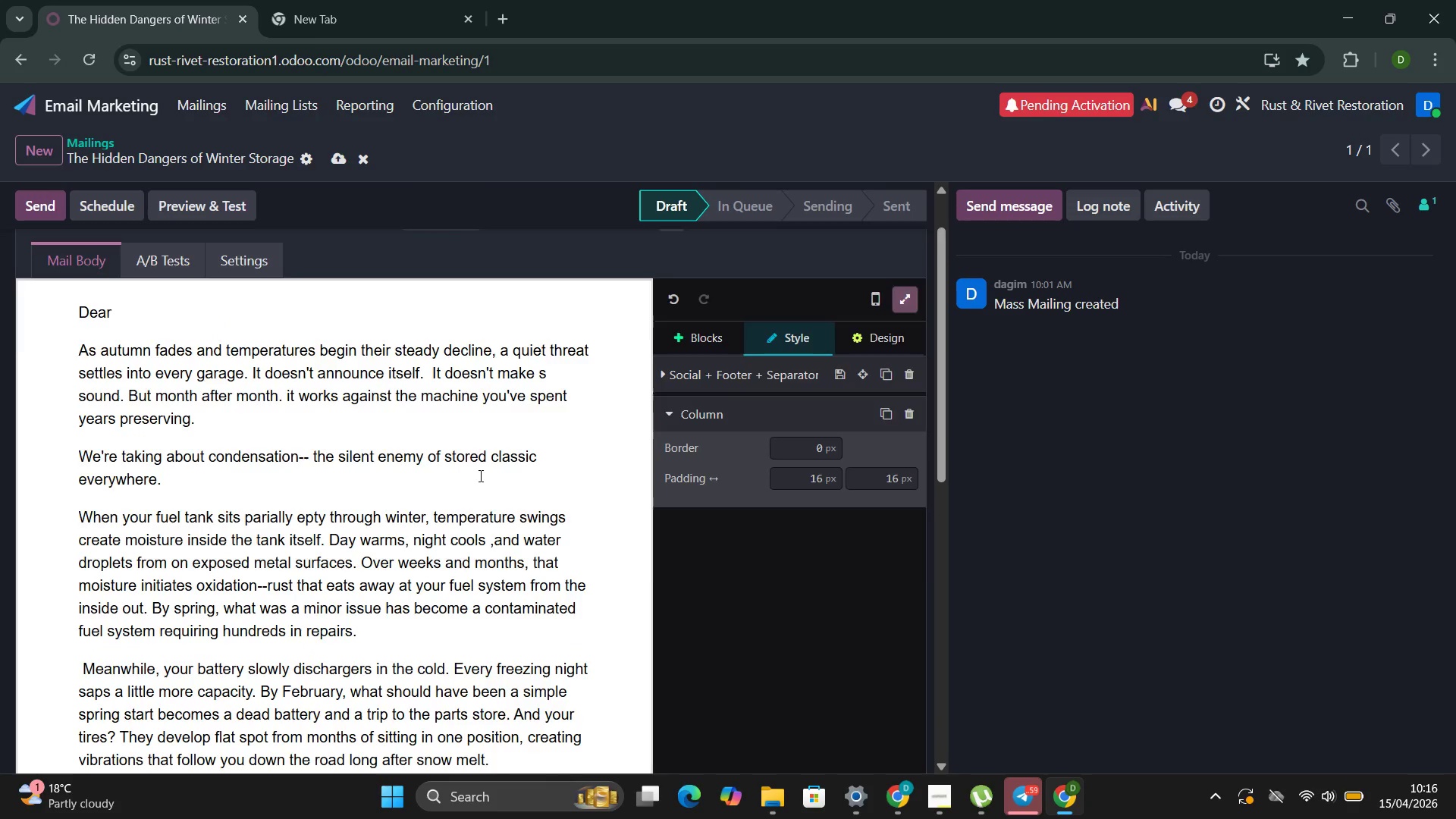 
wait(7.38)
 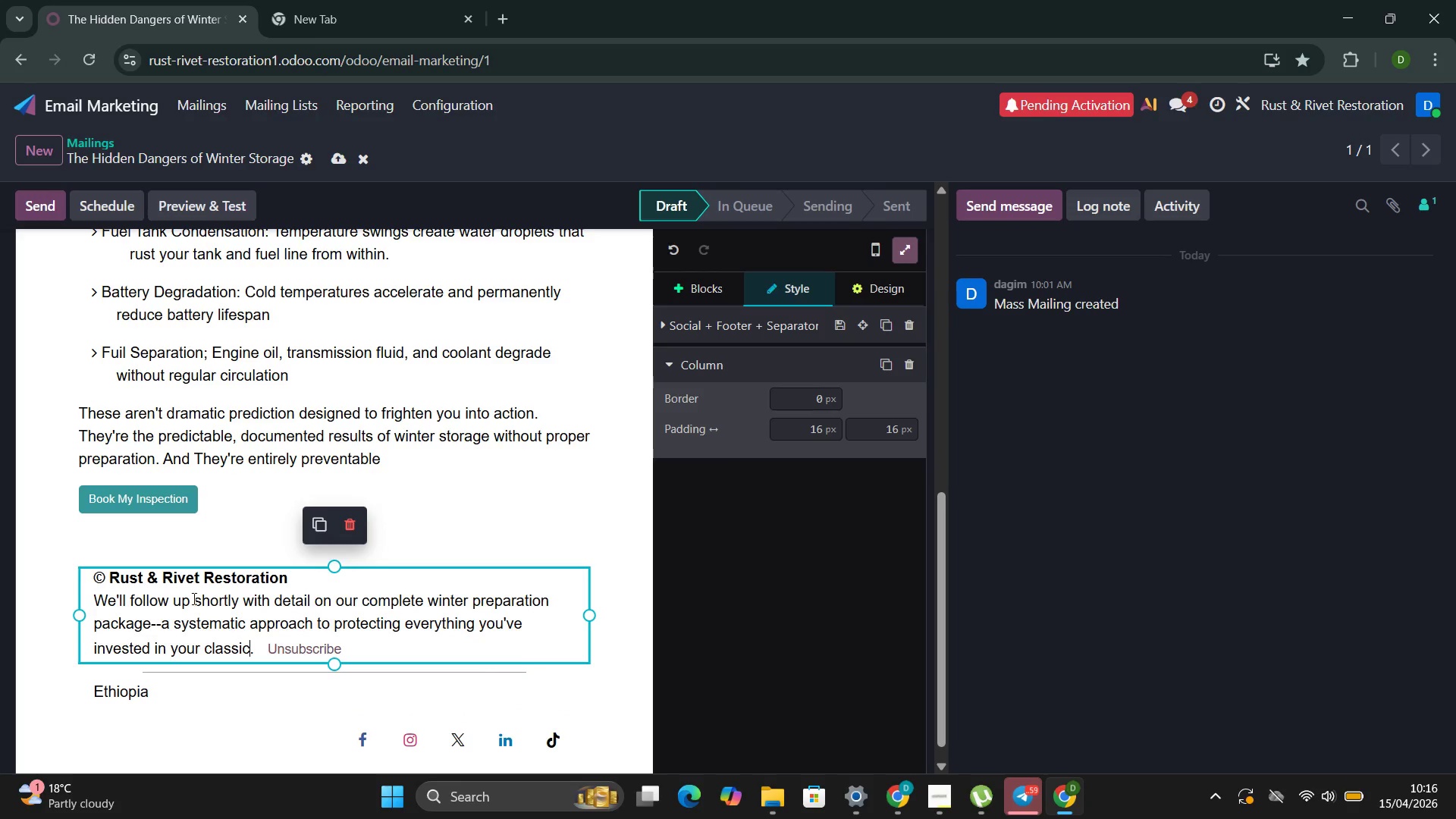 
left_click([710, 406])
 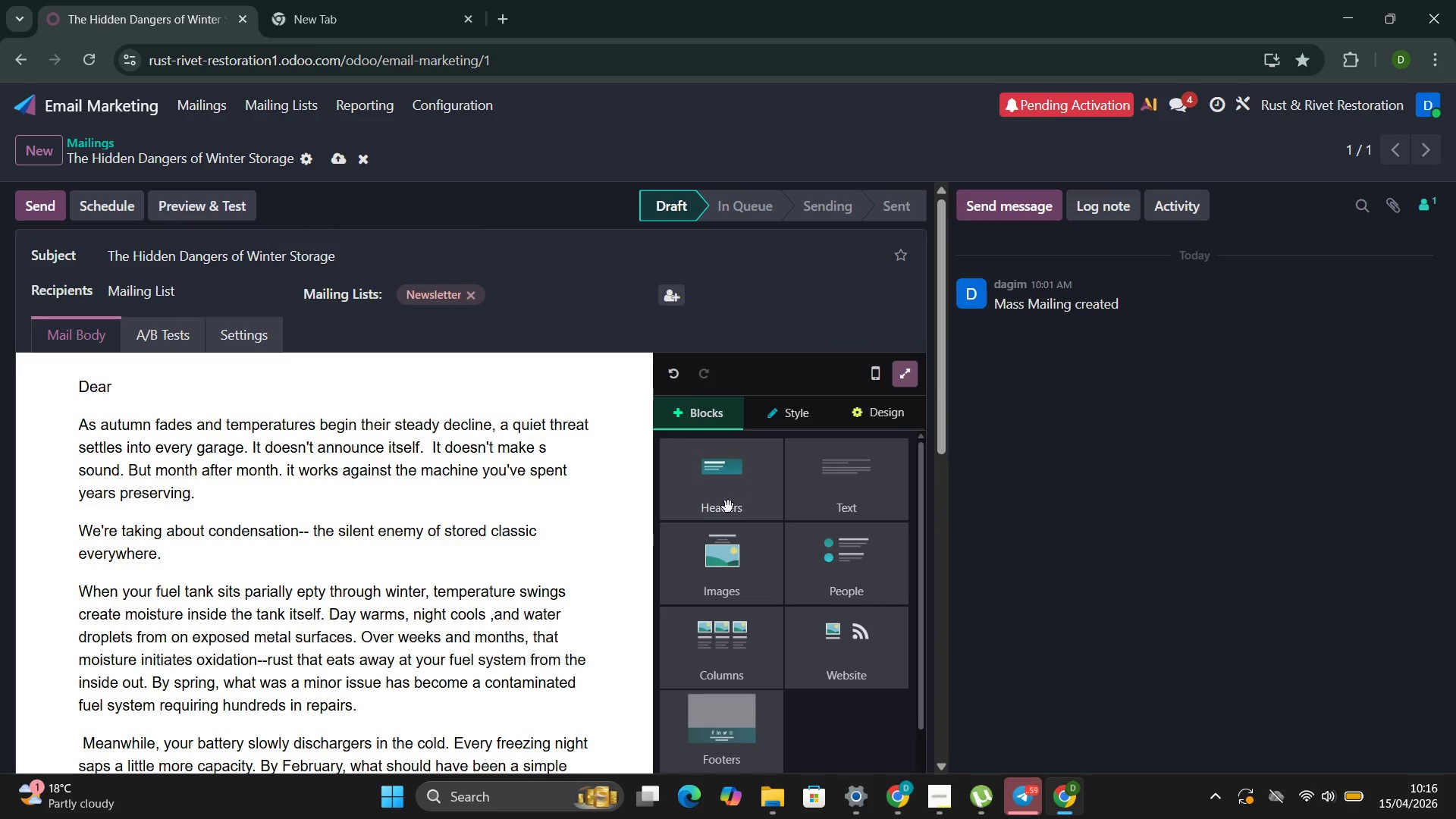 
left_click([731, 599])
 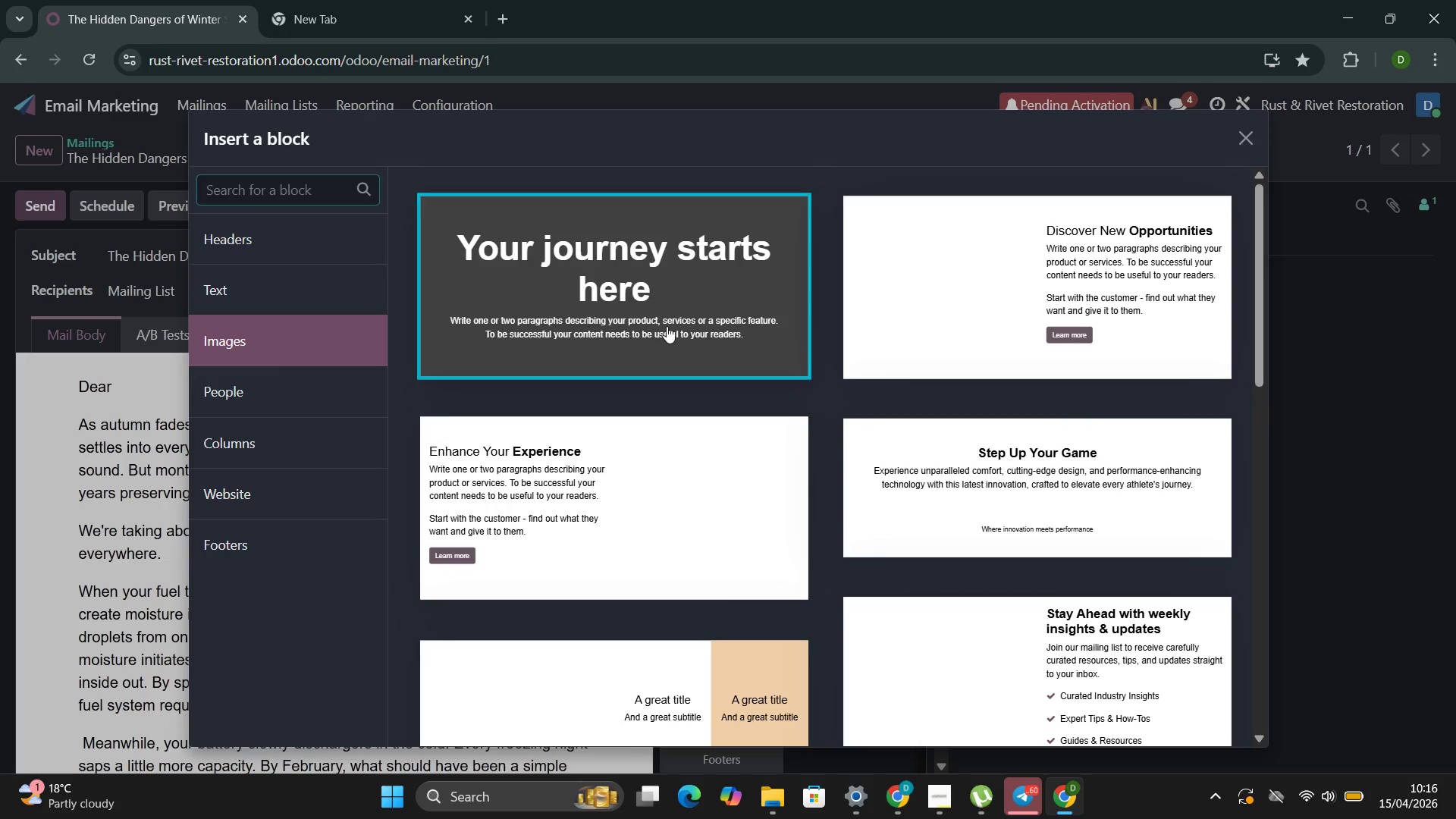 
left_click([667, 326])
 